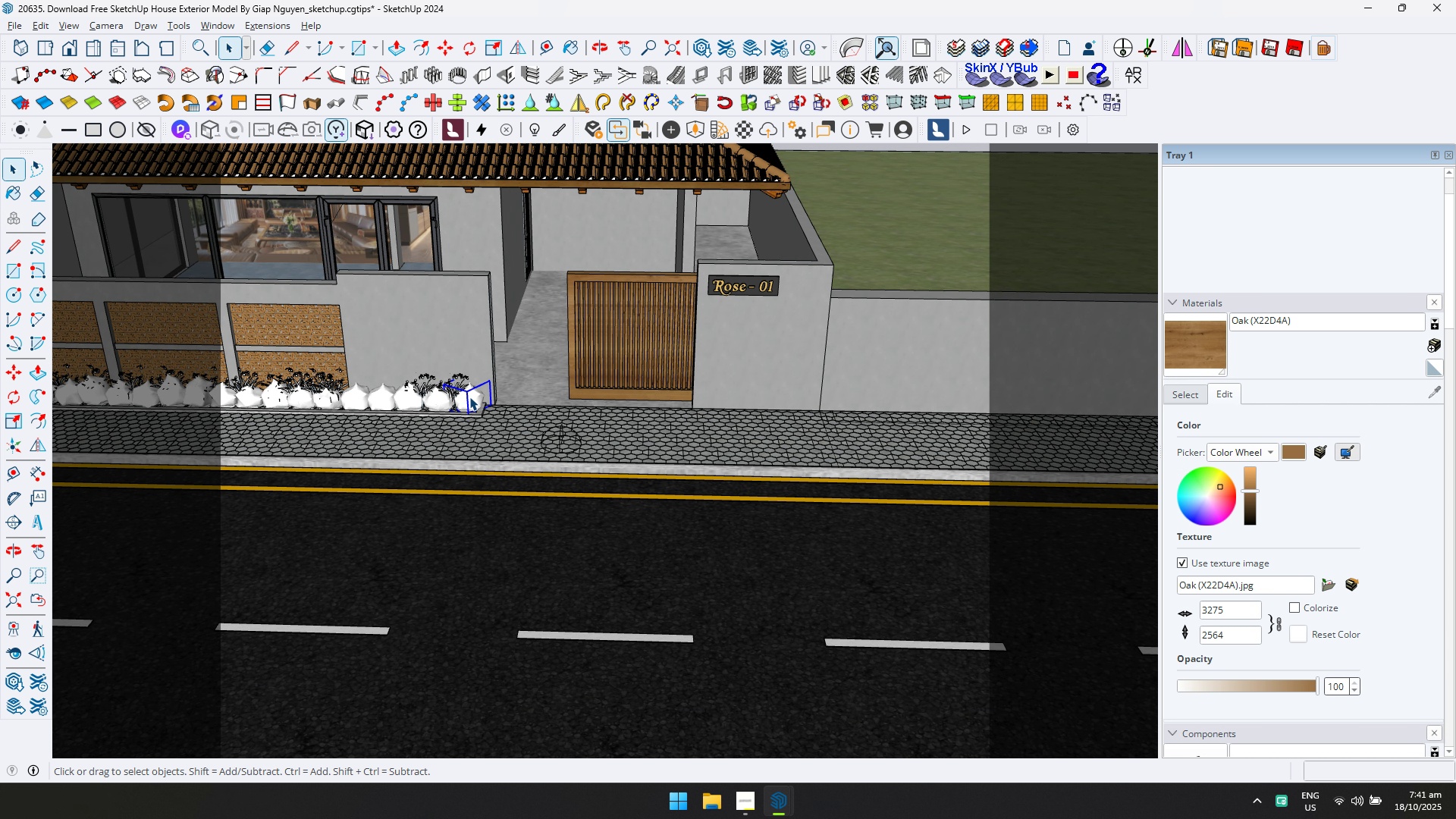 
scroll: coordinate [460, 394], scroll_direction: up, amount: 7.0
 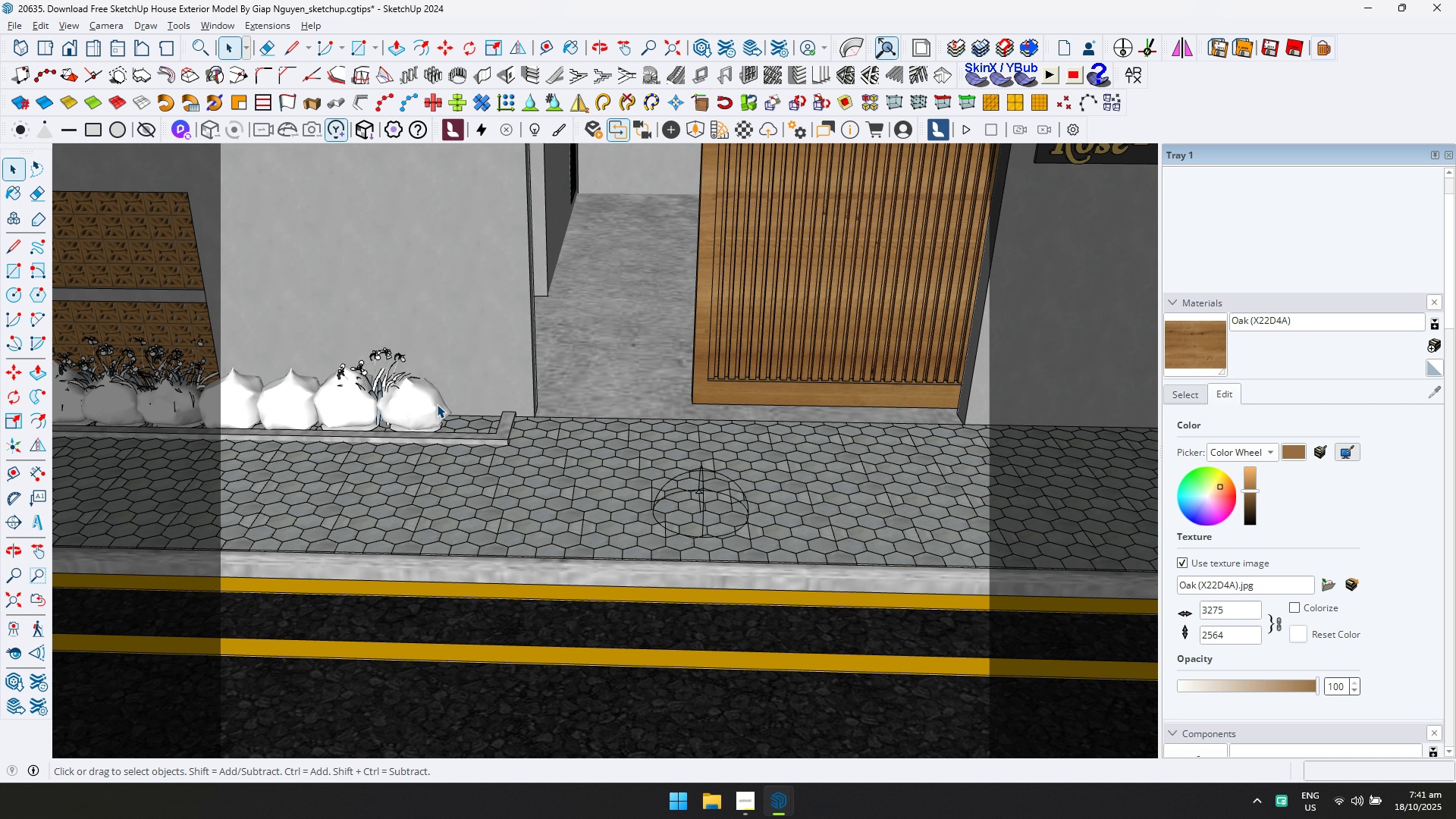 
key(Delete)
 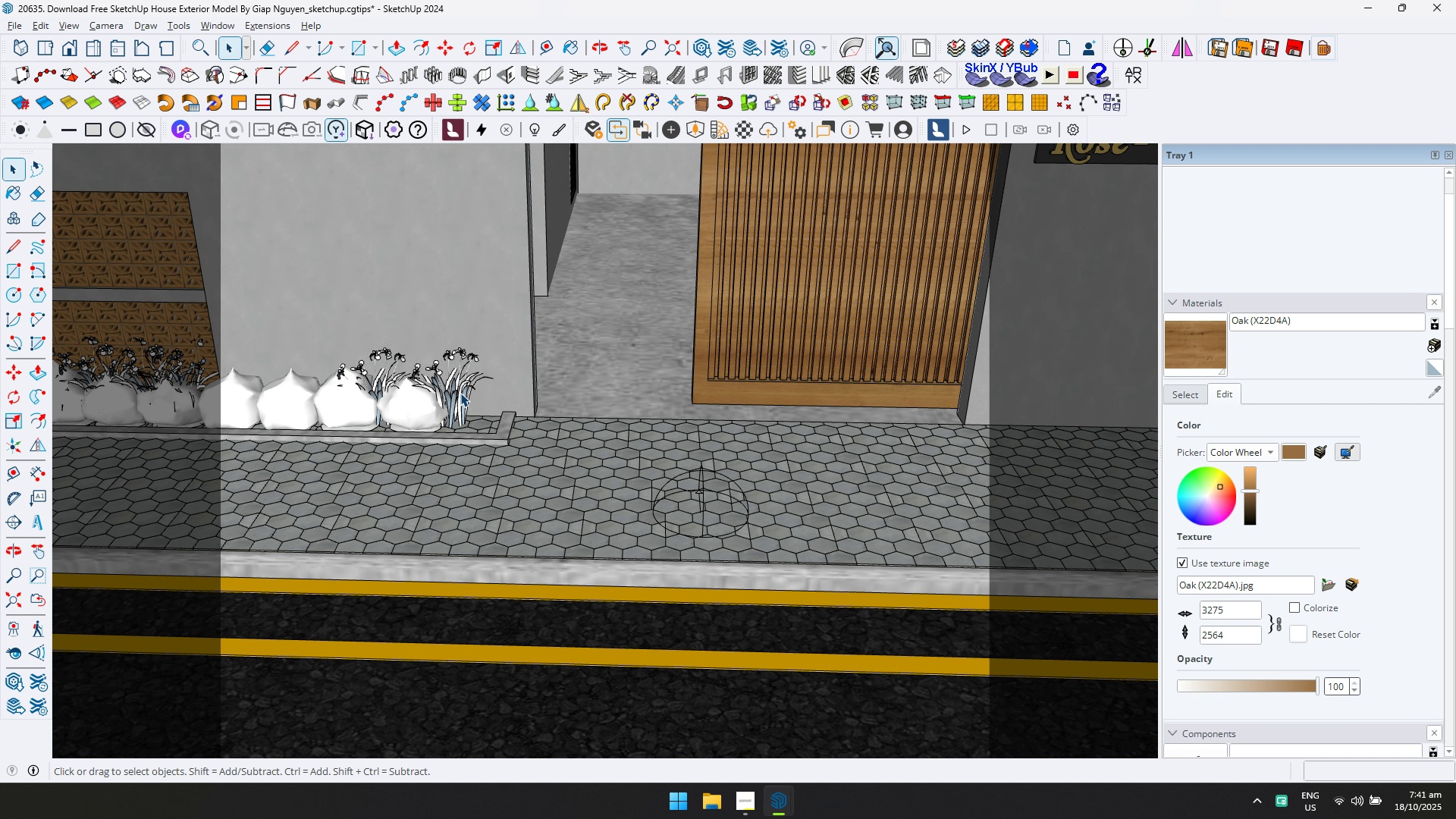 
left_click([460, 393])
 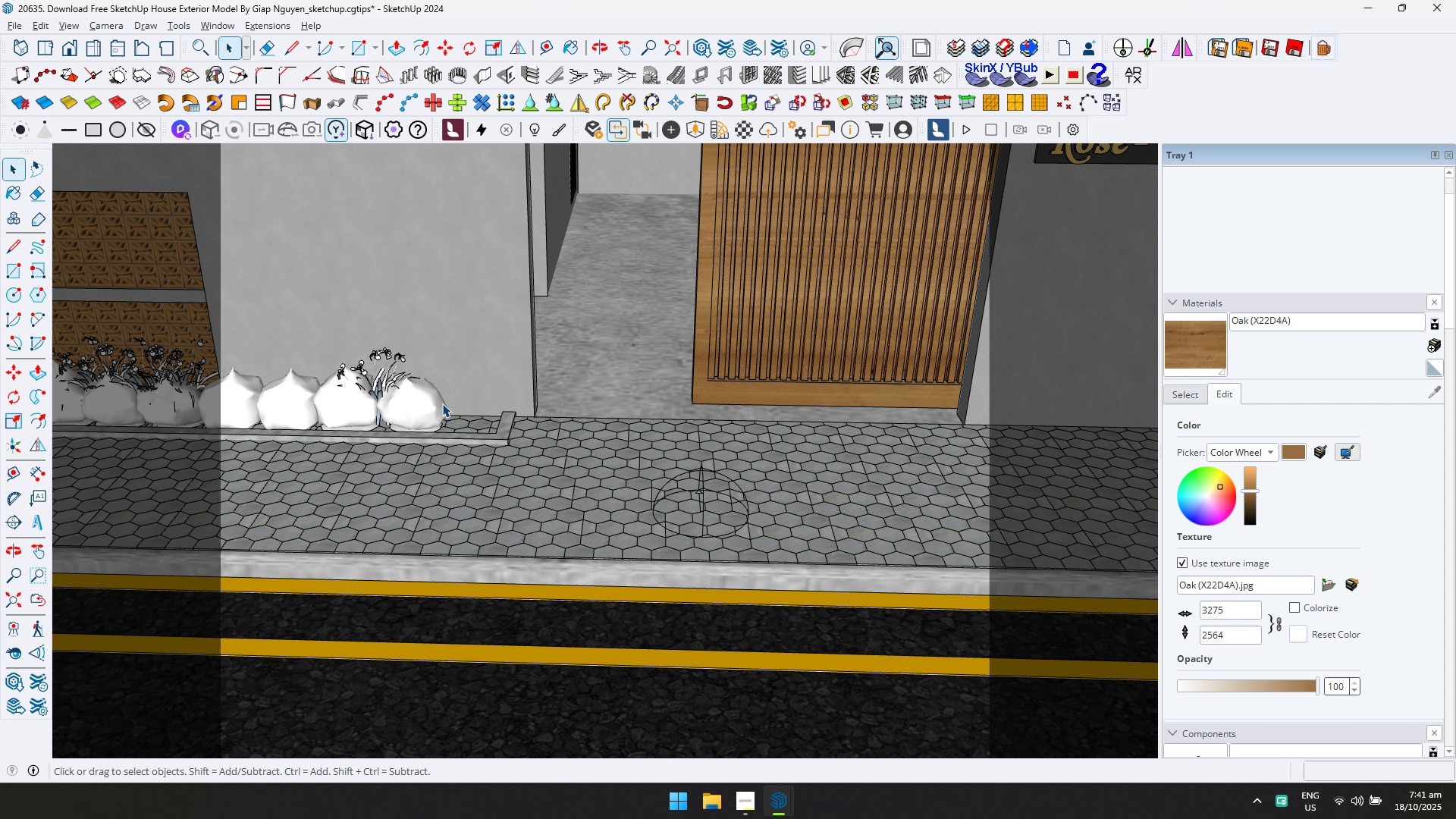 
key(Delete)
 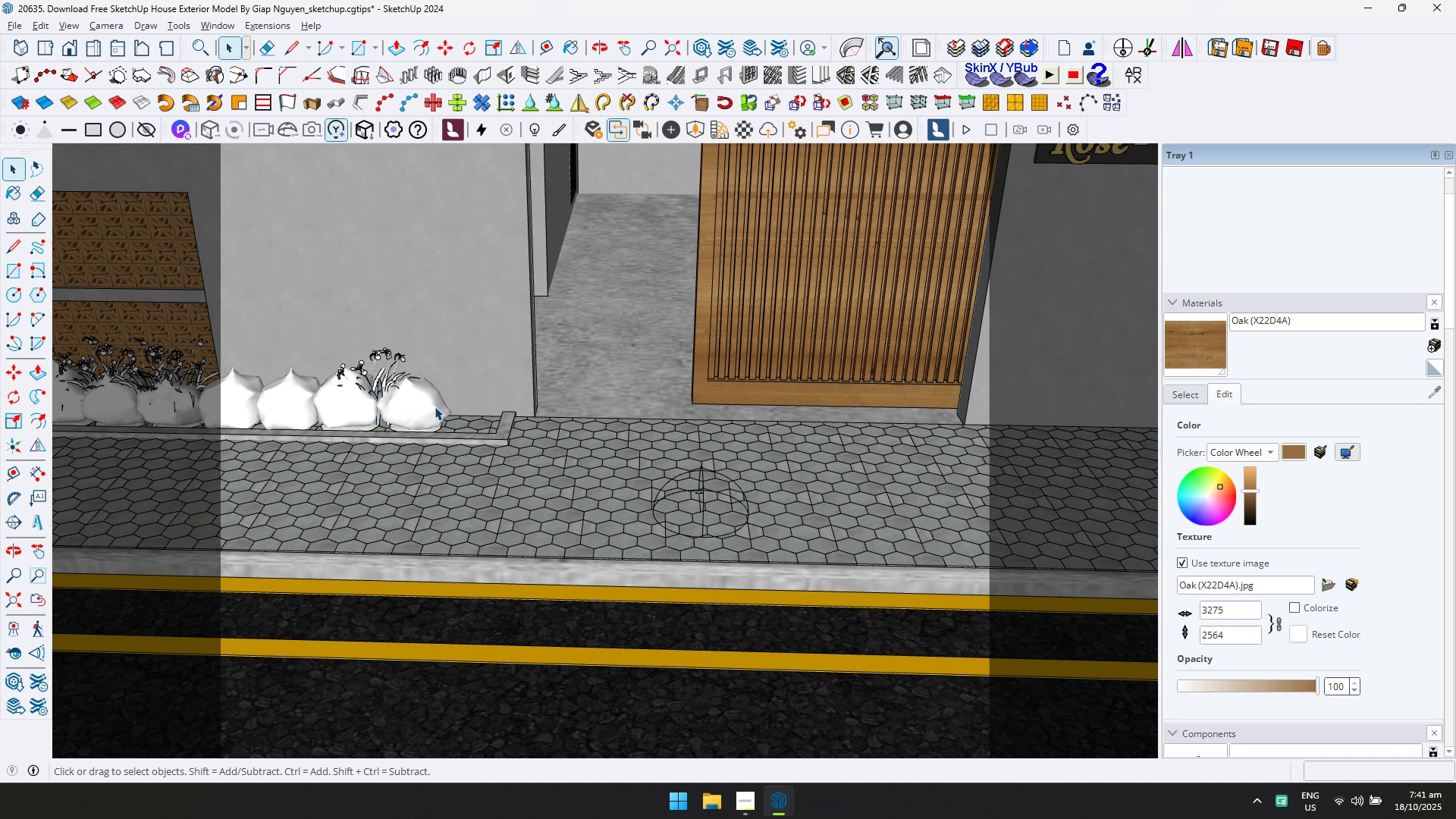 
left_click([435, 406])
 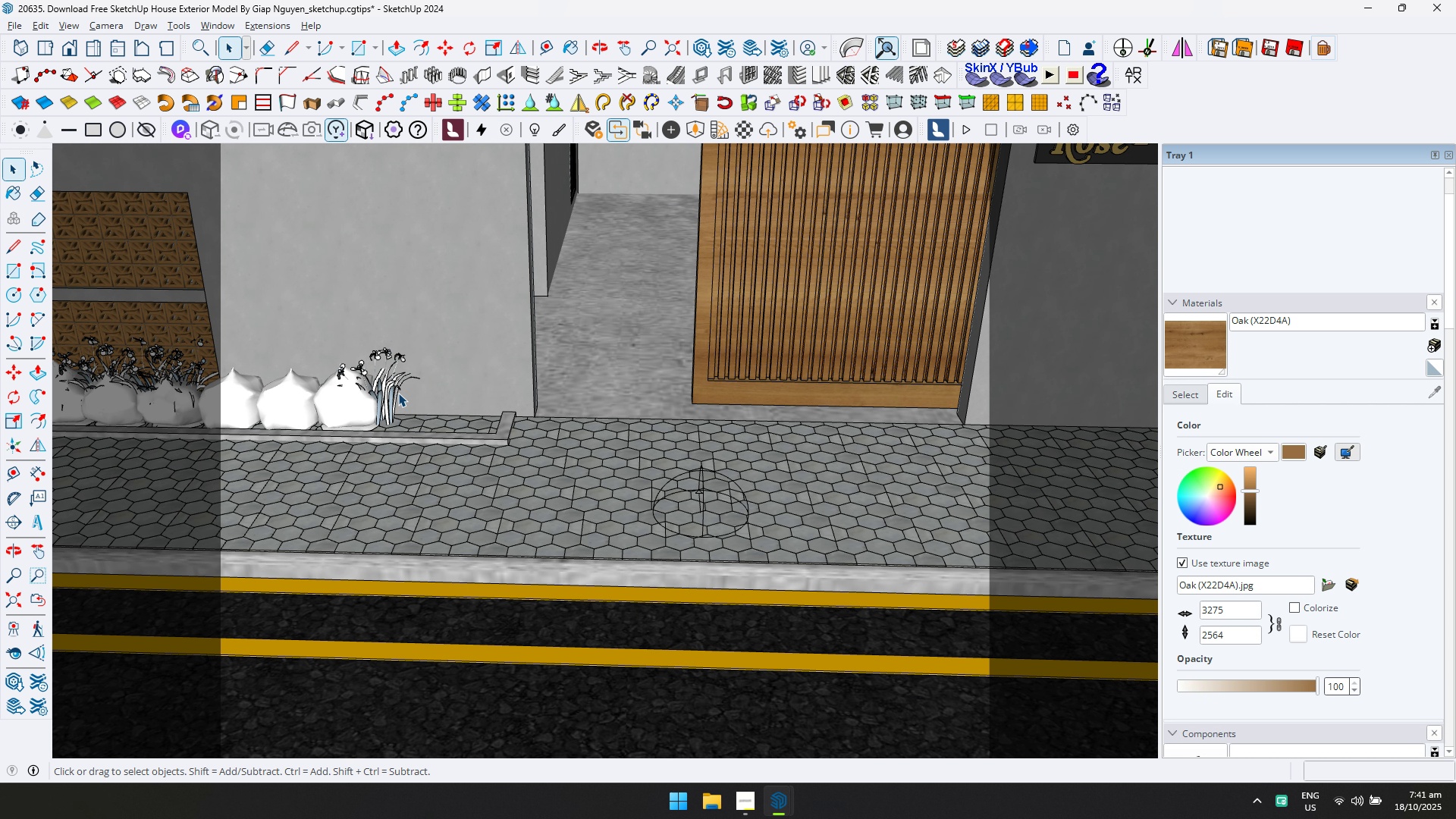 
key(Delete)
 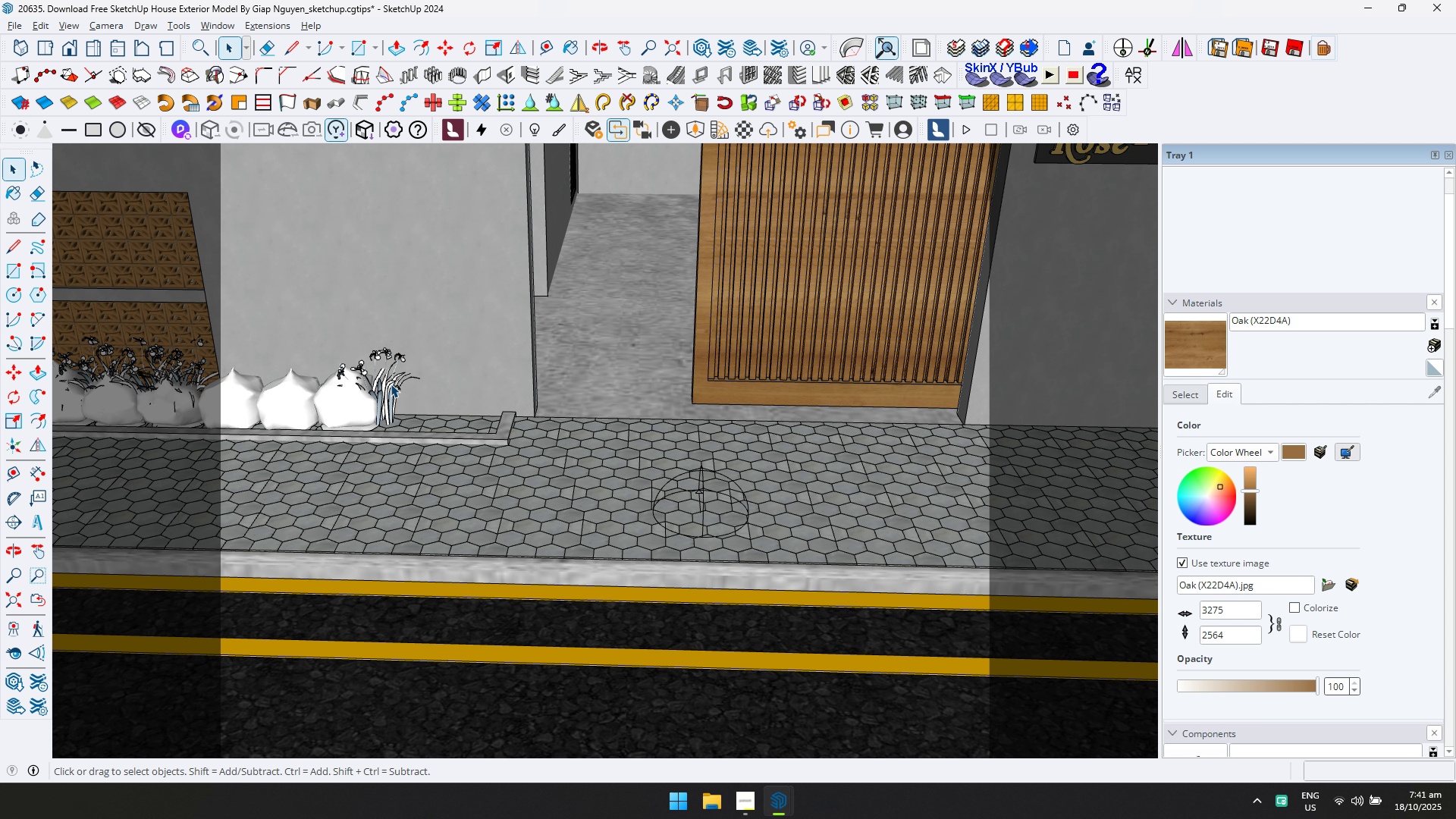 
key(N)
 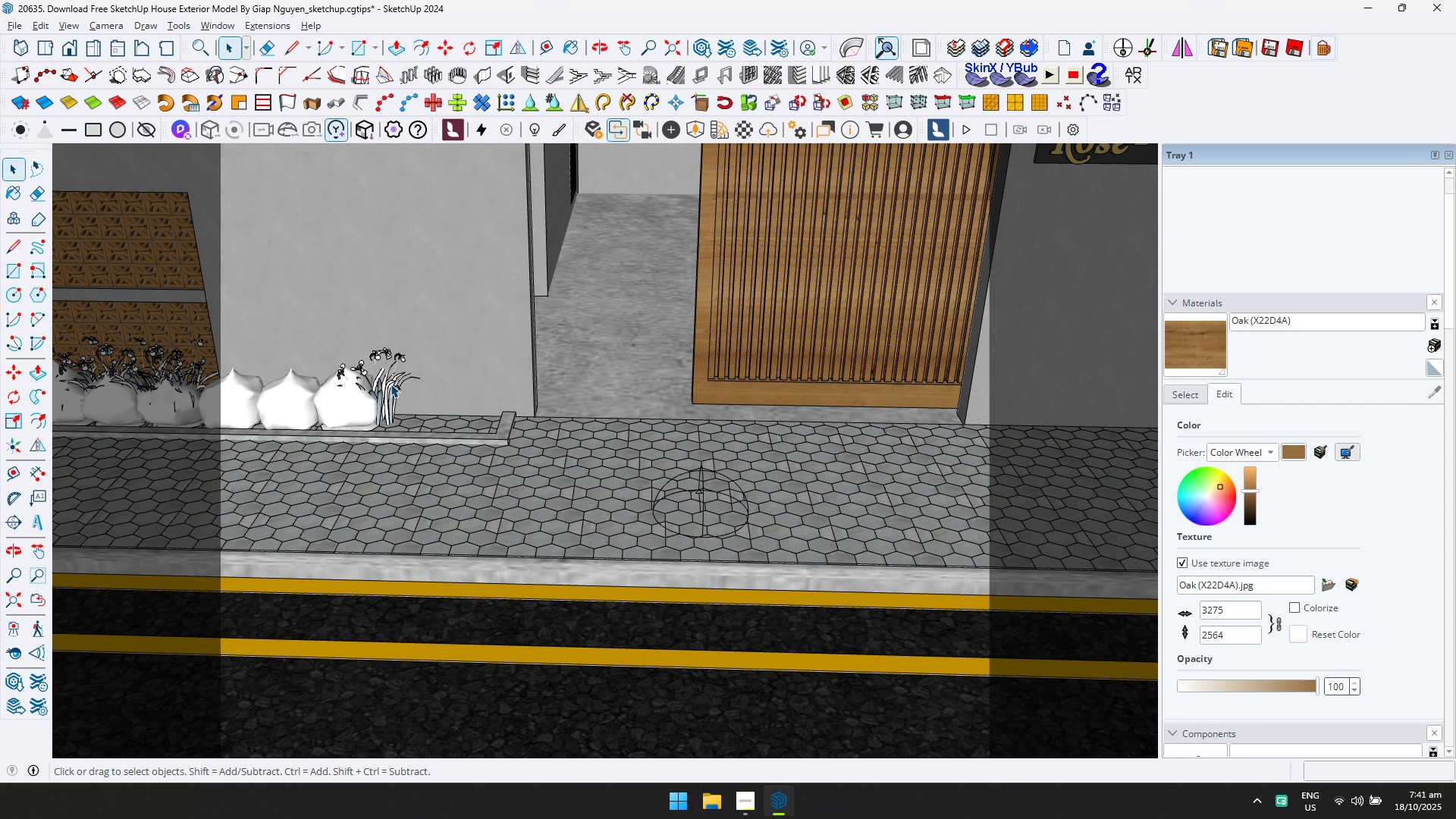 
double_click([391, 384])
 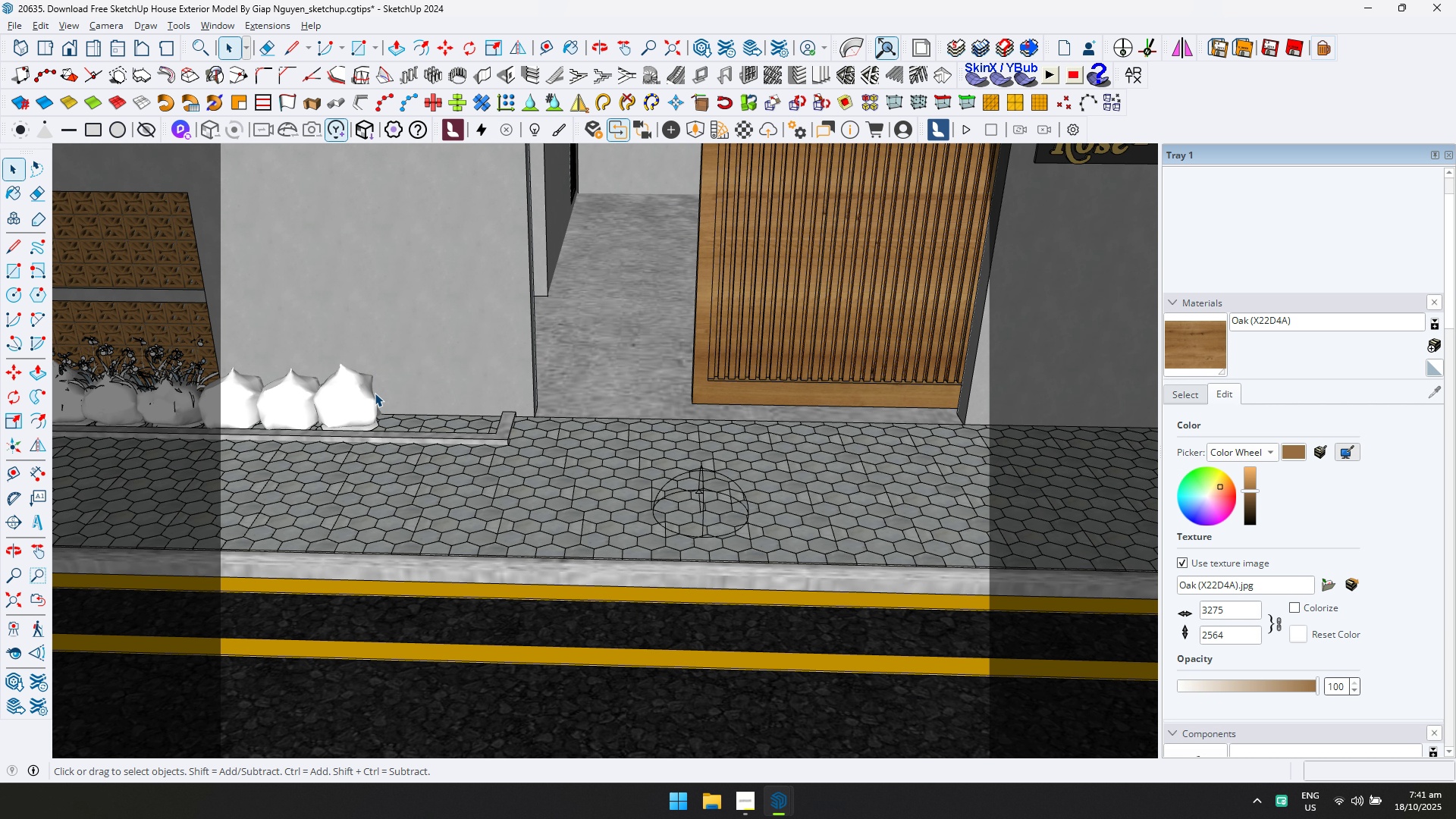 
key(Delete)
 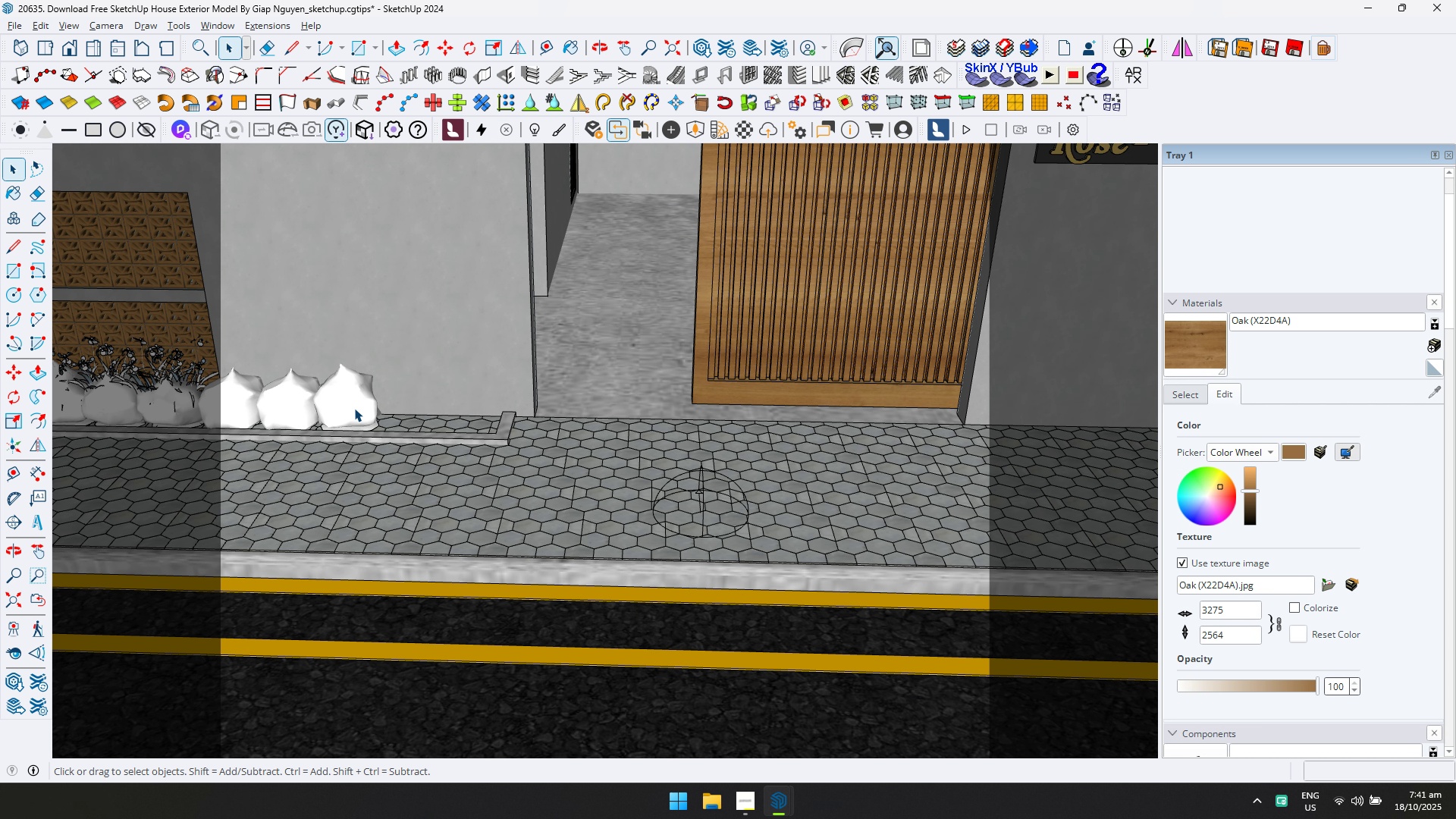 
triple_click([354, 408])
 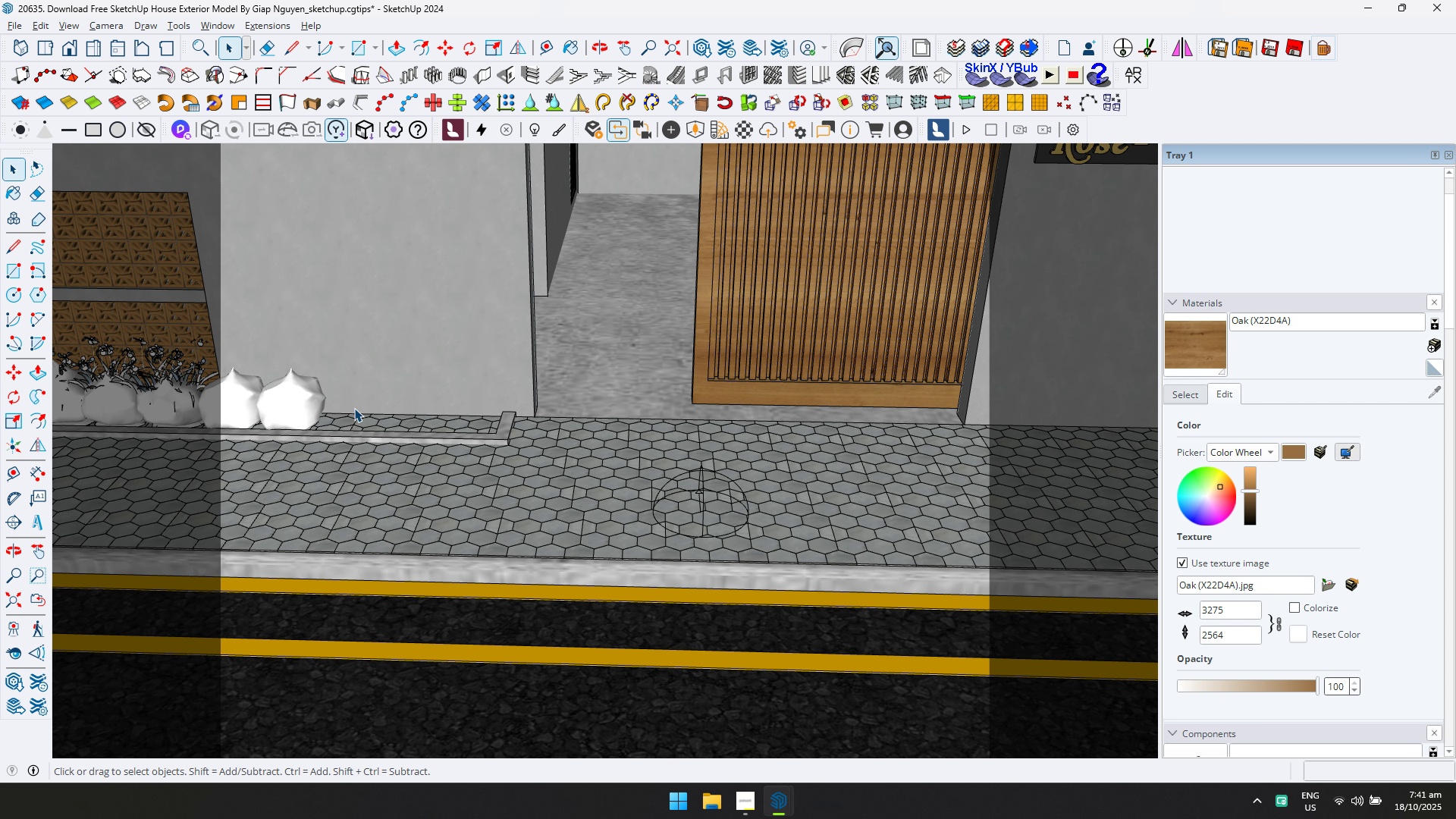 
key(Delete)
 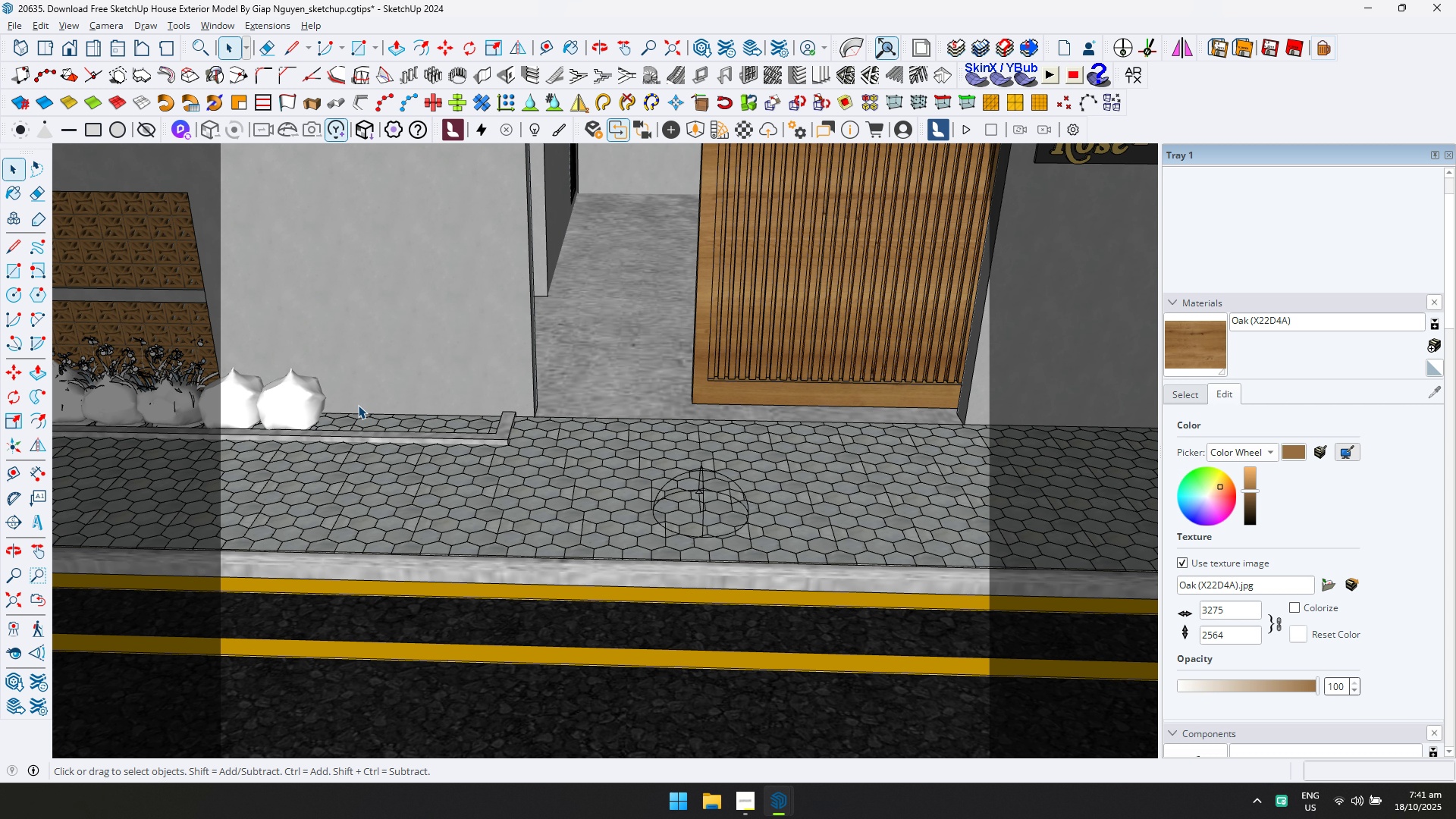 
key(N)
 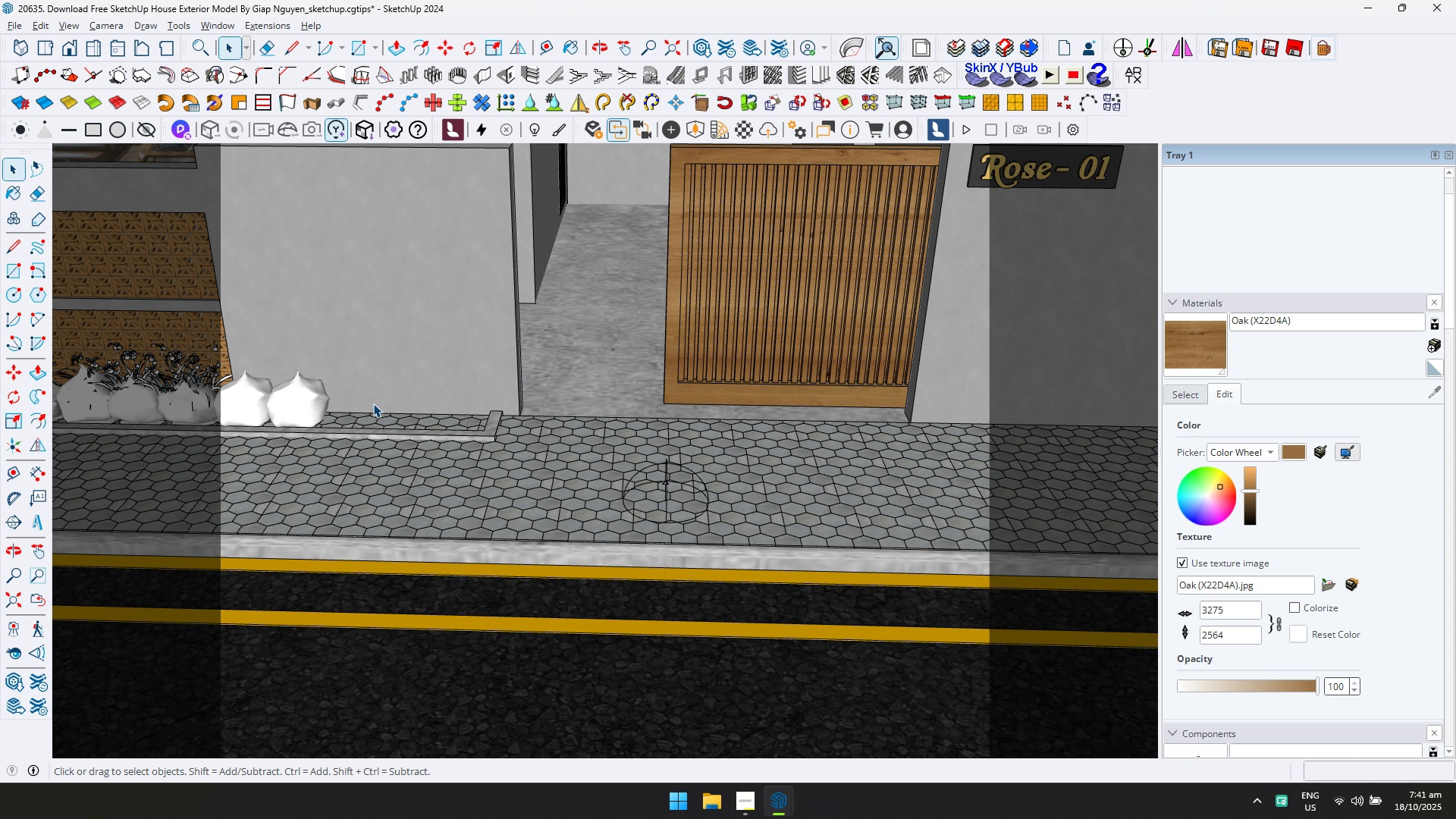 
scroll: coordinate [799, 538], scroll_direction: down, amount: 30.0
 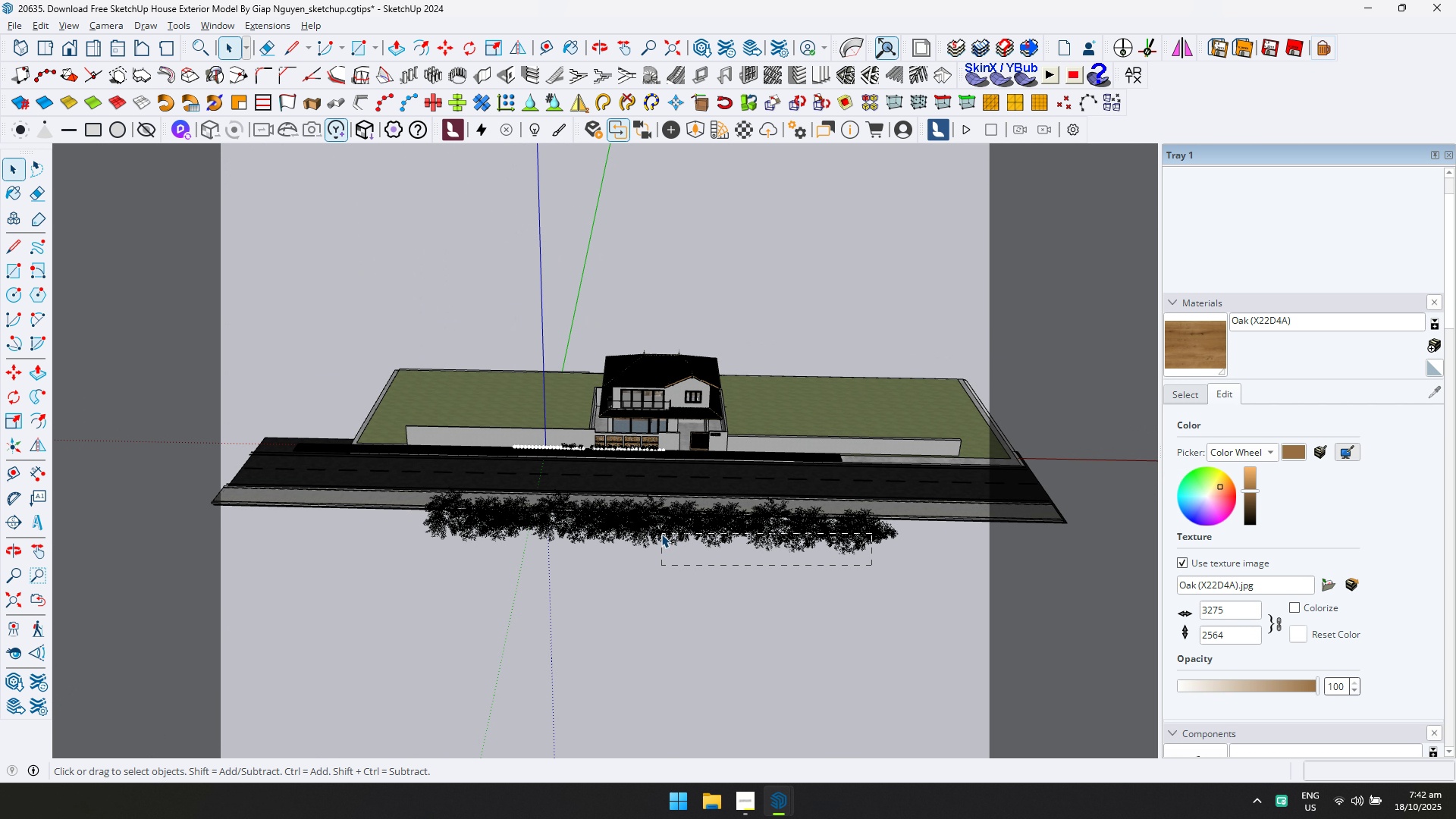 
left_click([393, 411])
 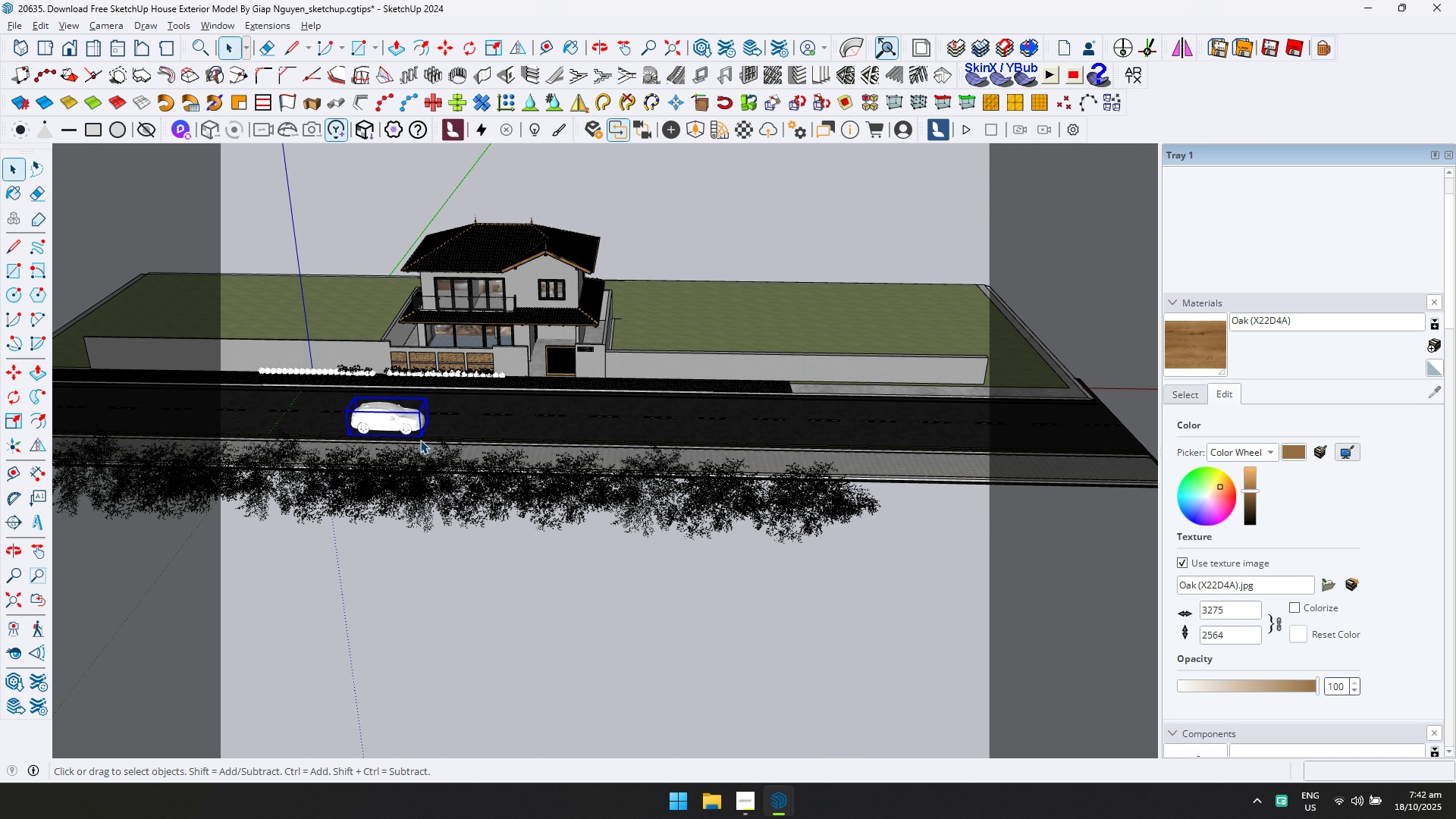 
key(Delete)
 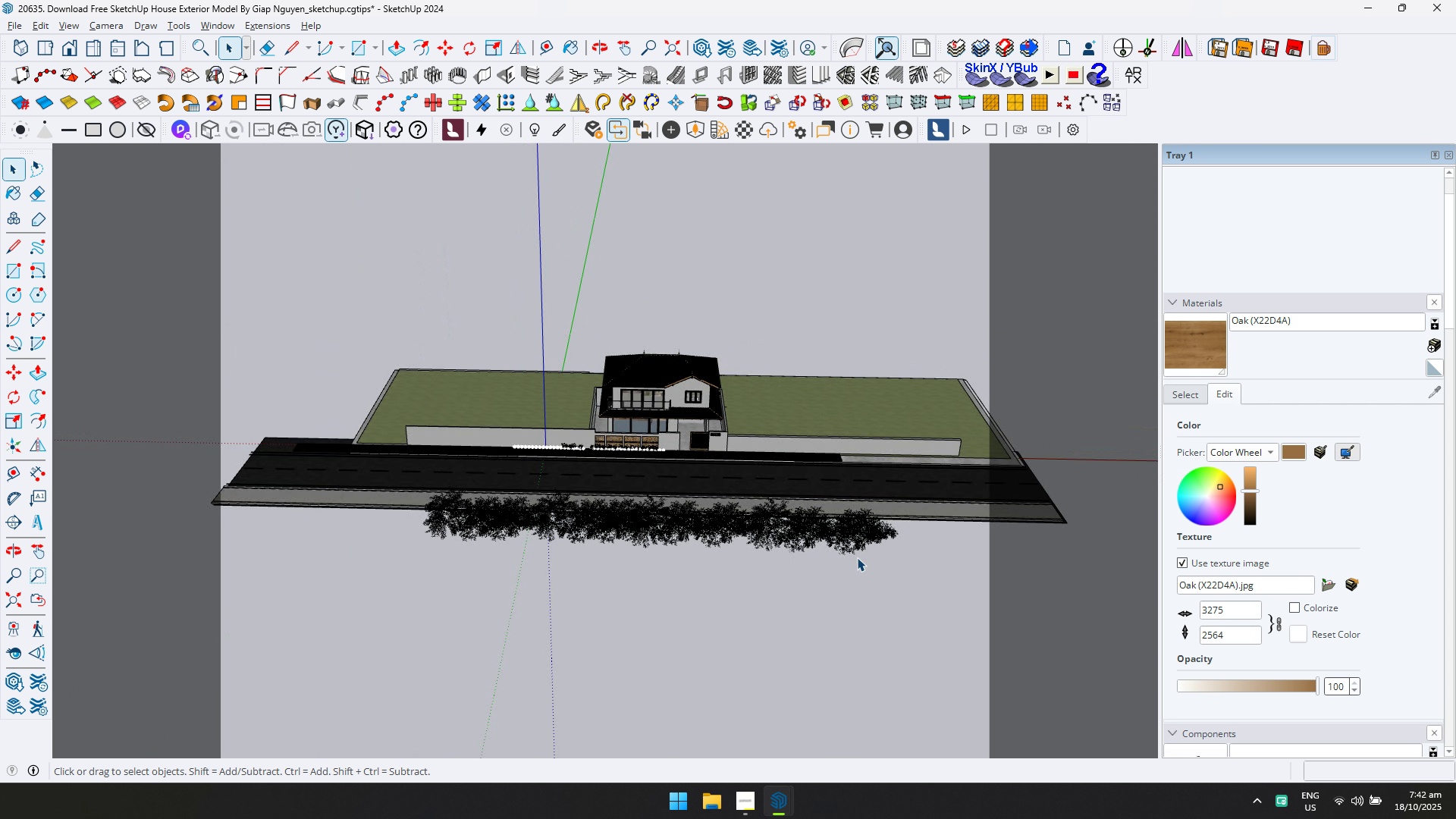 
left_click_drag(start_coordinate=[872, 566], to_coordinate=[441, 526])
 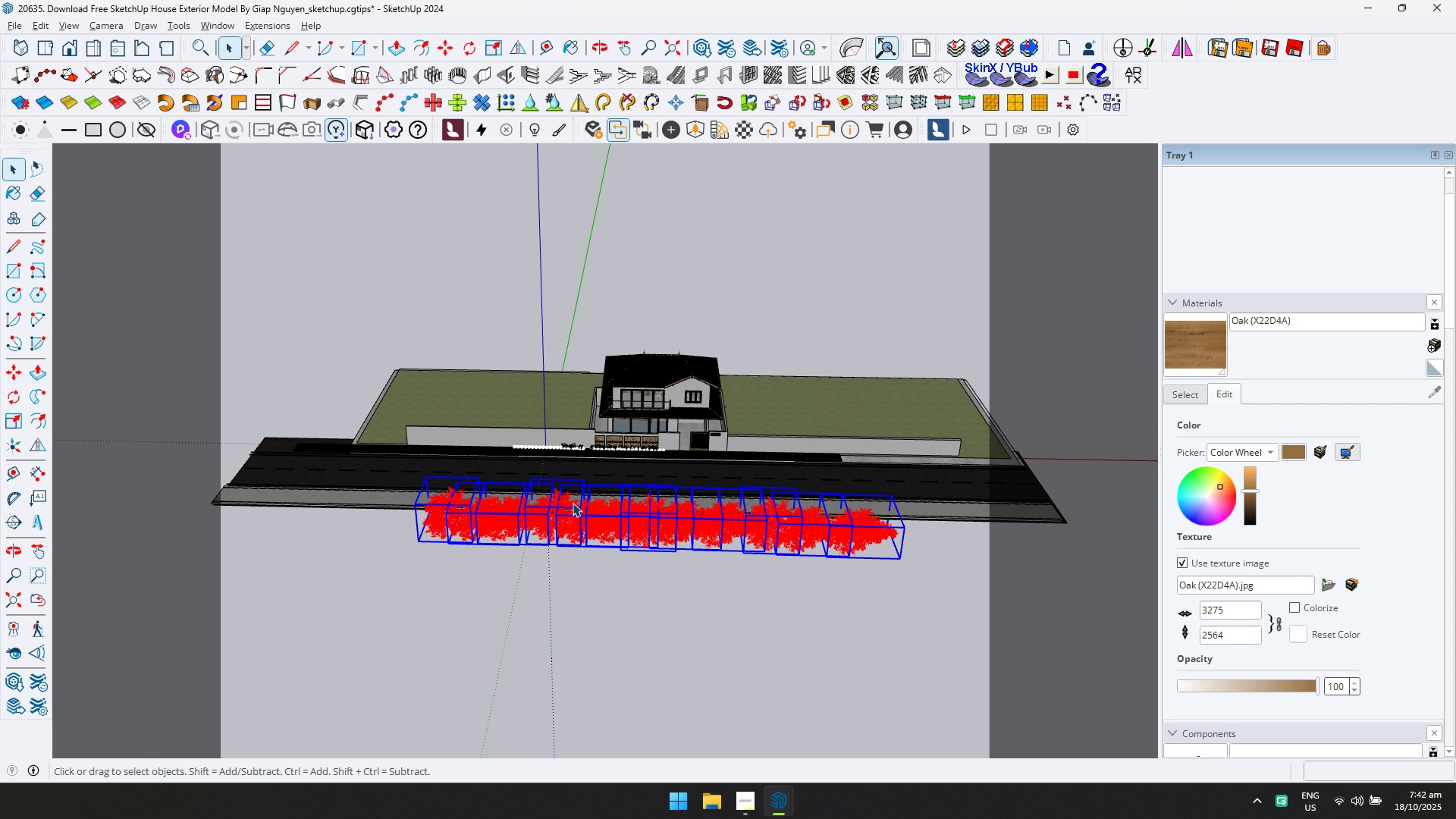 
key(Delete)
 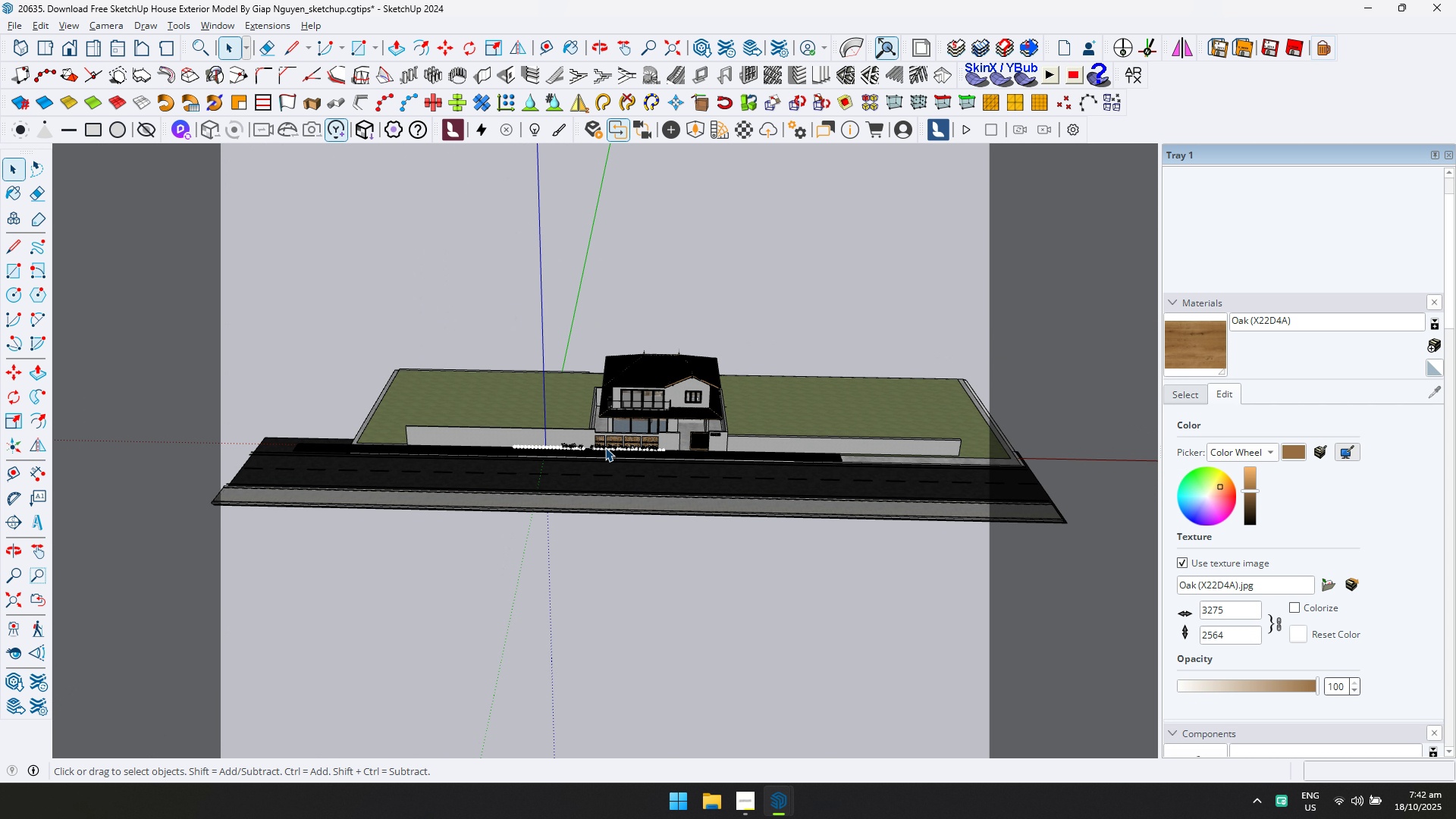 
scroll: coordinate [397, 551], scroll_direction: up, amount: 20.0
 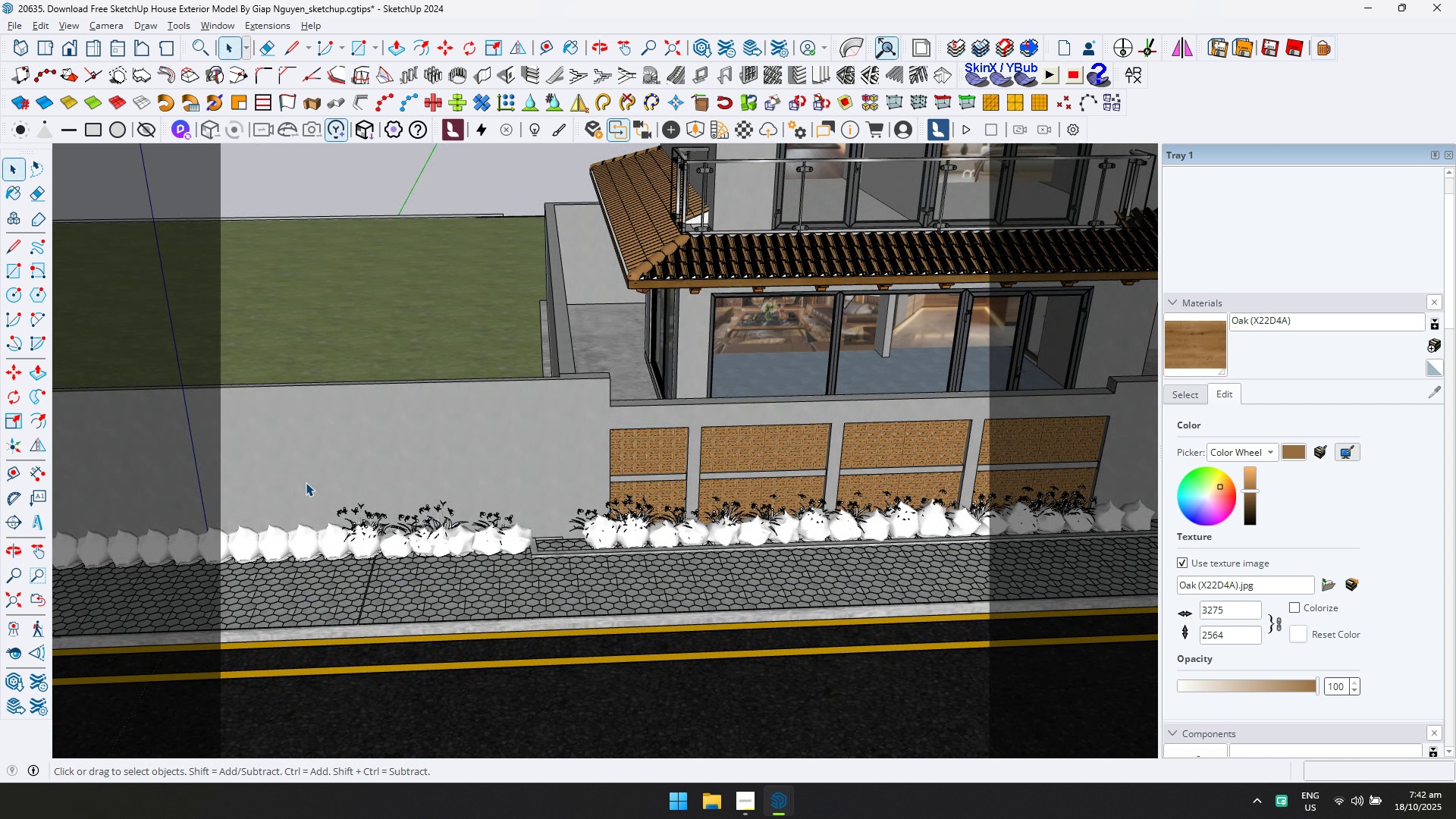 
left_click_drag(start_coordinate=[294, 475], to_coordinate=[577, 557])
 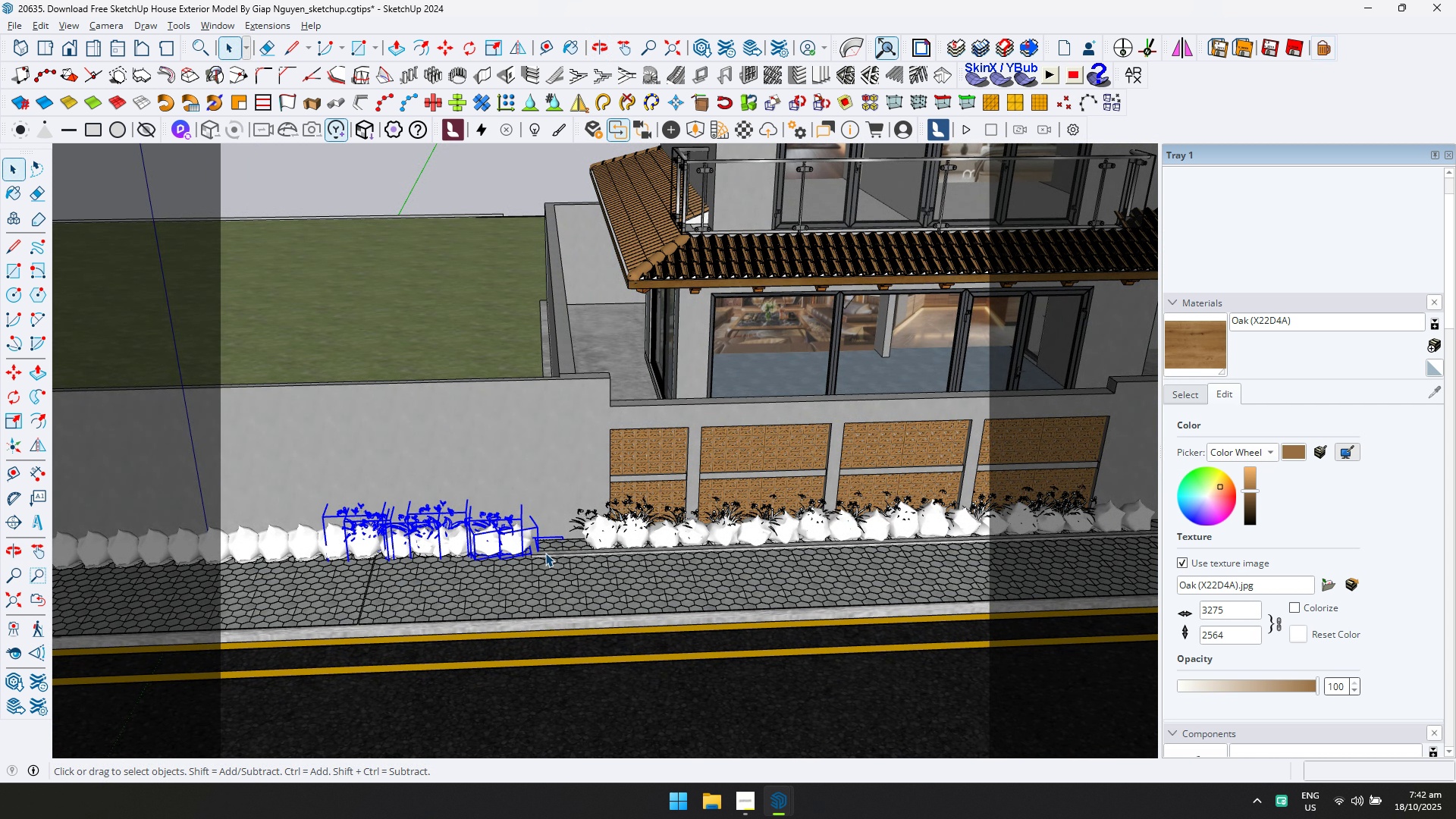 
key(Delete)
 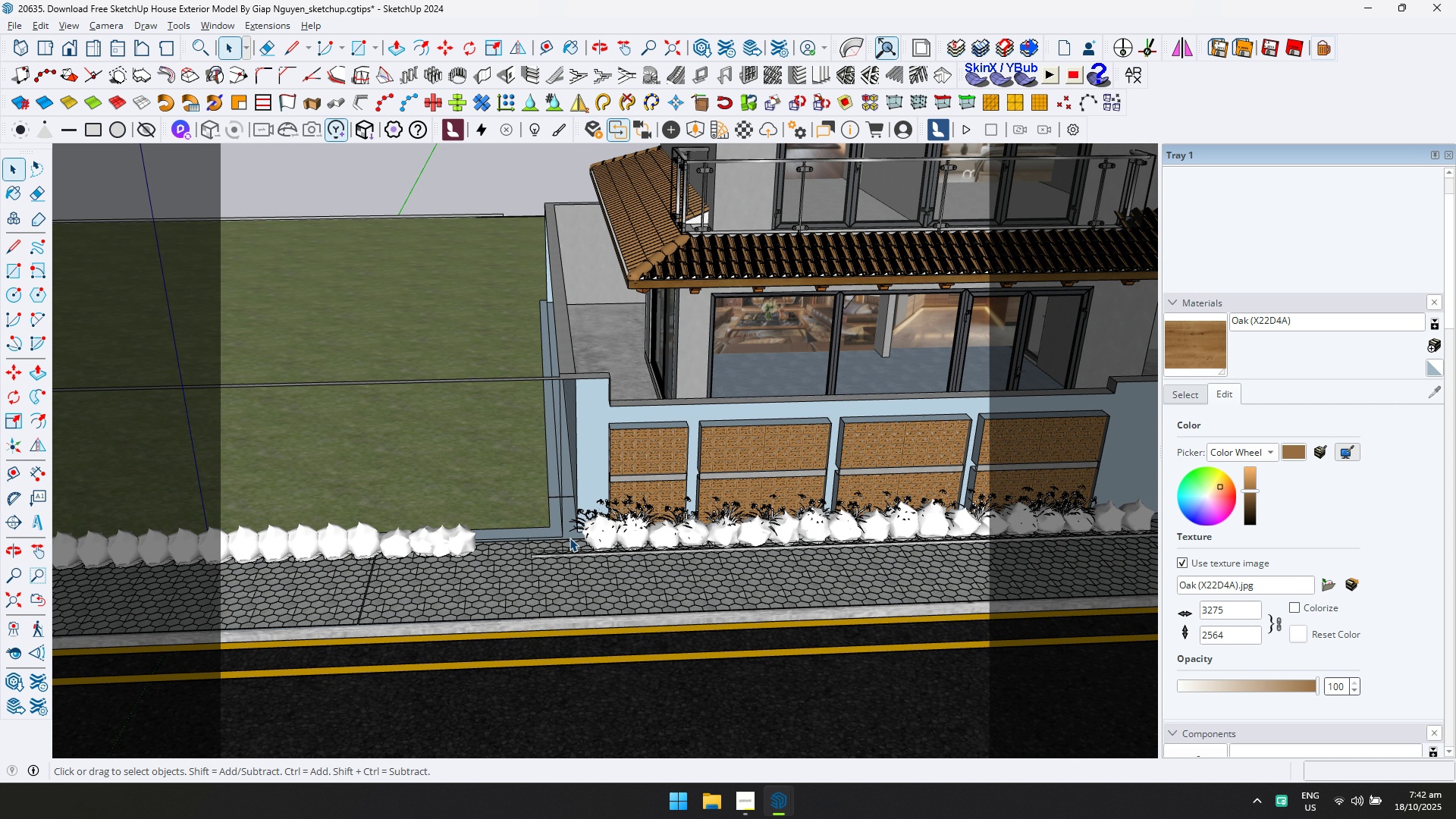 
key(Control+Z)
 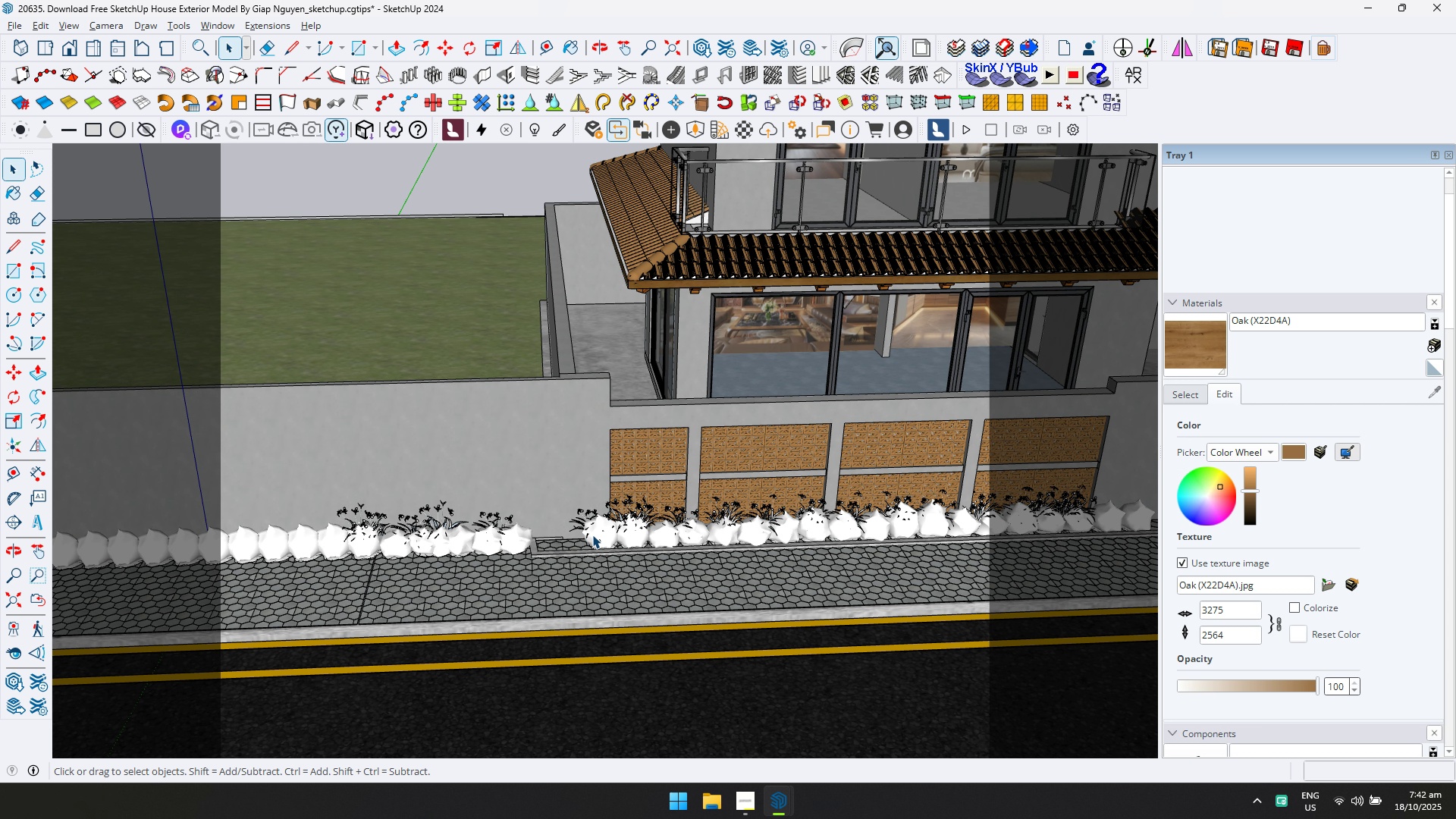 
left_click([592, 535])
 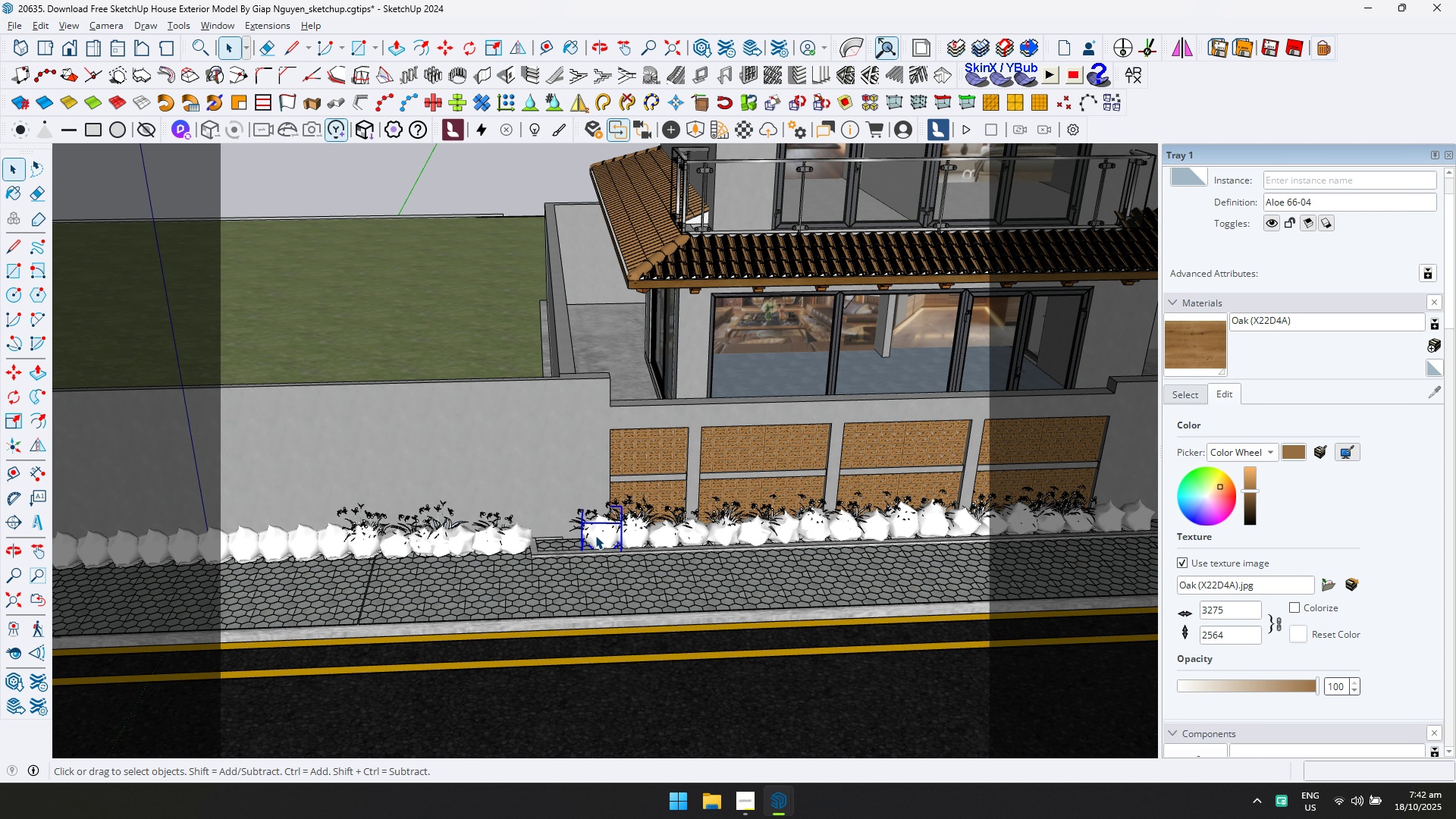 
key(Delete)
 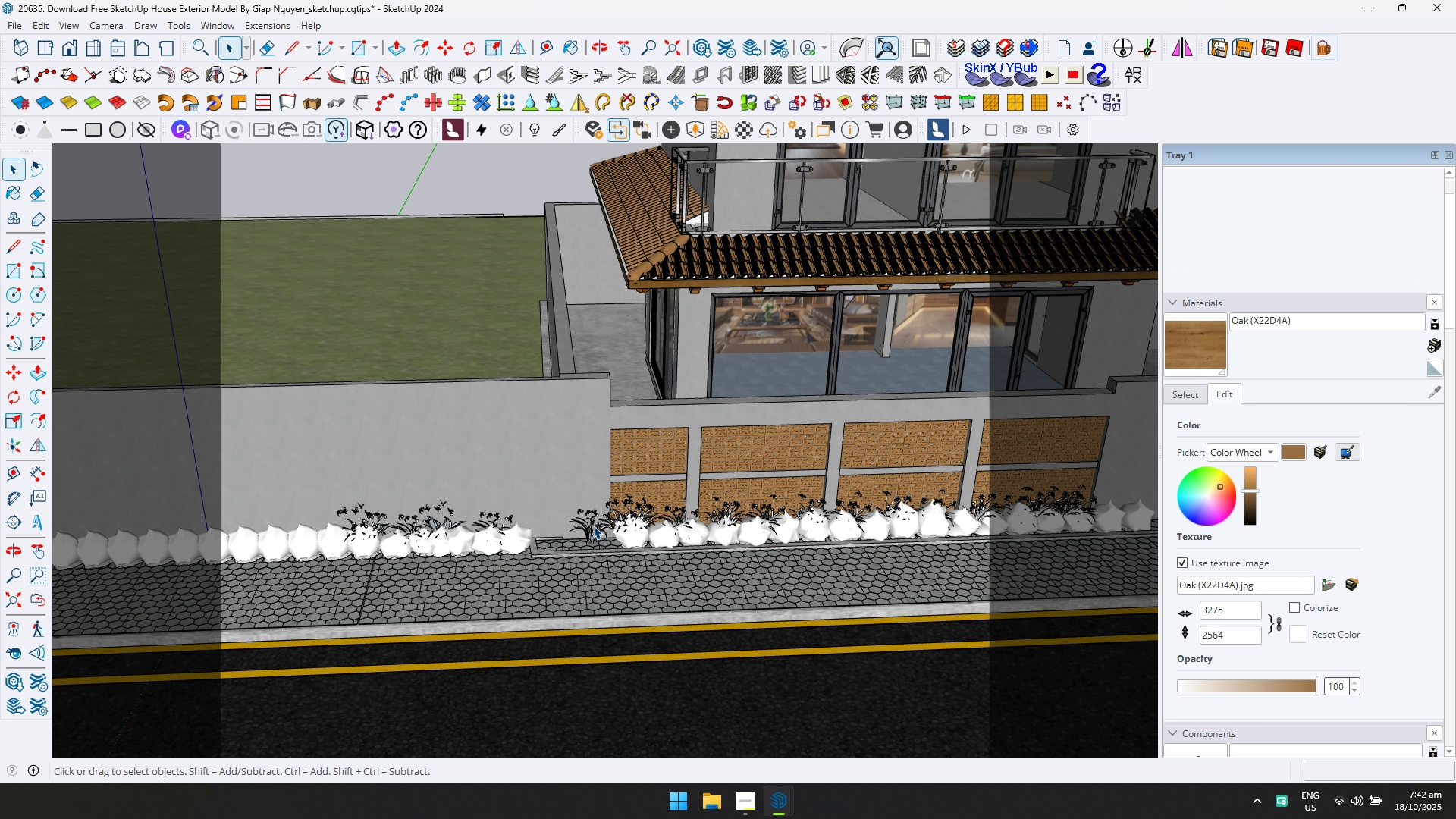 
left_click([593, 526])
 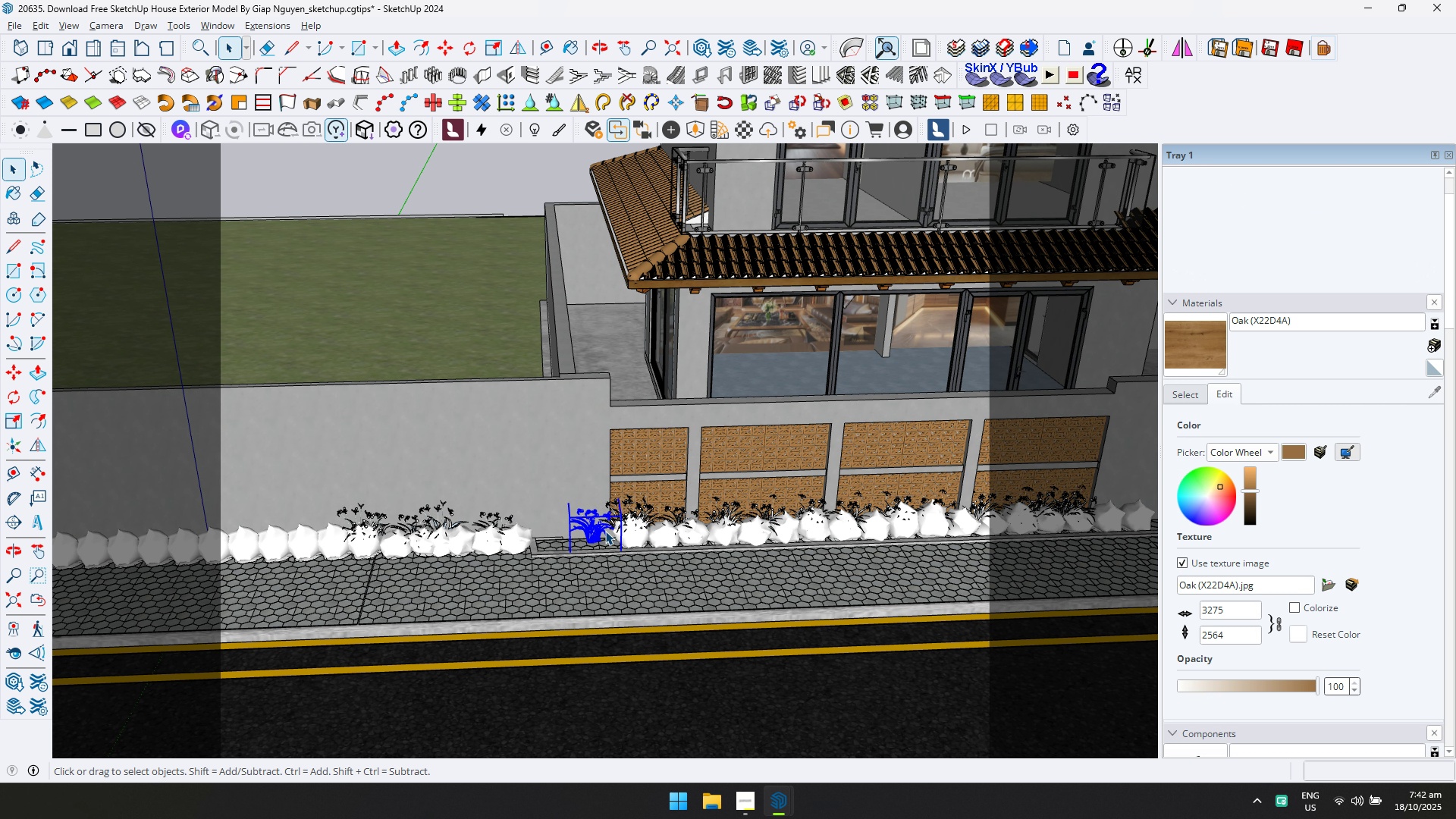 
key(Delete)
 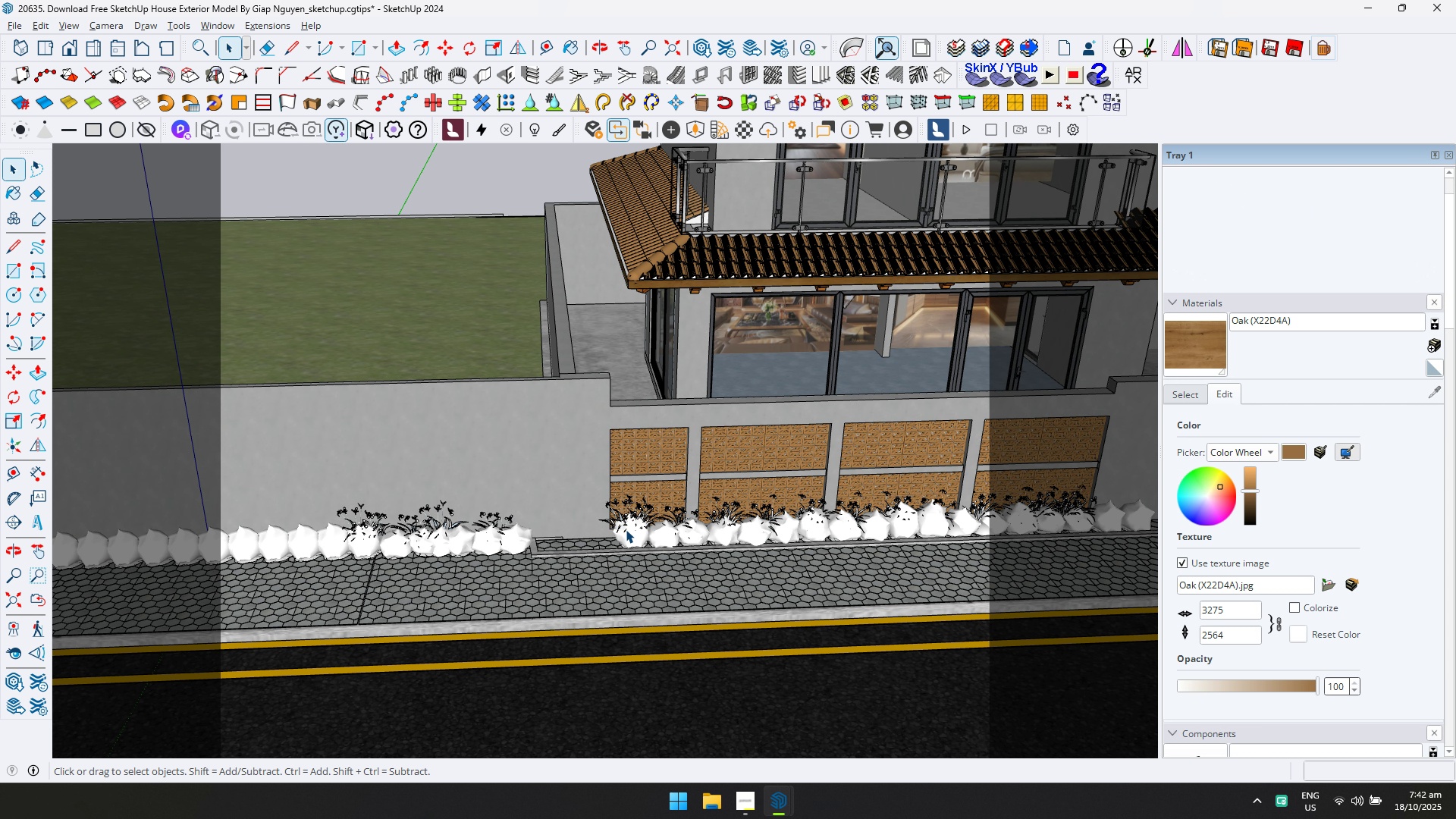 
key(Delete)
 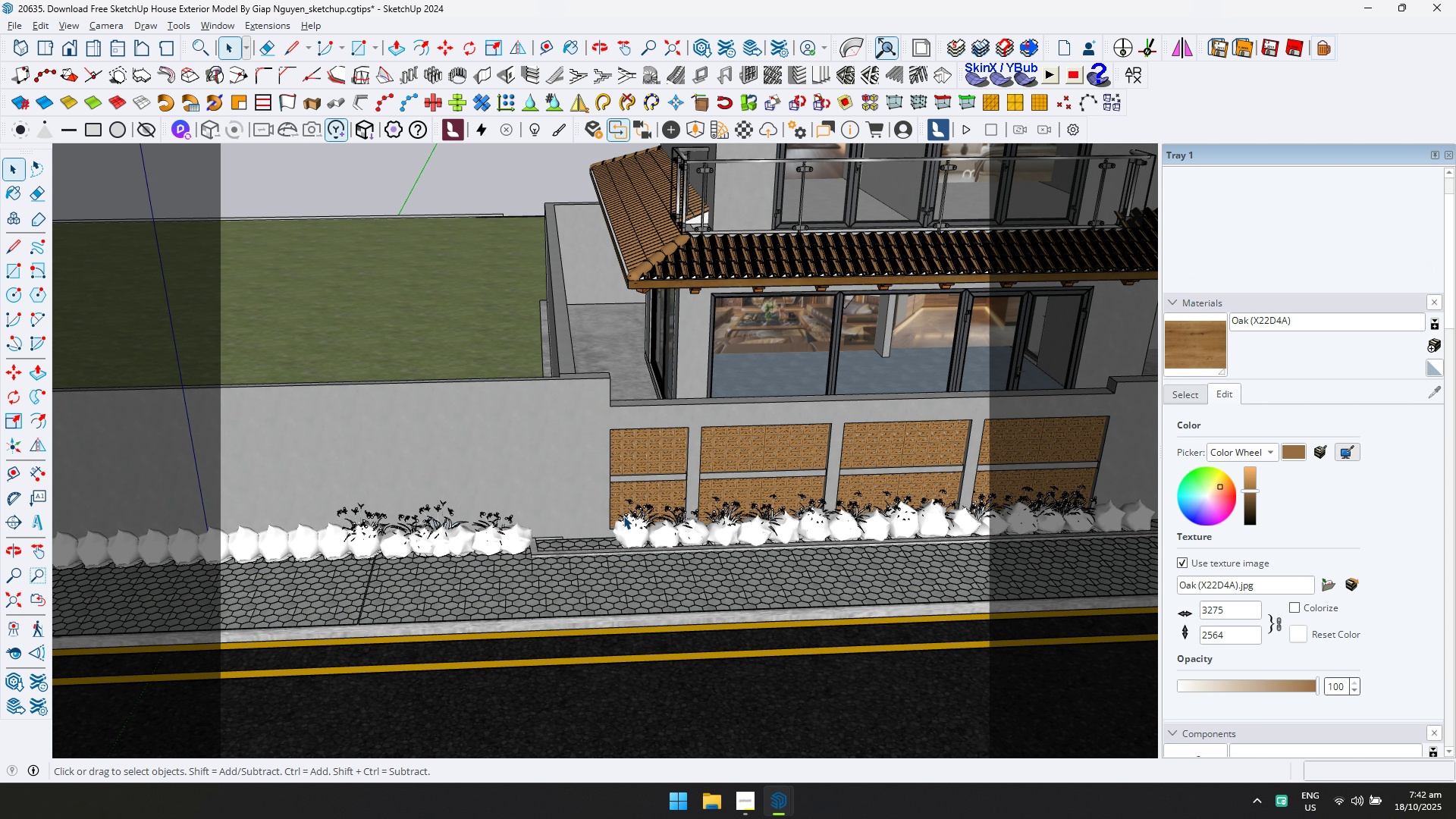 
key(N)
 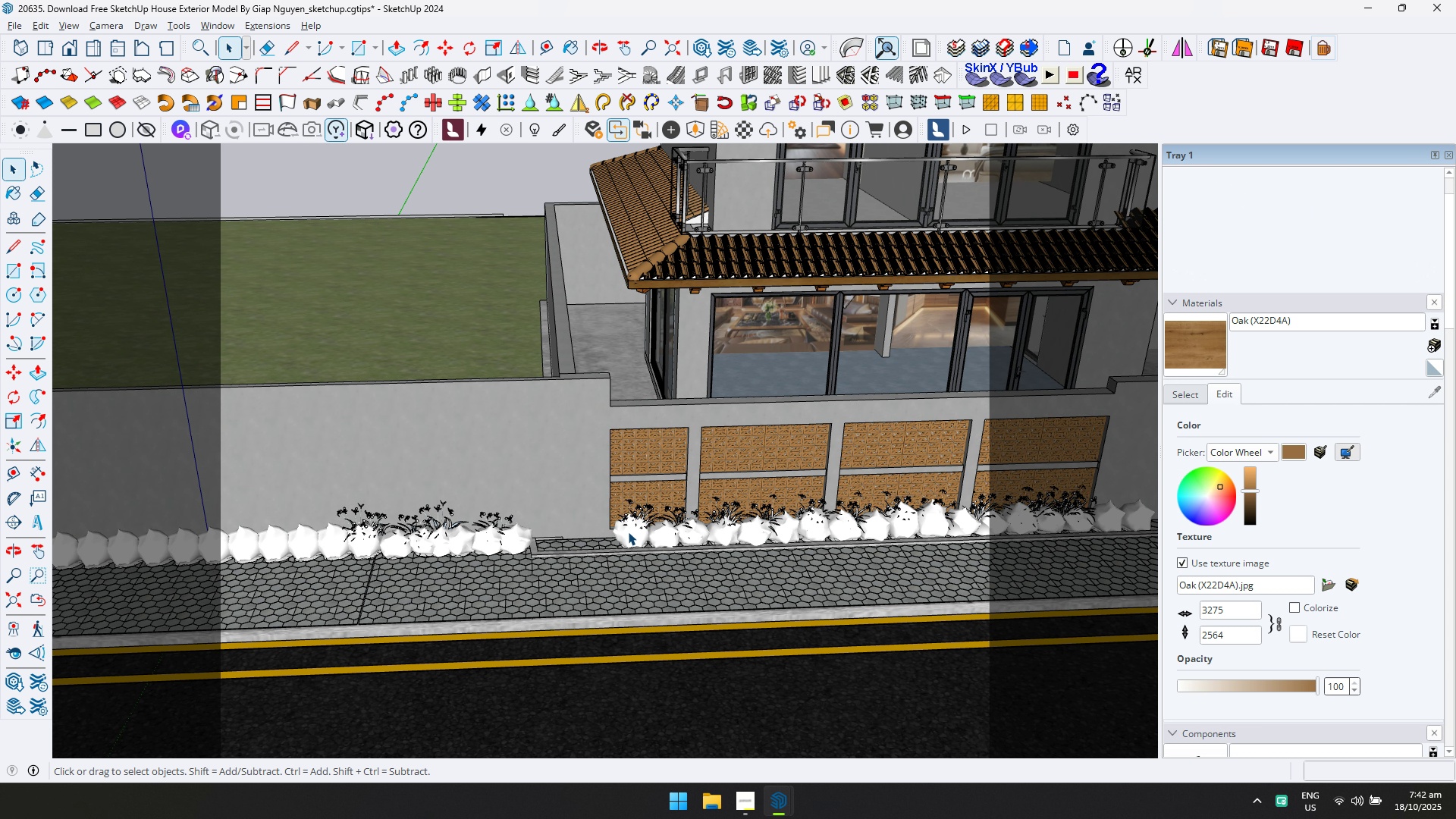 
left_click([628, 532])
 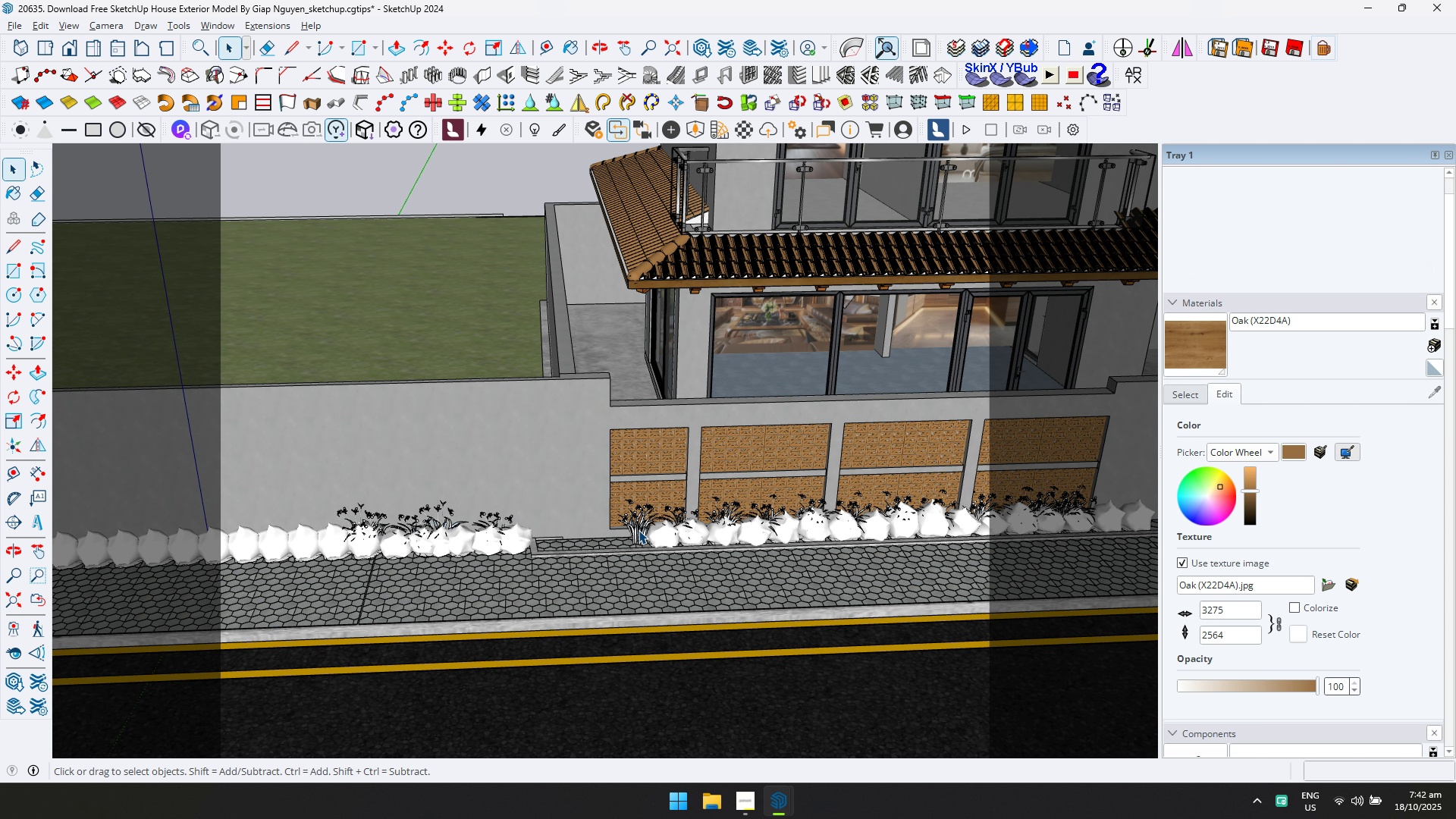 
key(Delete)
 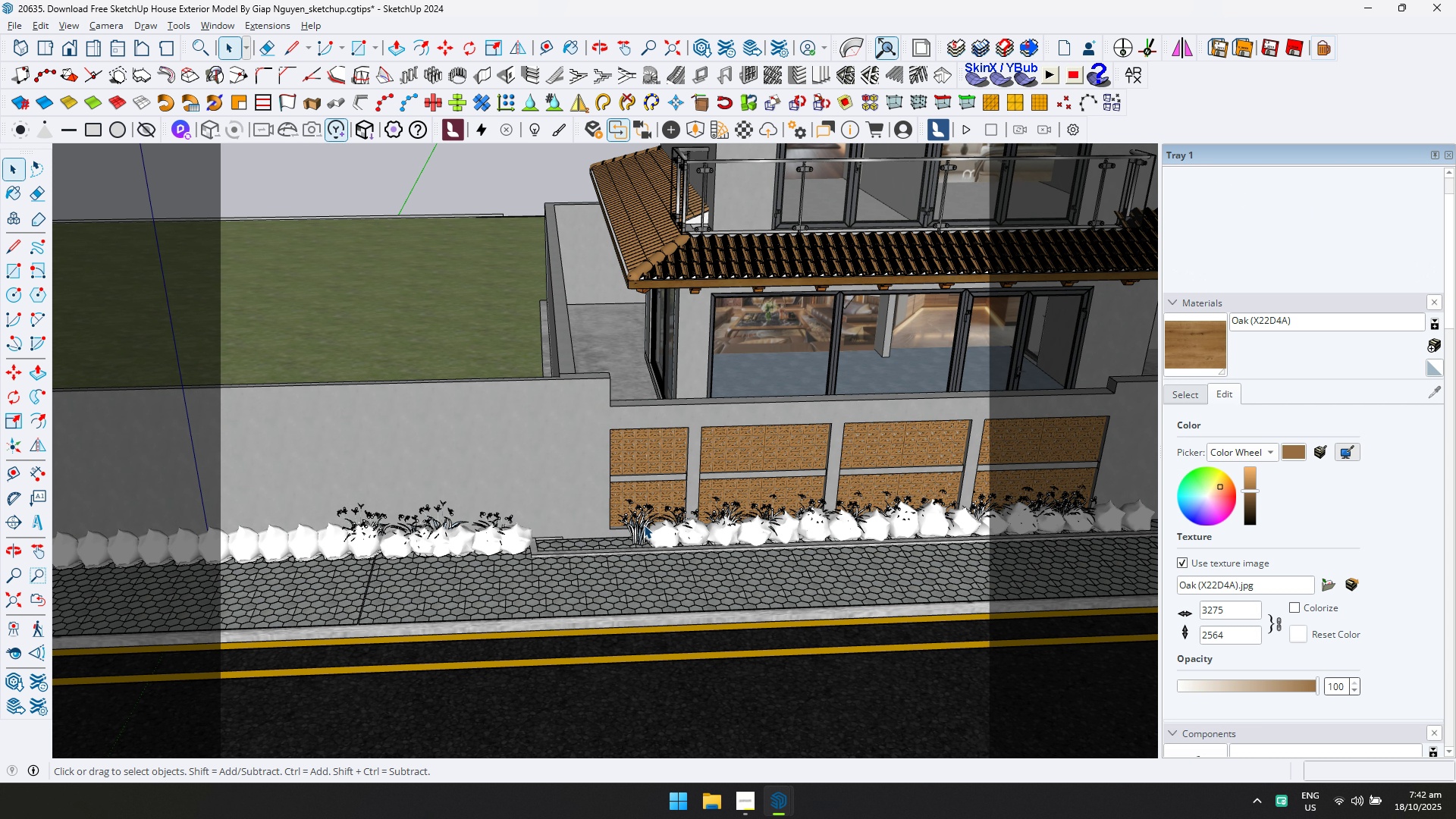 
left_click([644, 525])
 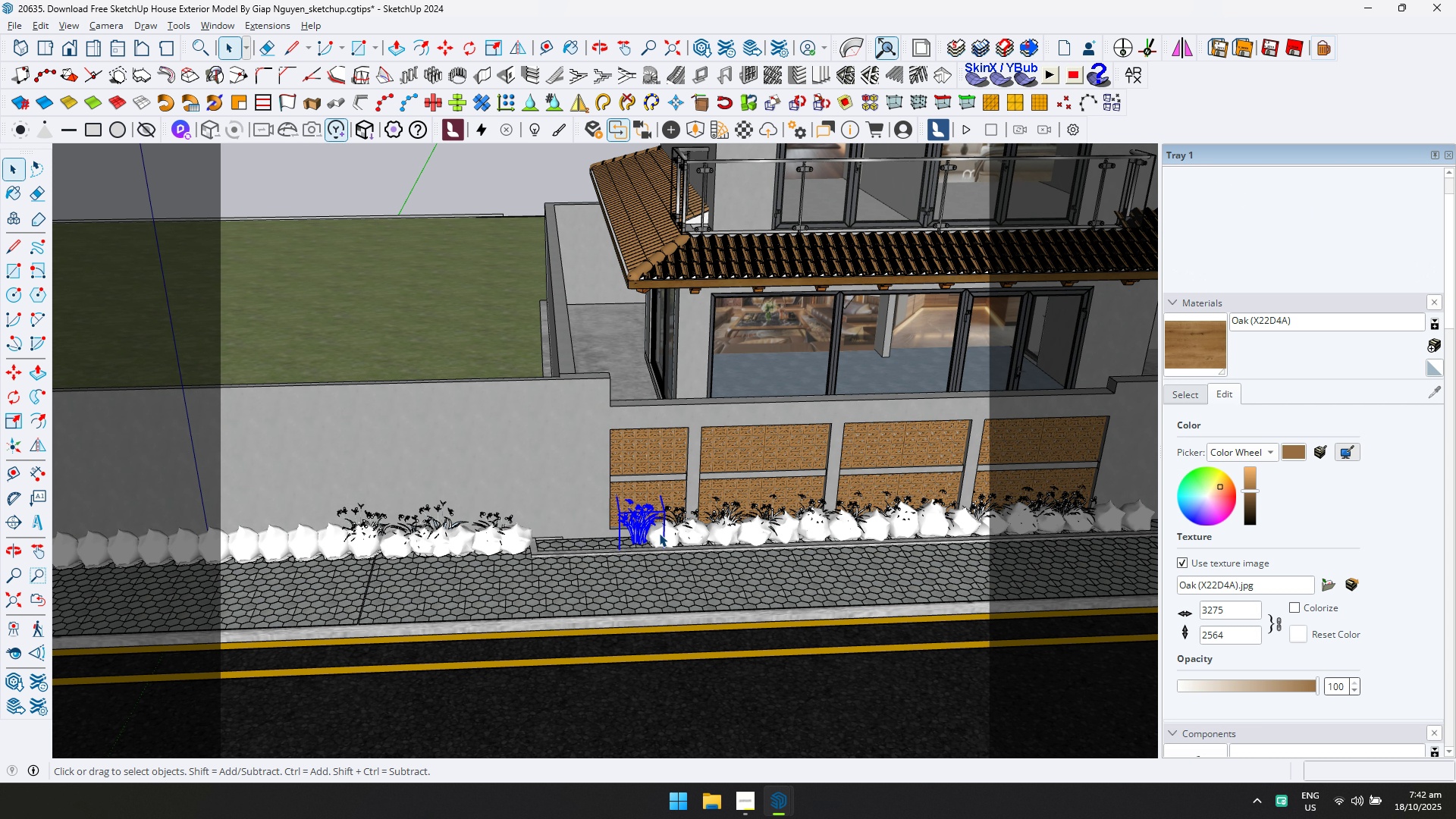 
key(Delete)
 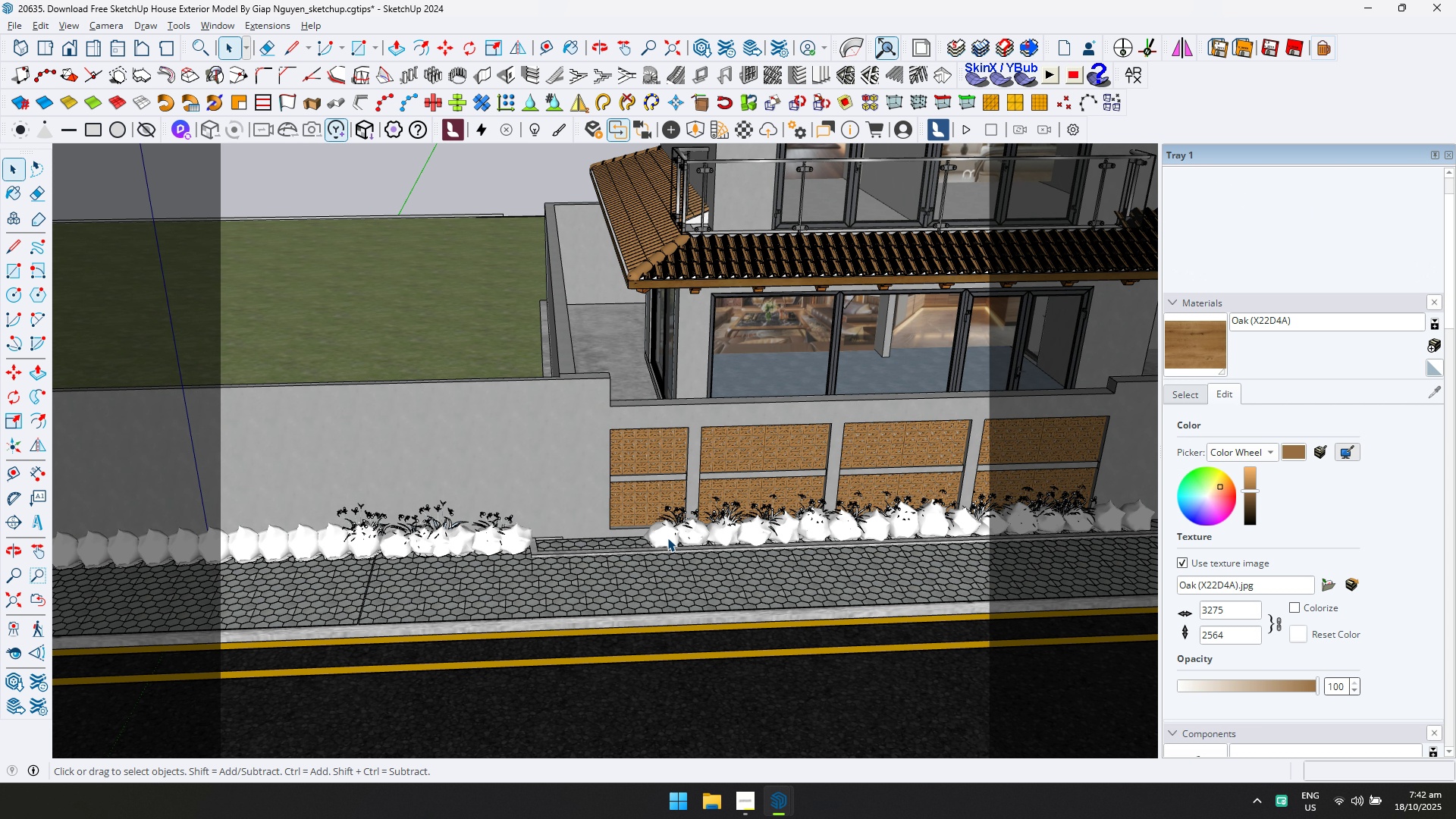 
double_click([667, 538])
 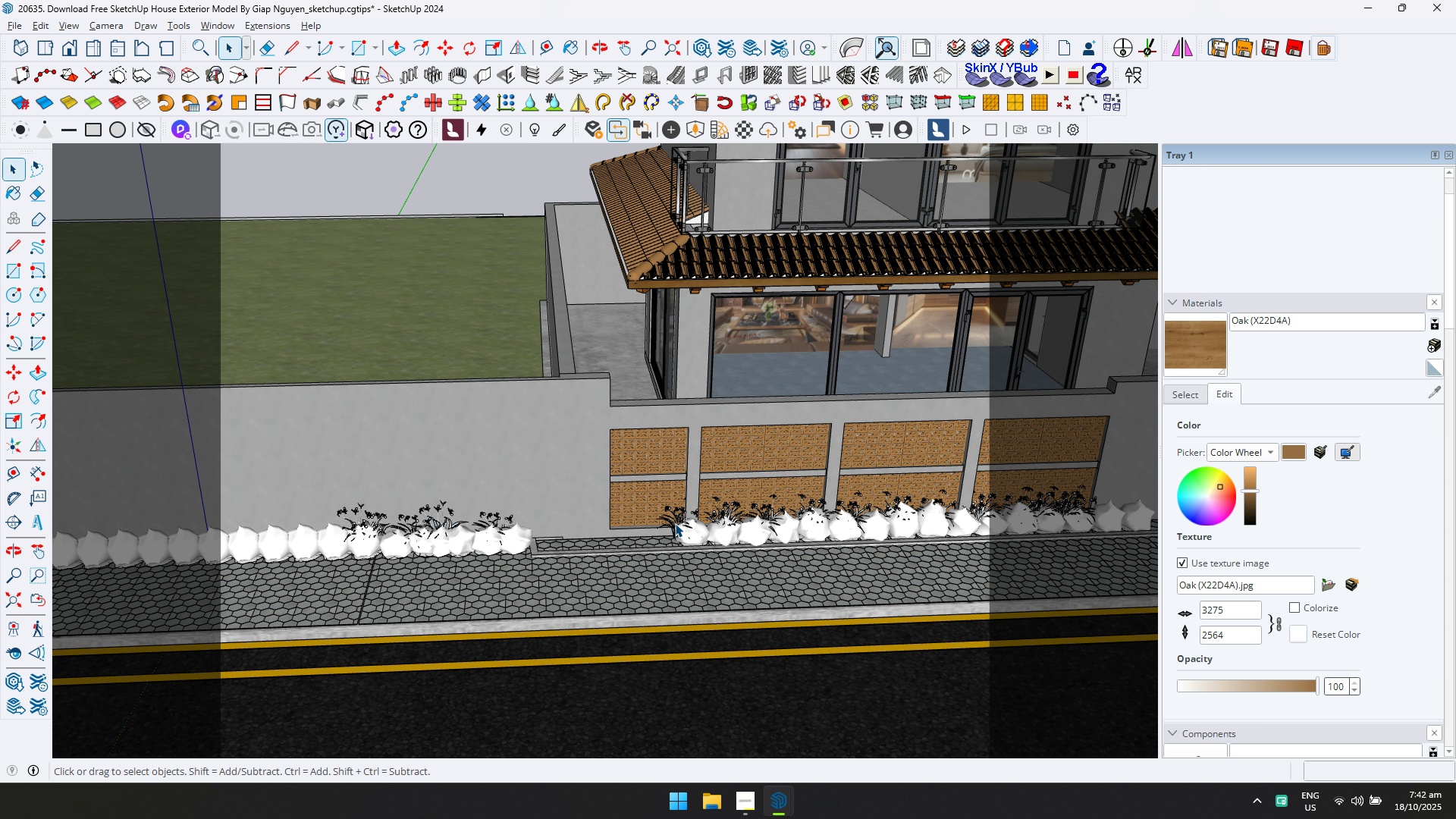 
key(Delete)
 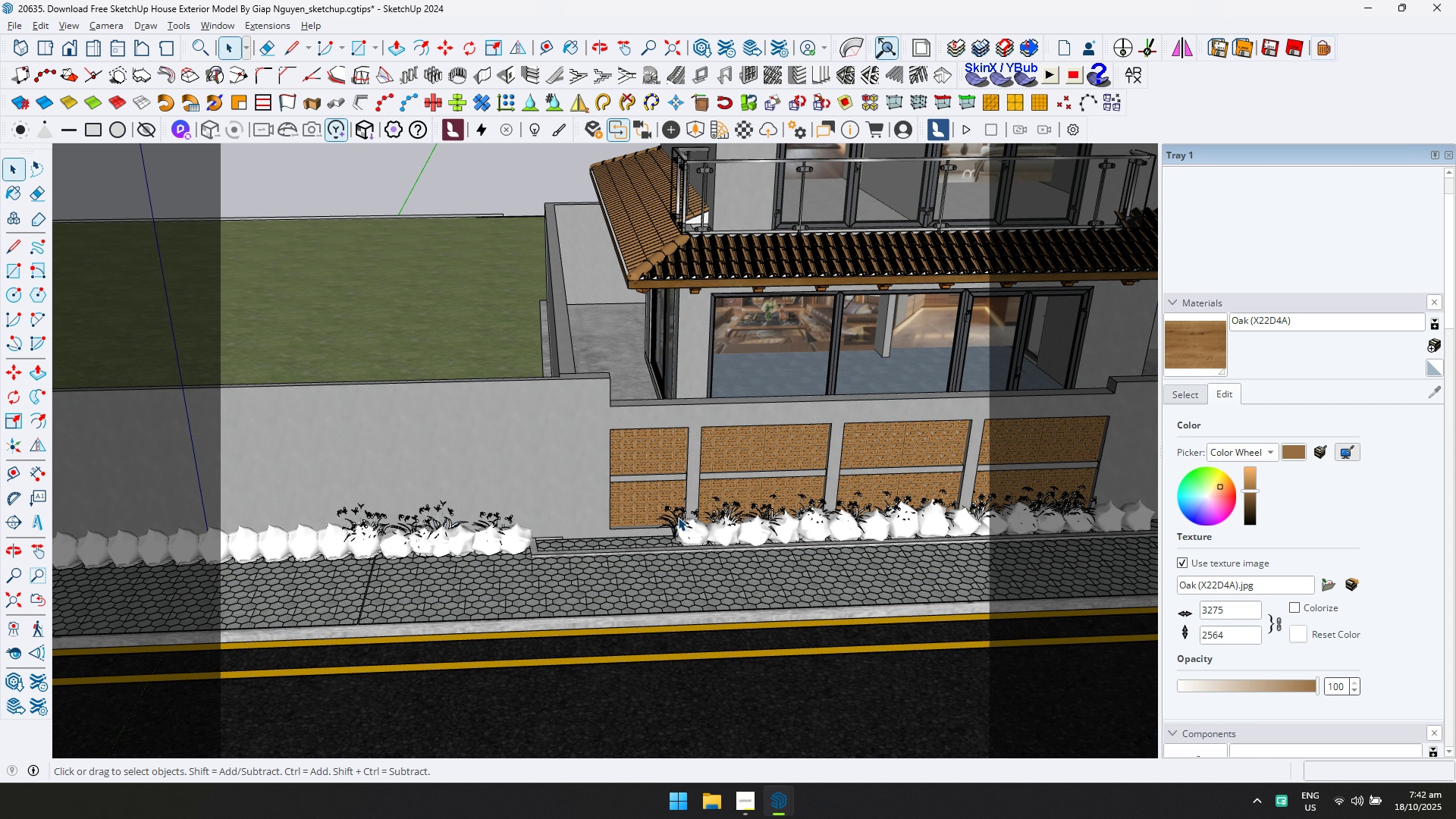 
triple_click([678, 517])
 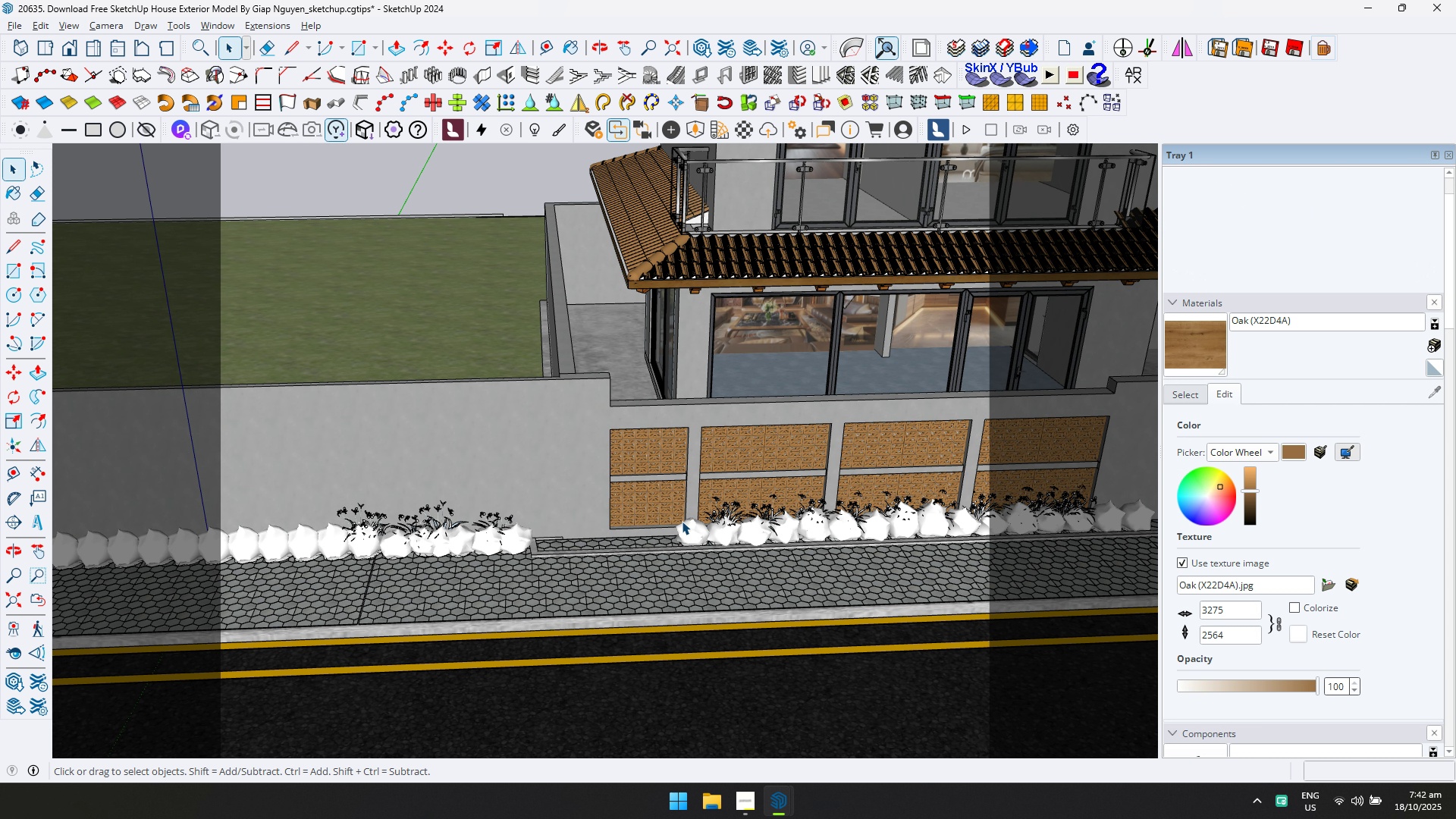 
key(Delete)
 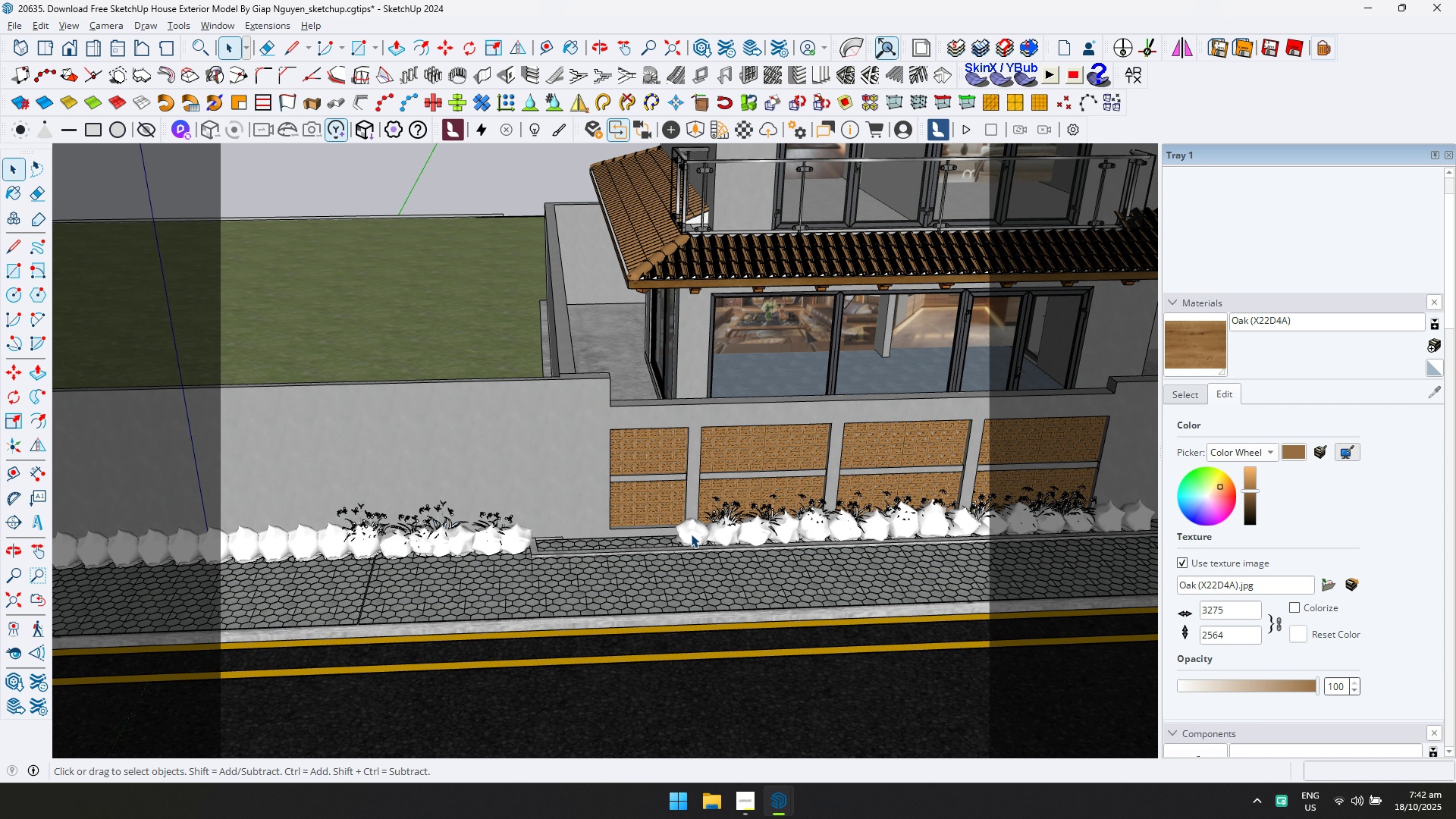 
triple_click([691, 534])
 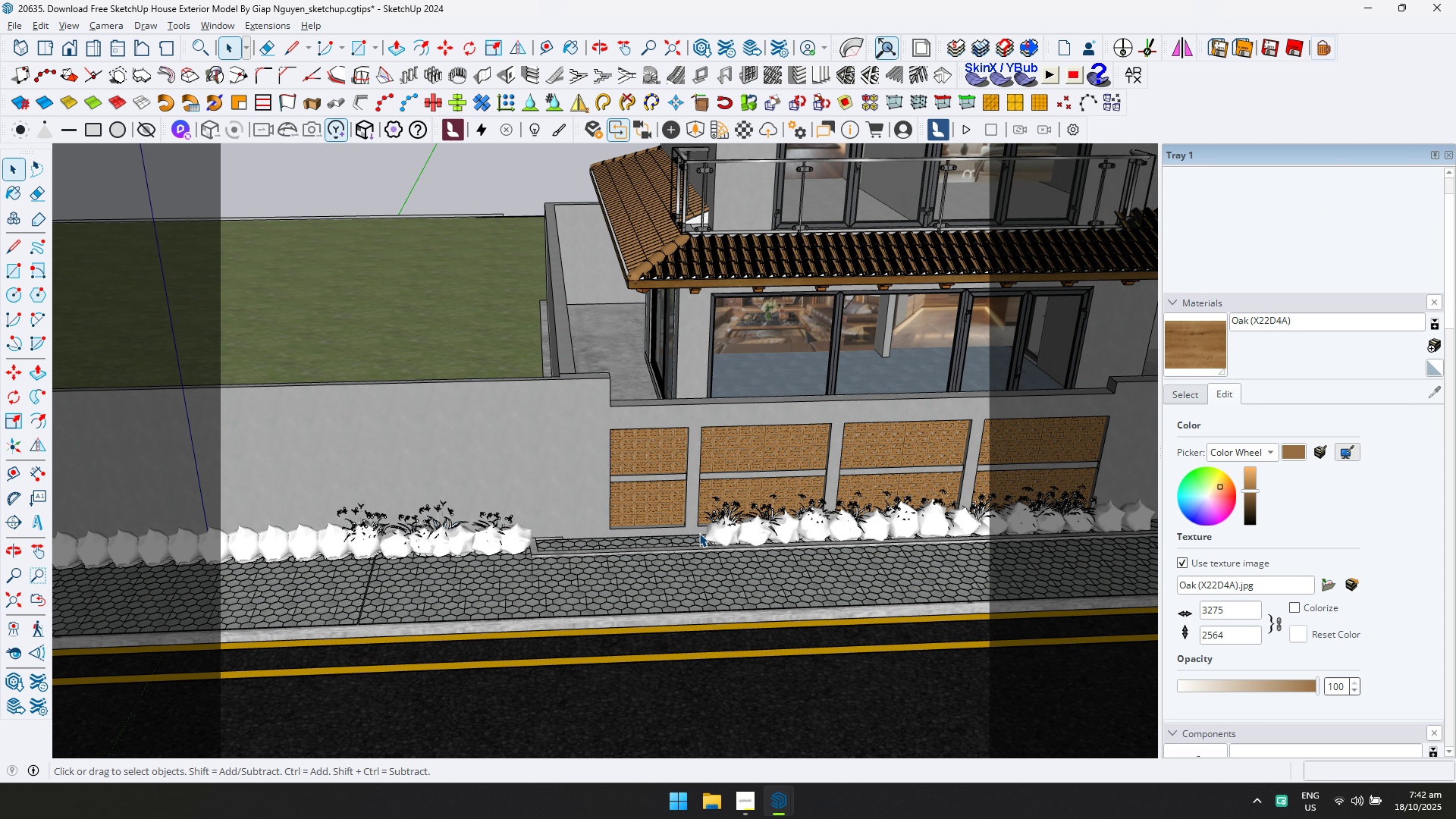 
key(Delete)
 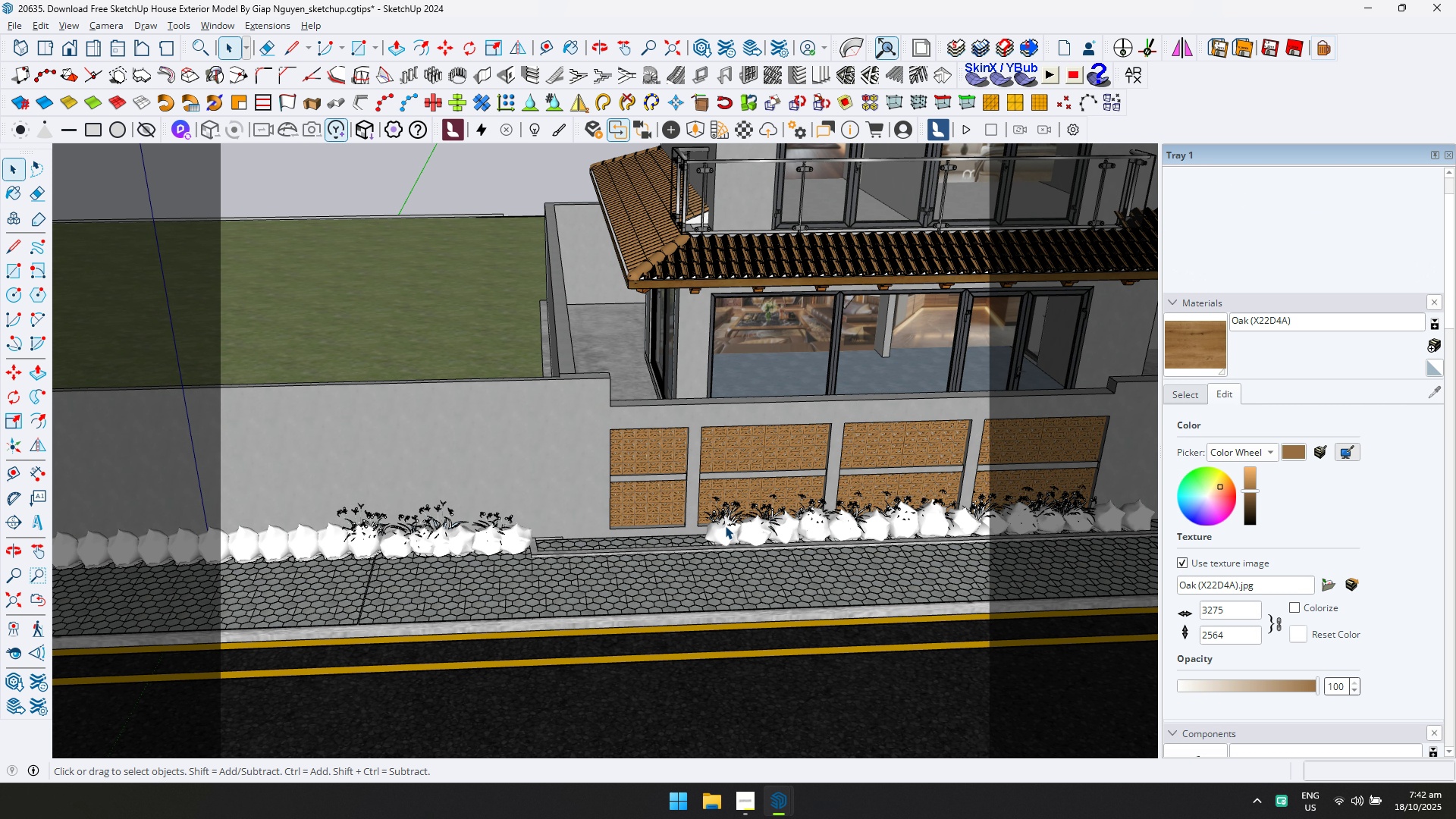 
triple_click([725, 526])
 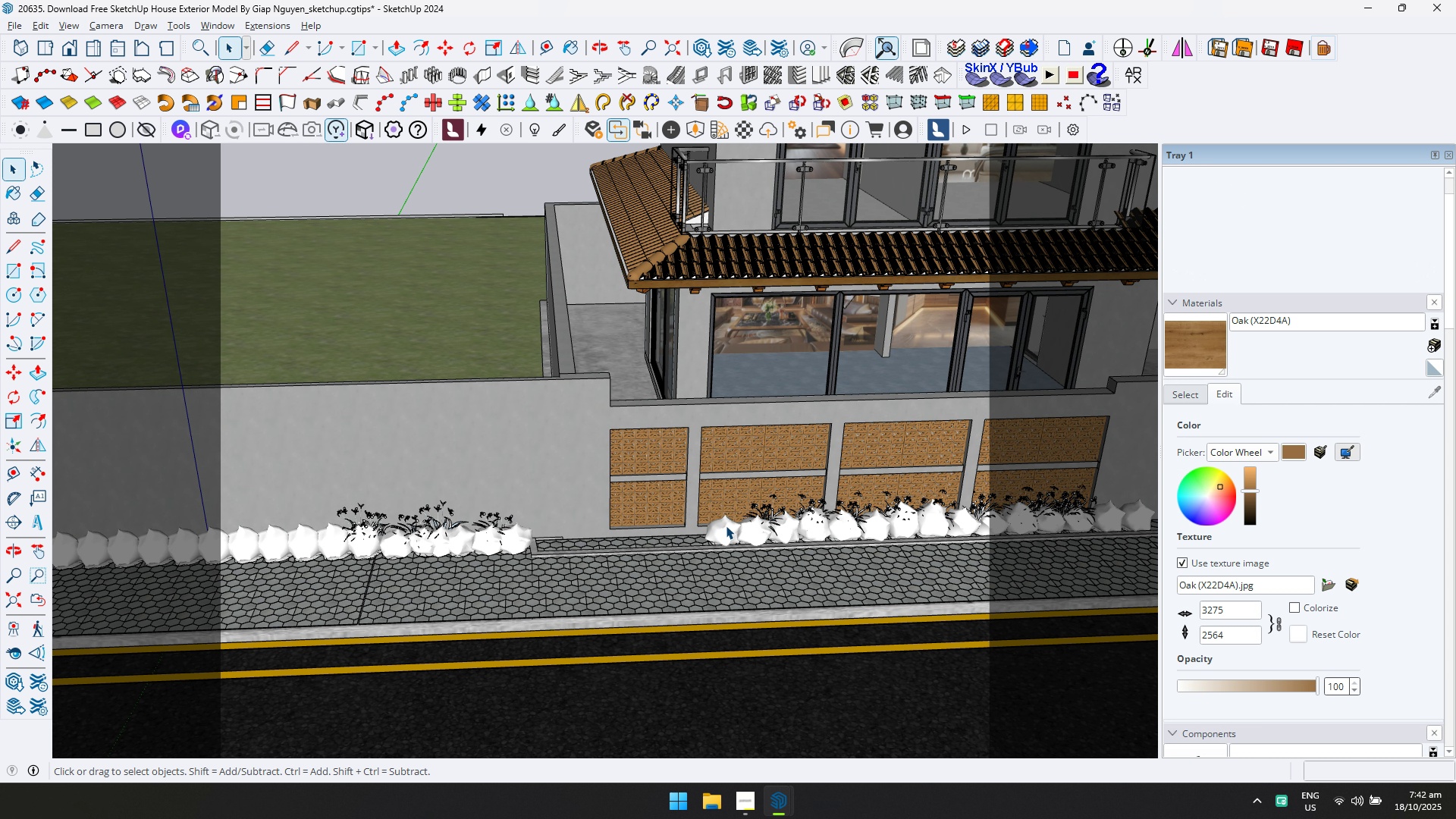 
key(Delete)
 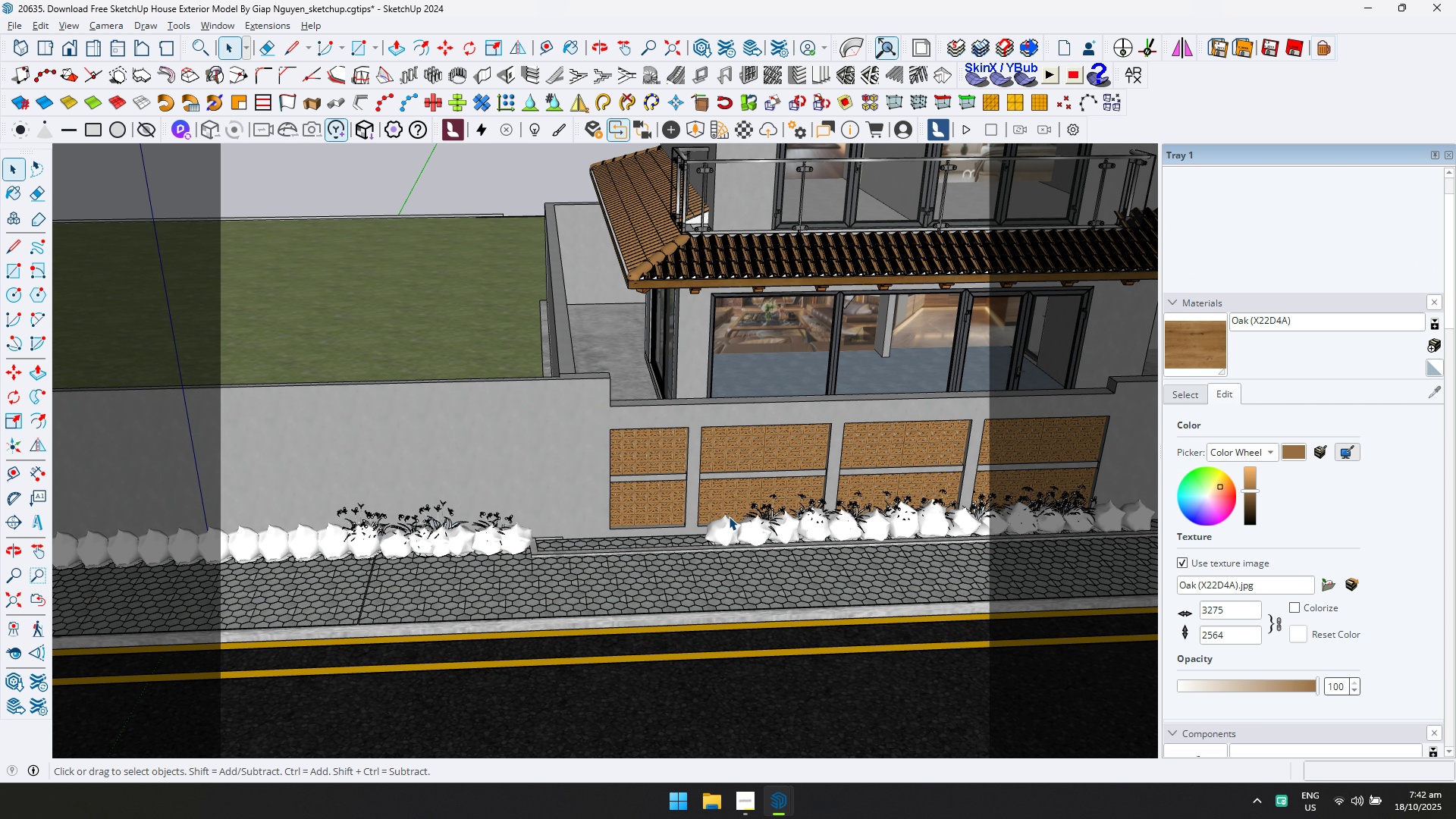 
triple_click([729, 516])
 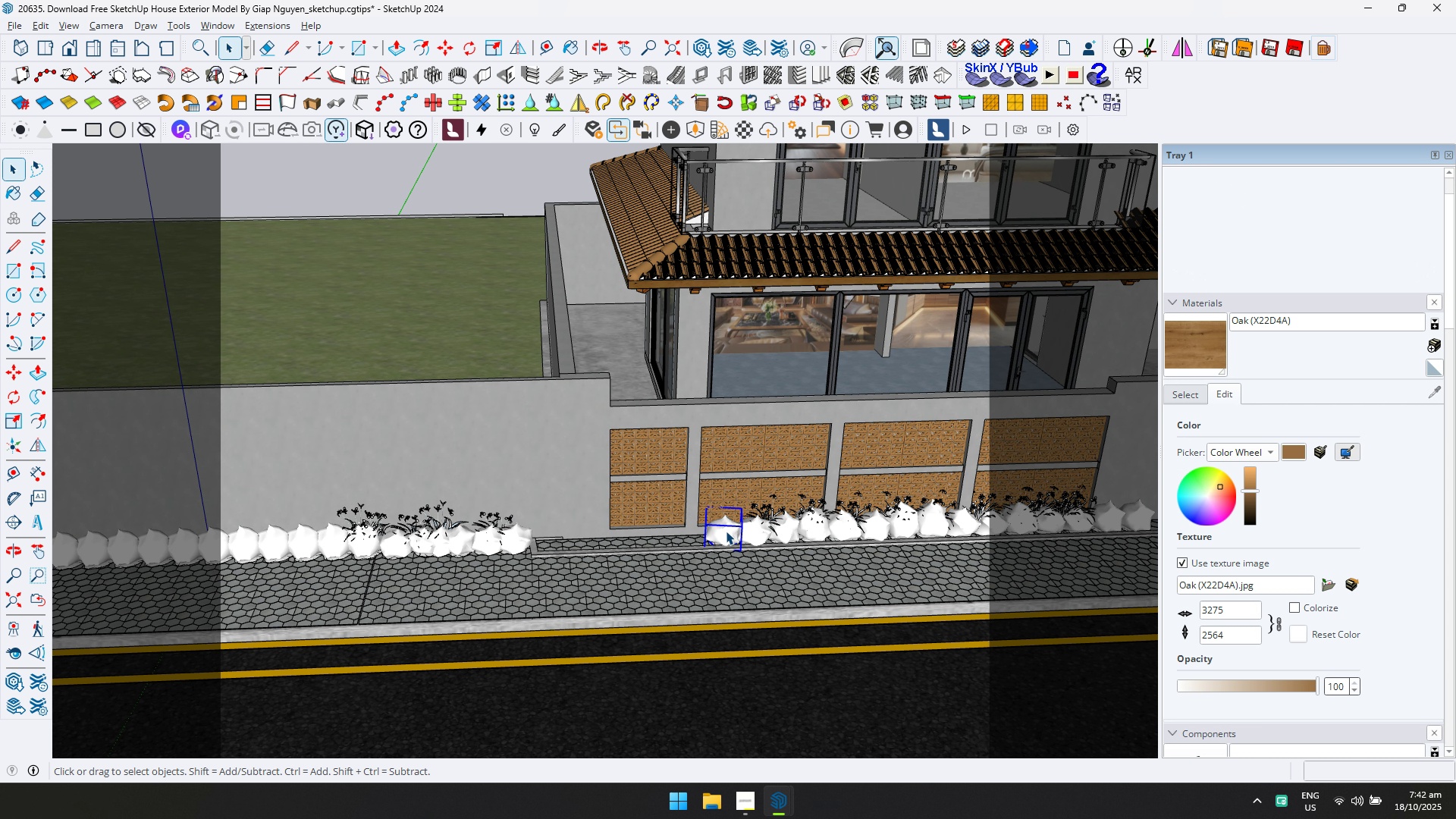 
key(Delete)
 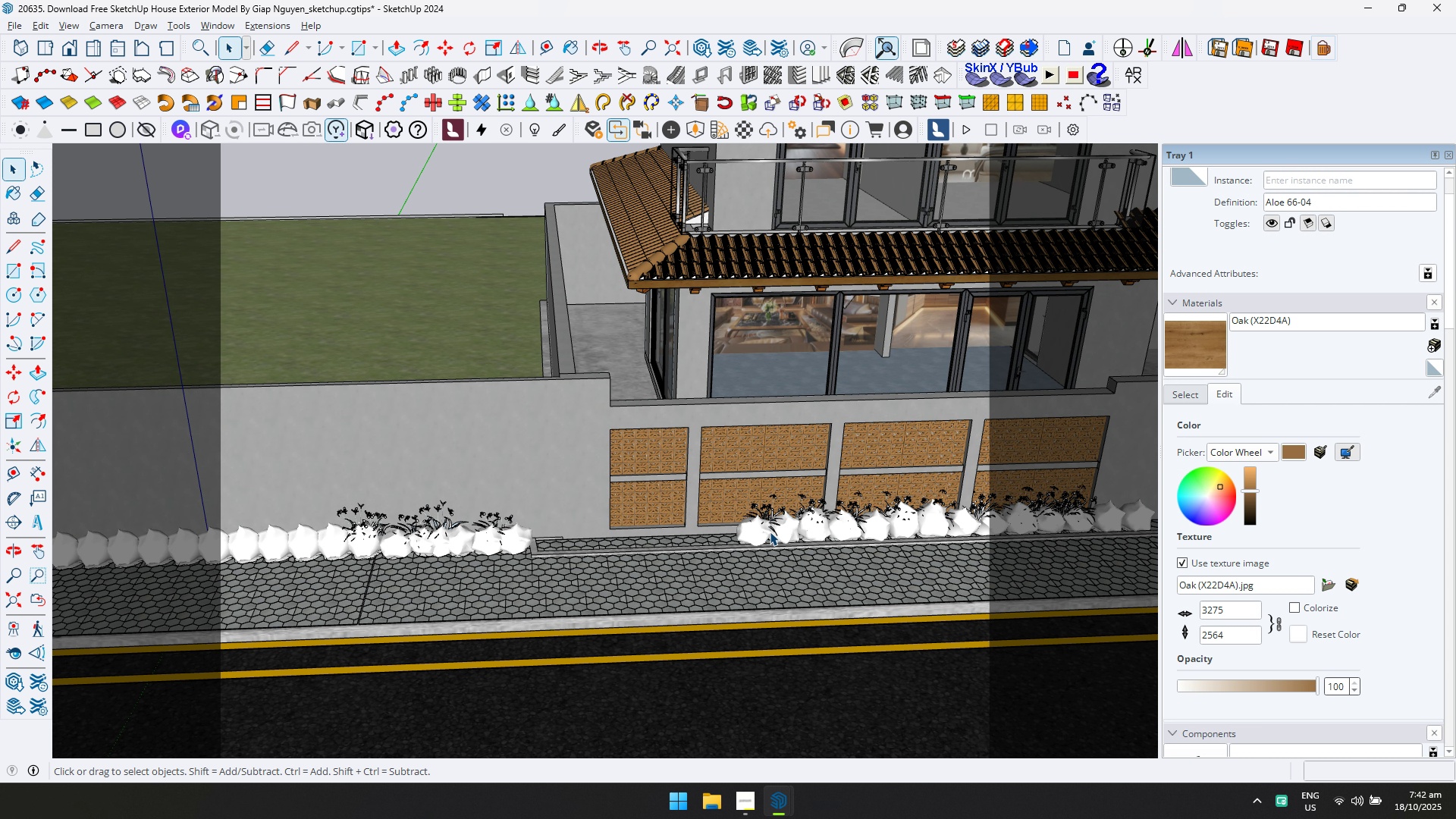 
left_click([770, 532])
 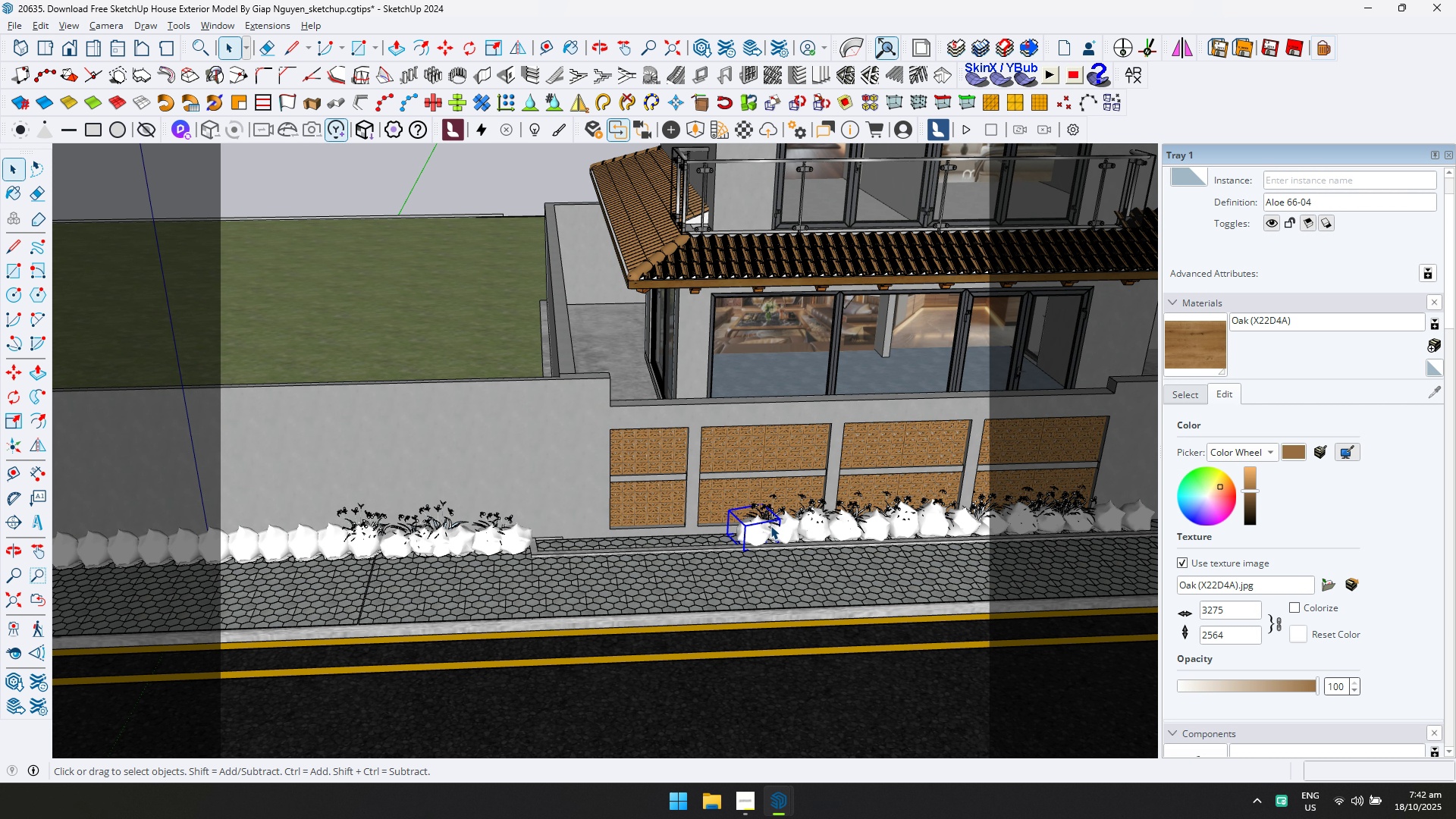 
key(Delete)
 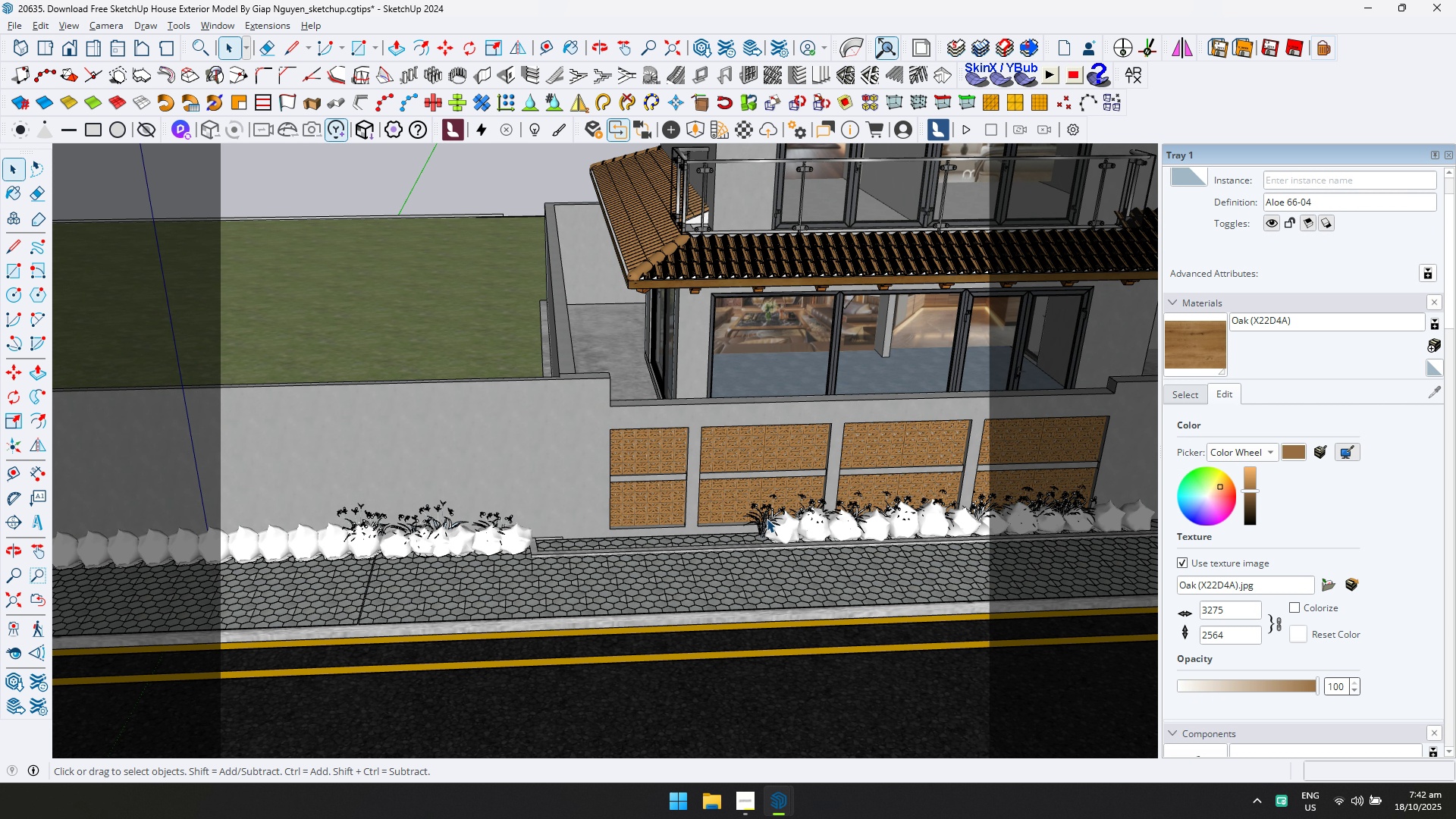 
left_click([765, 518])
 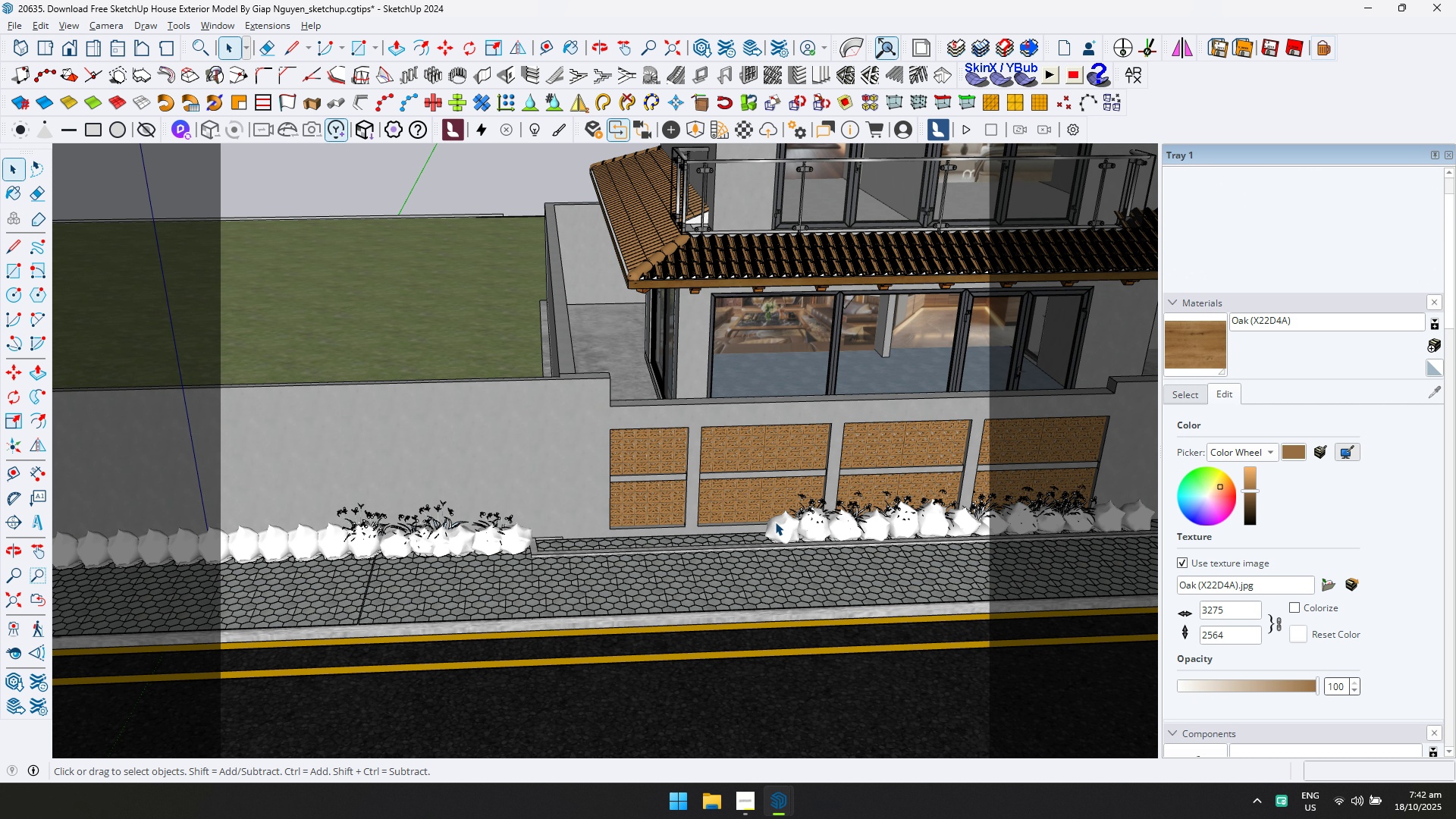 
key(Delete)
 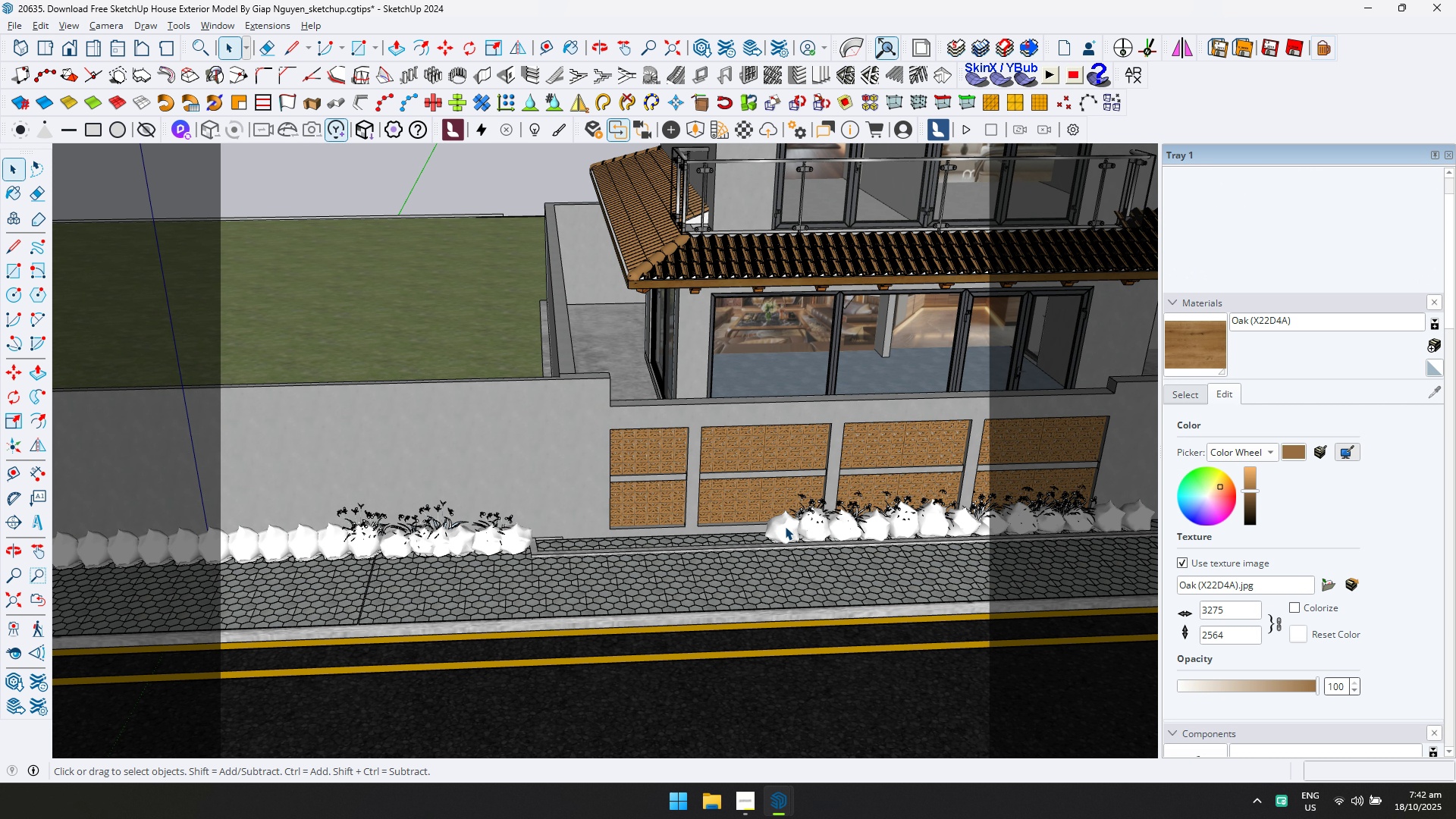 
double_click([785, 526])
 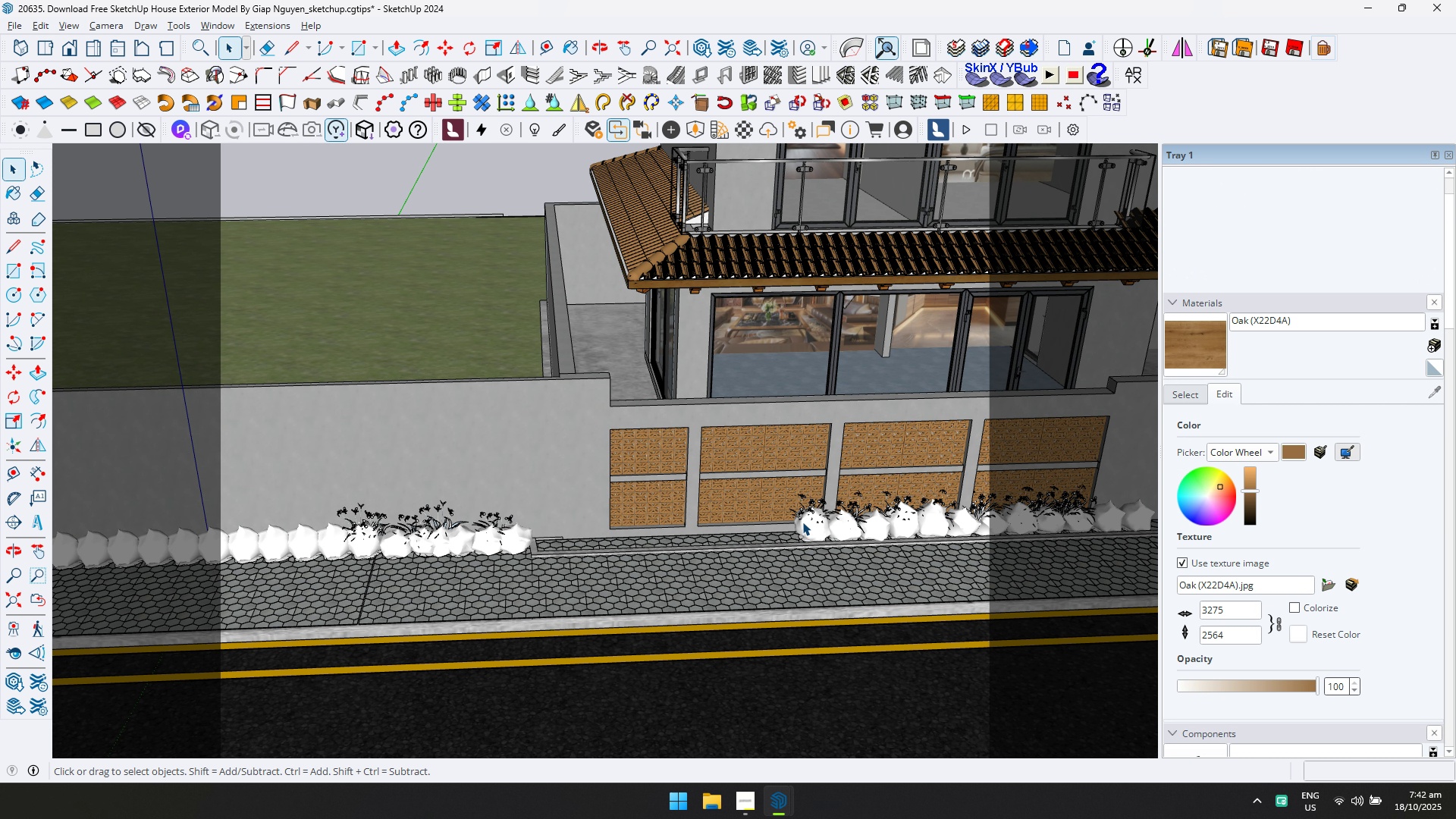 
key(Delete)
 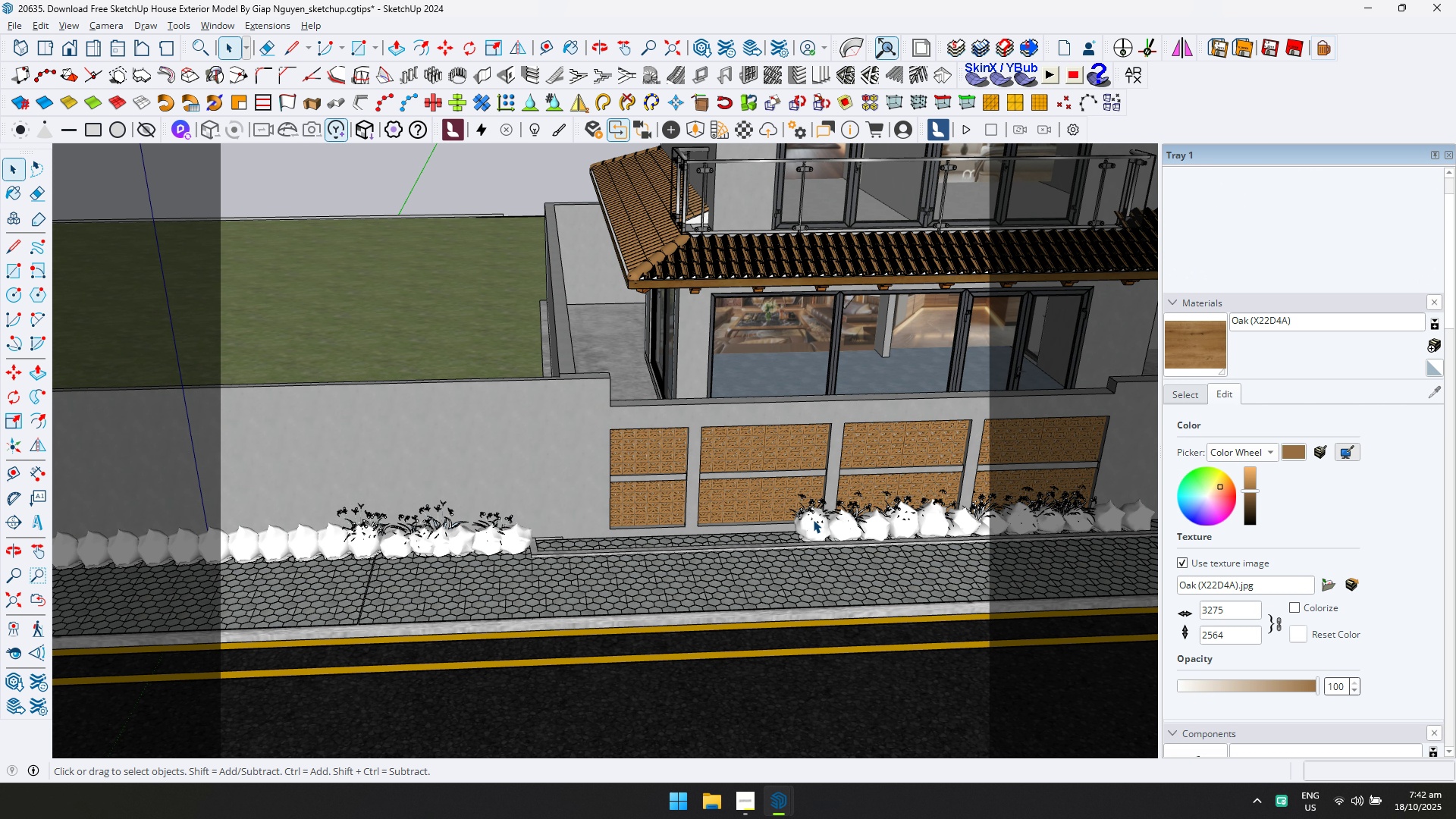 
key(Delete)
 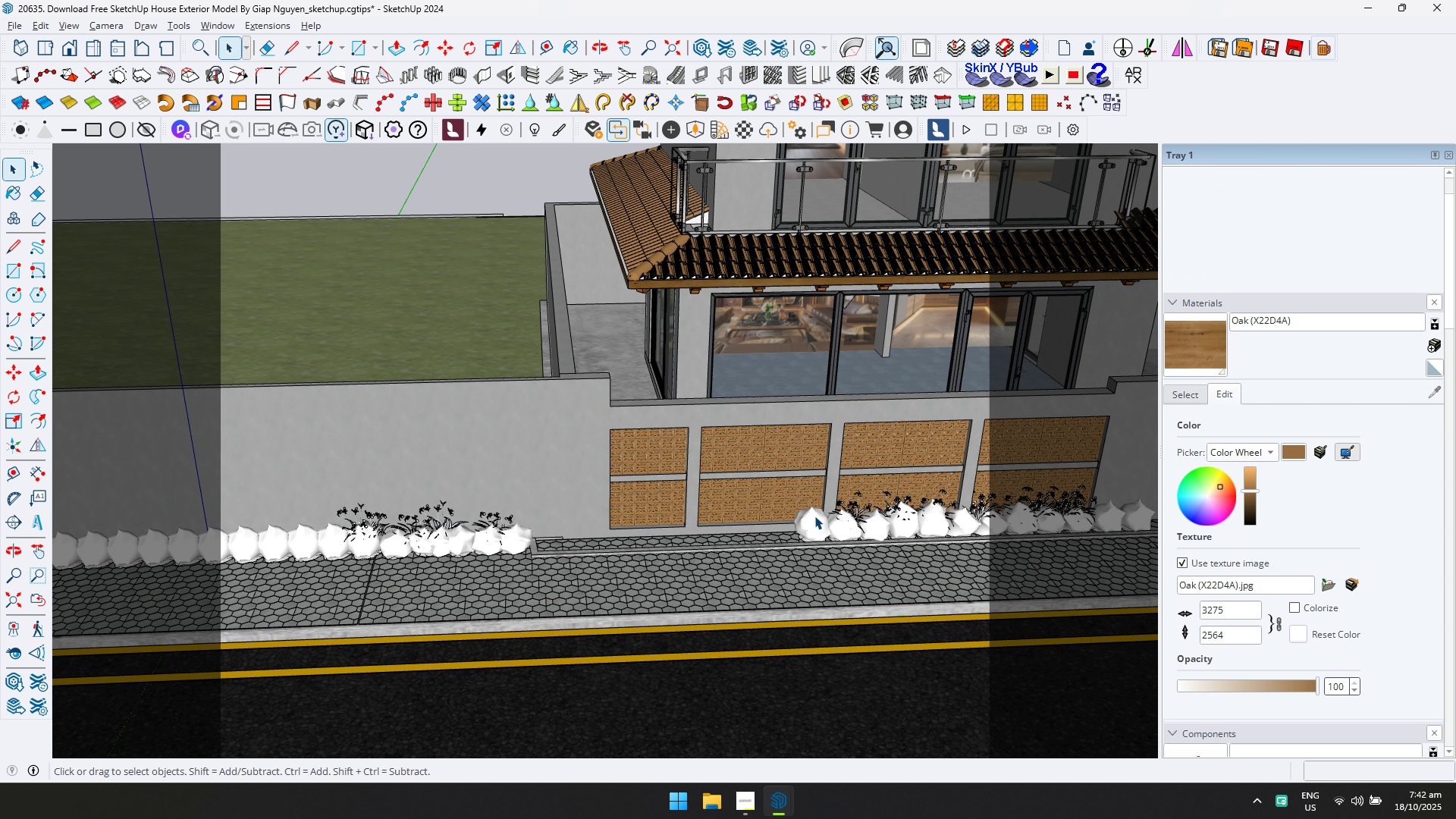 
left_click([814, 517])
 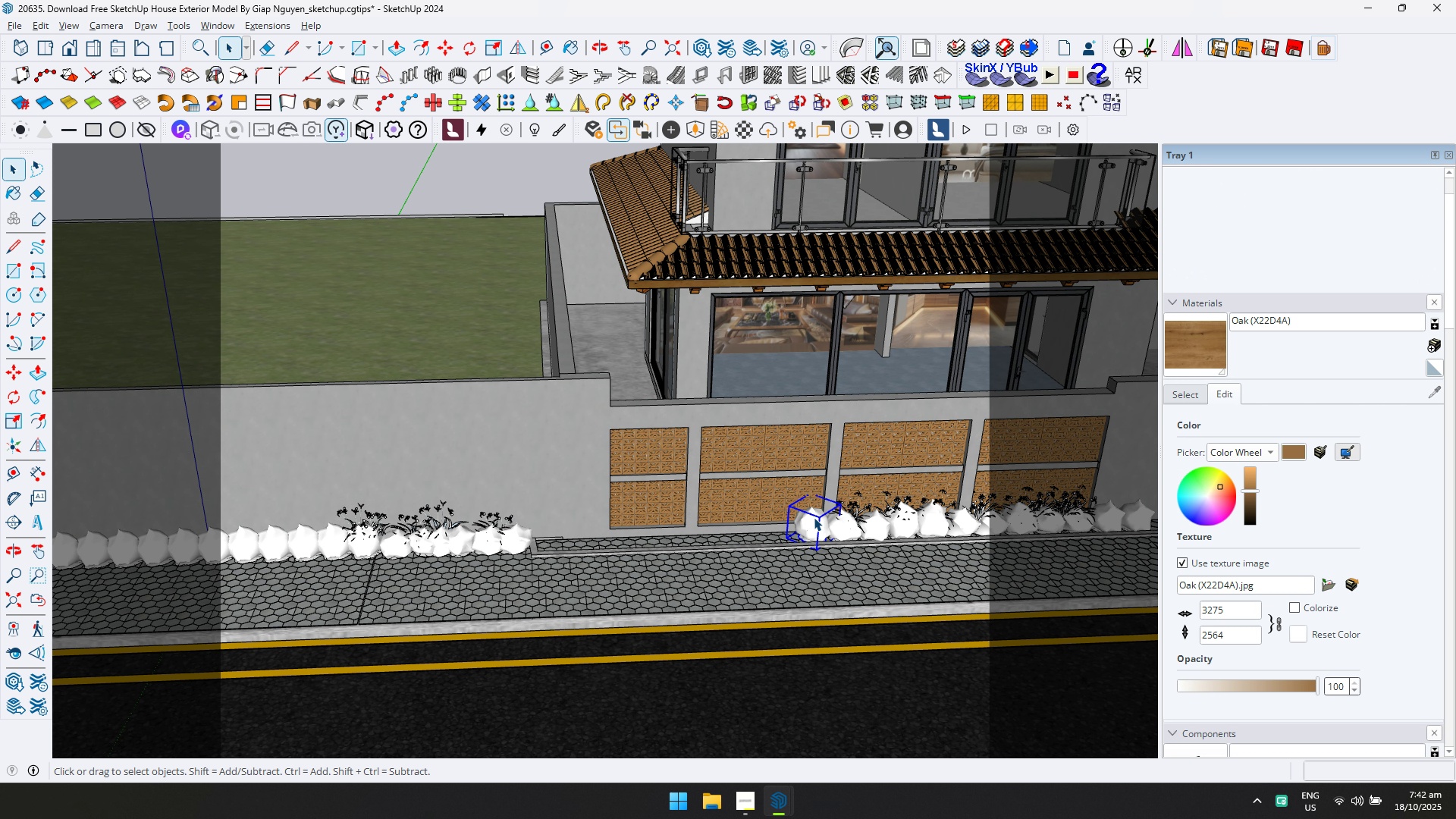 
key(Delete)
 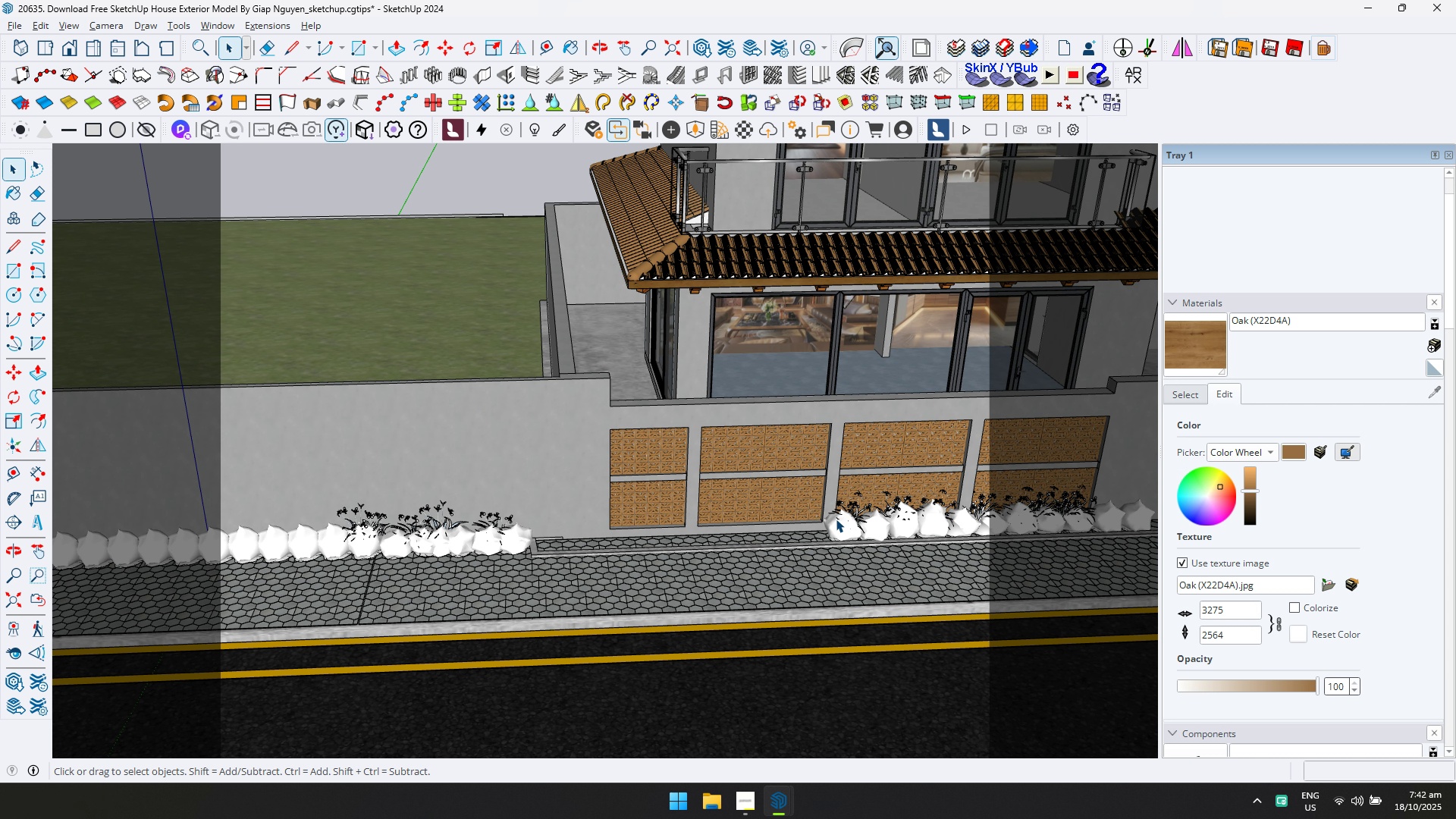 
key(Delete)
 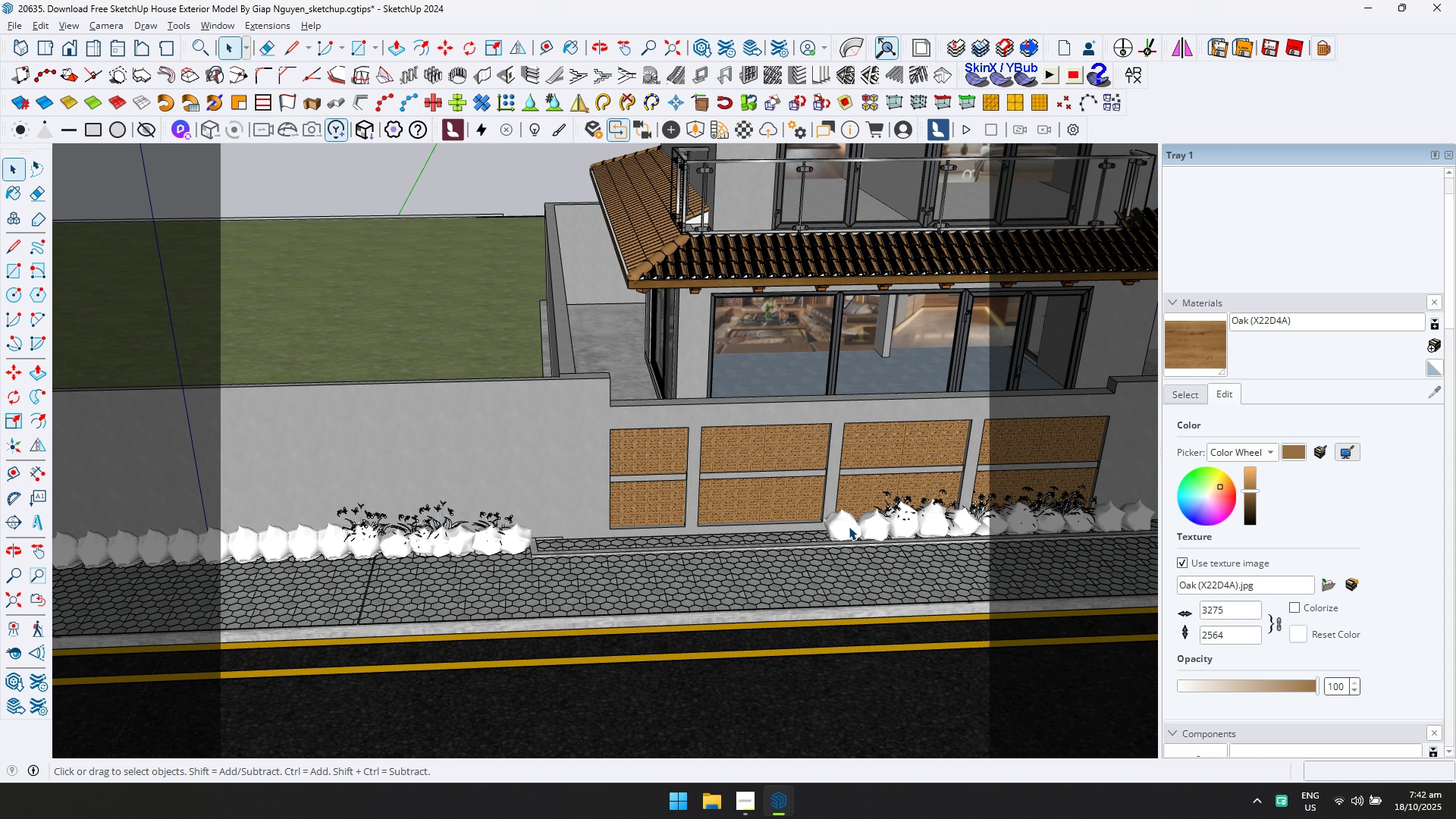 
left_click([849, 526])
 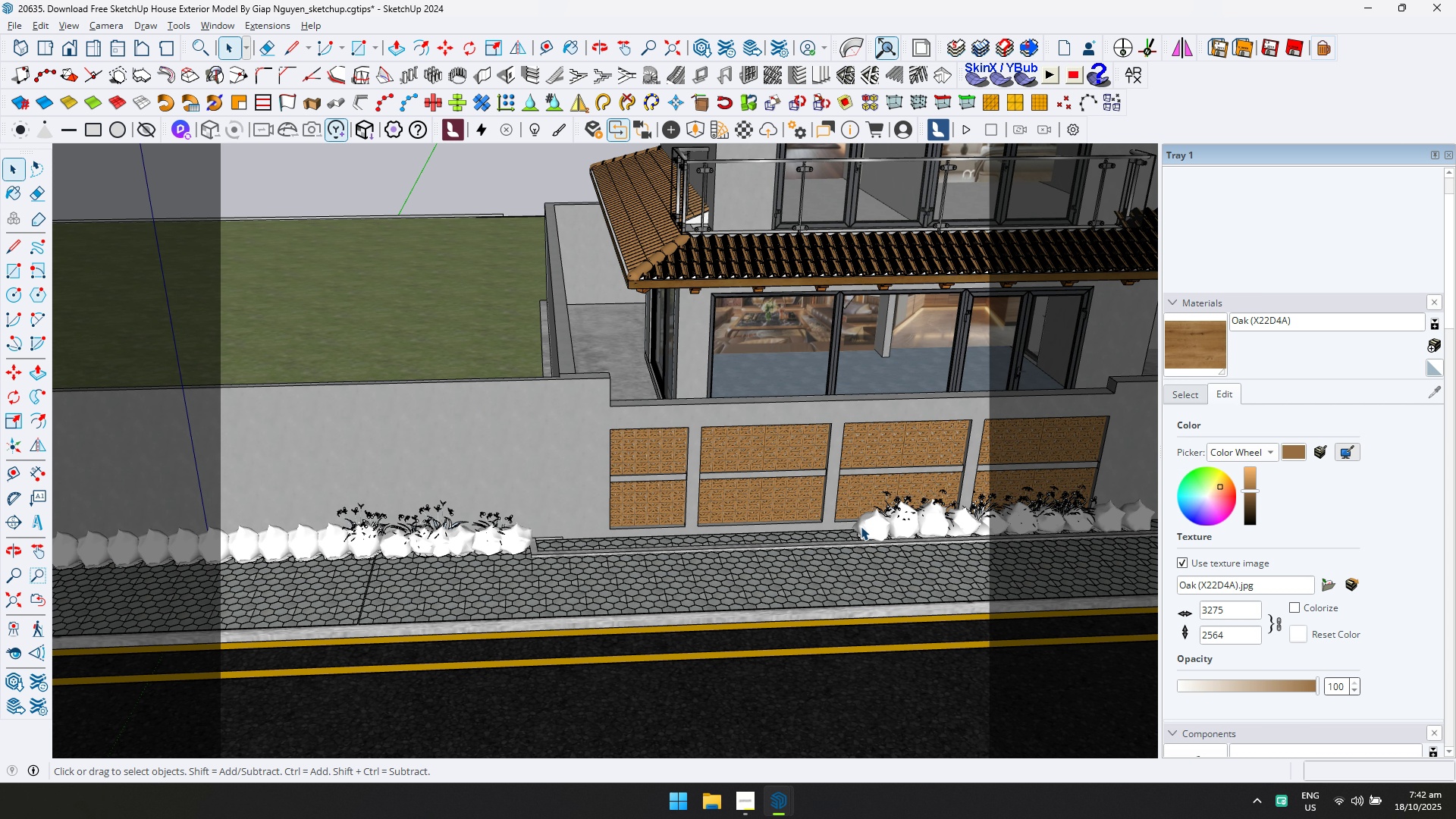 
key(Delete)
 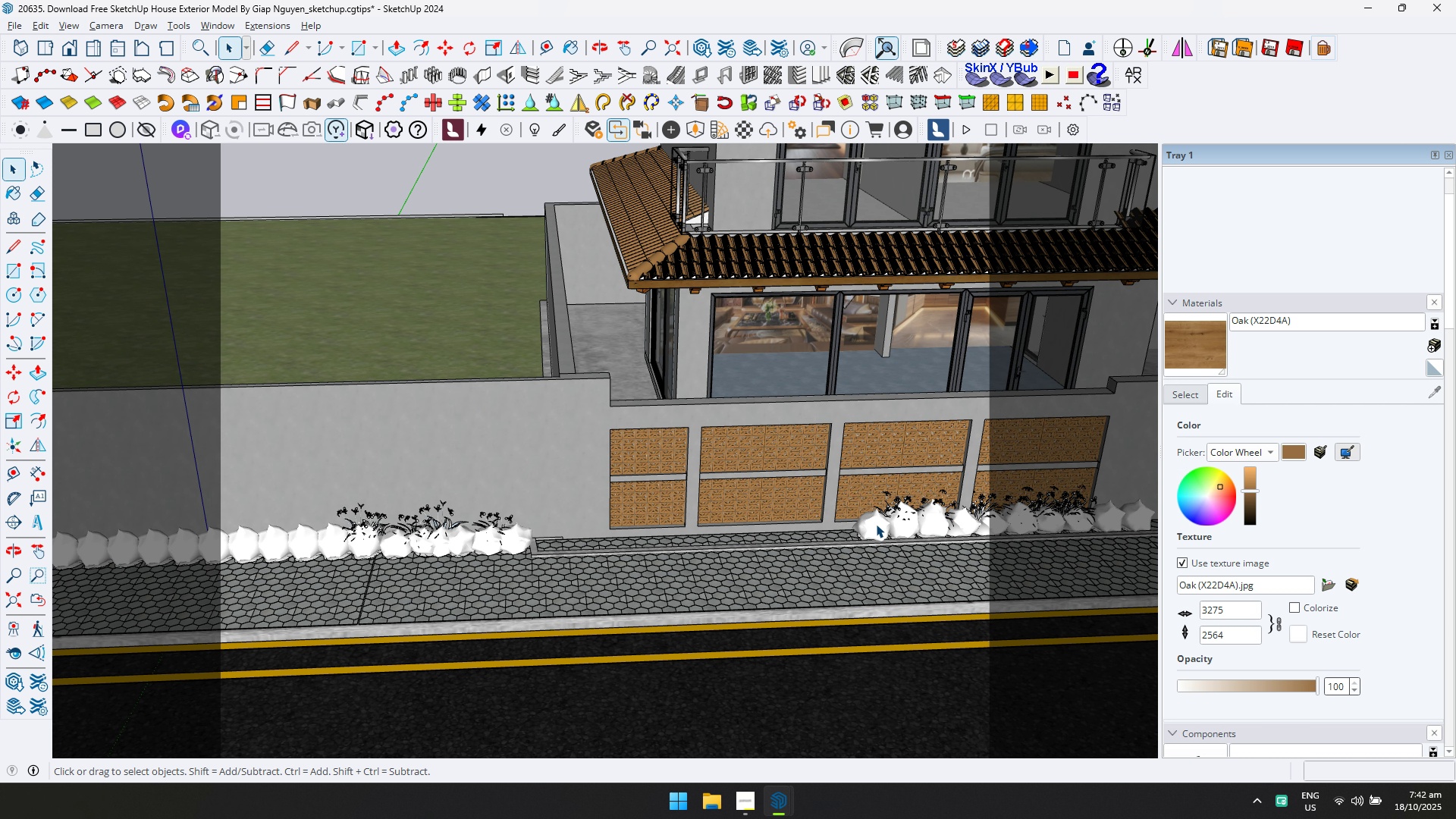 
key(Delete)
 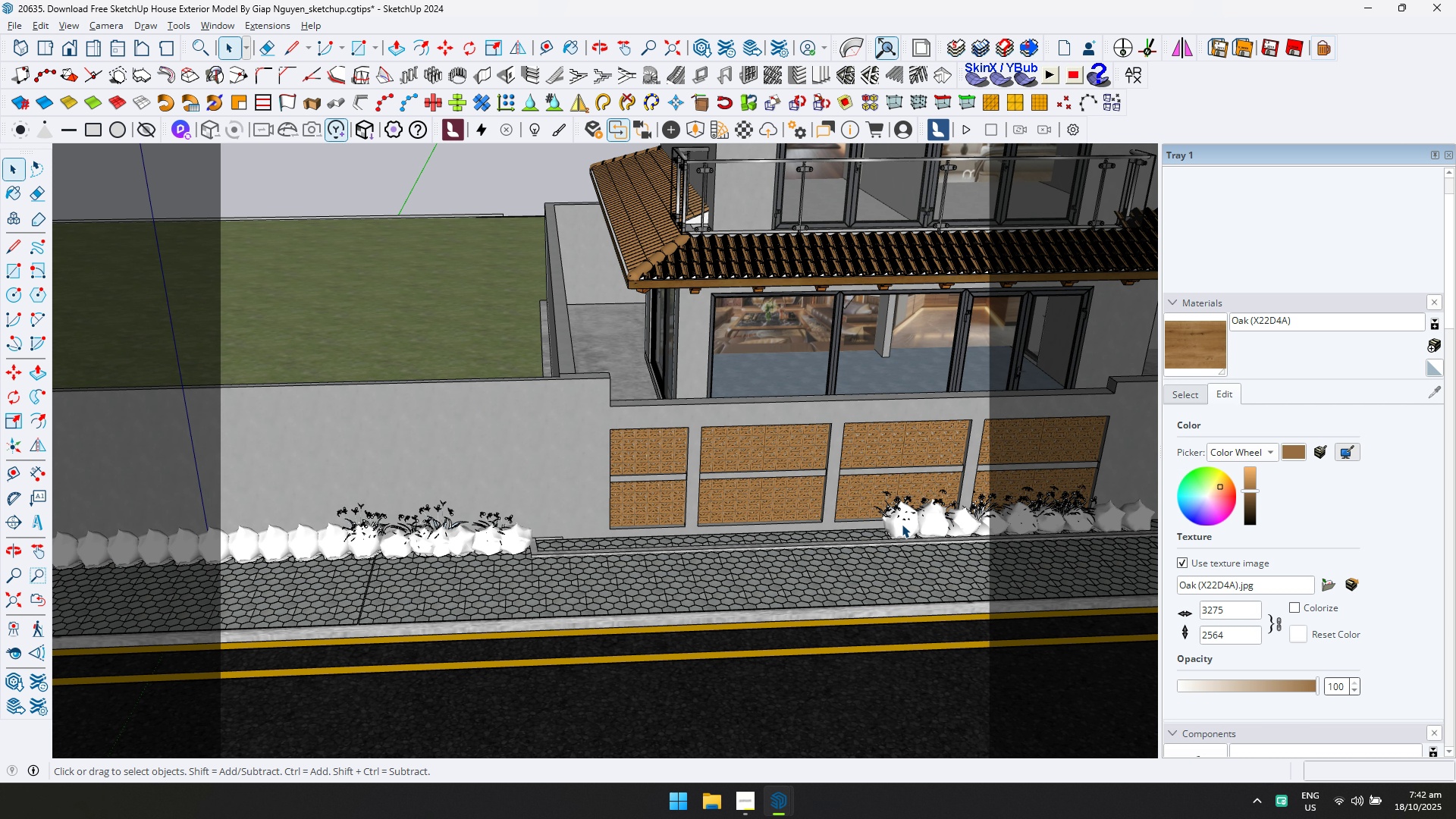 
key(N)
 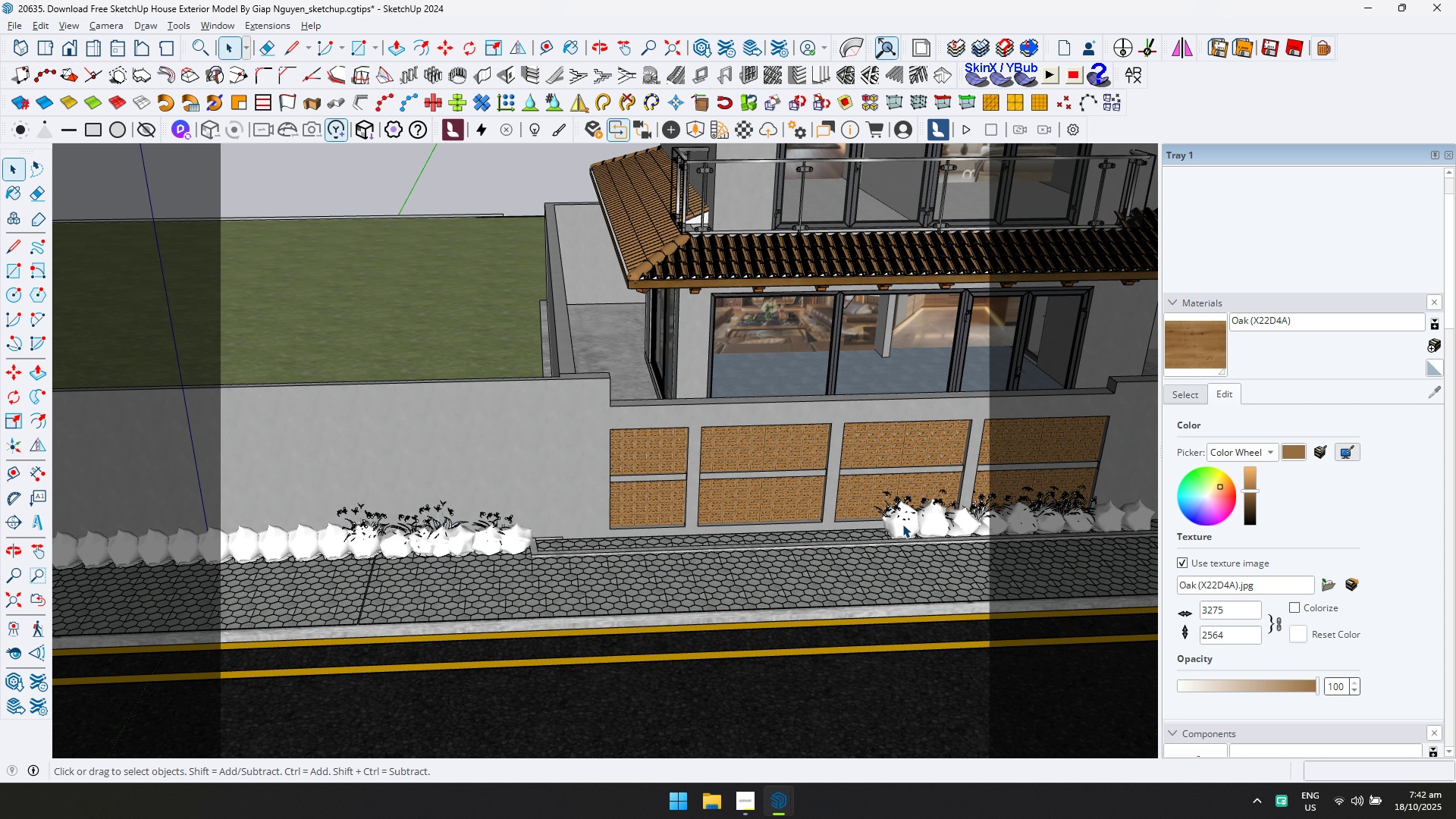 
triple_click([902, 524])
 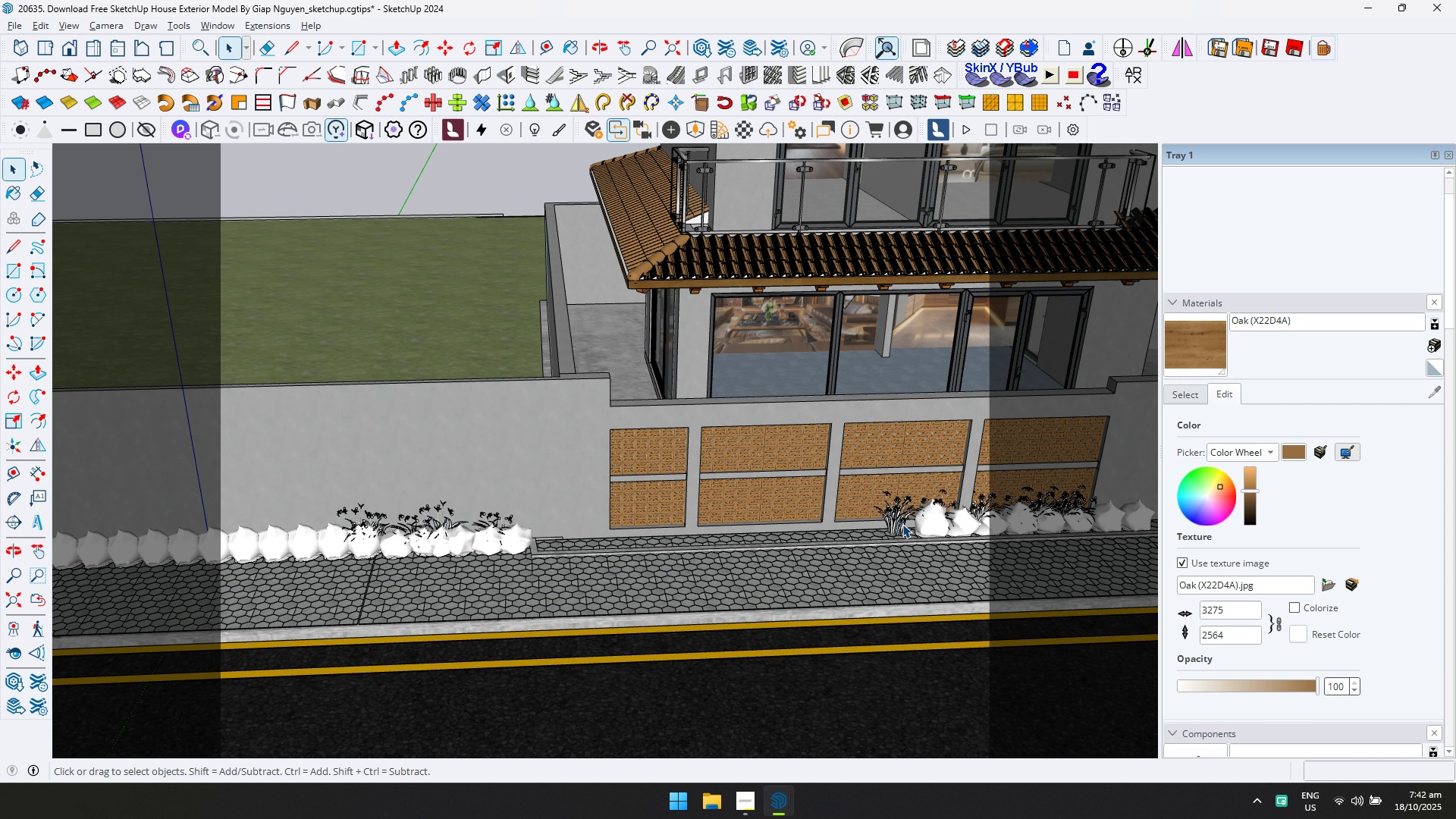 
key(Delete)
 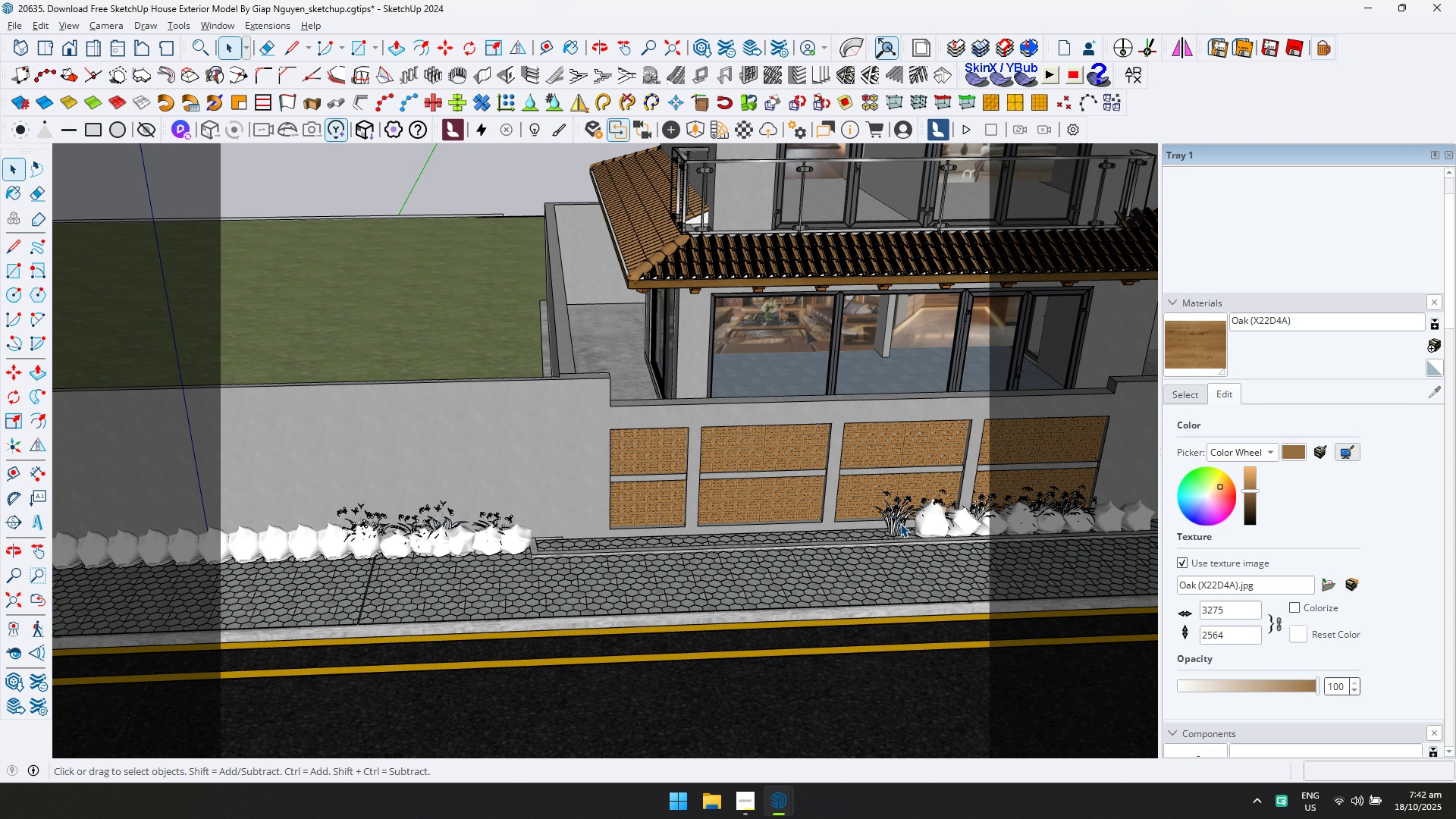 
key(N)
 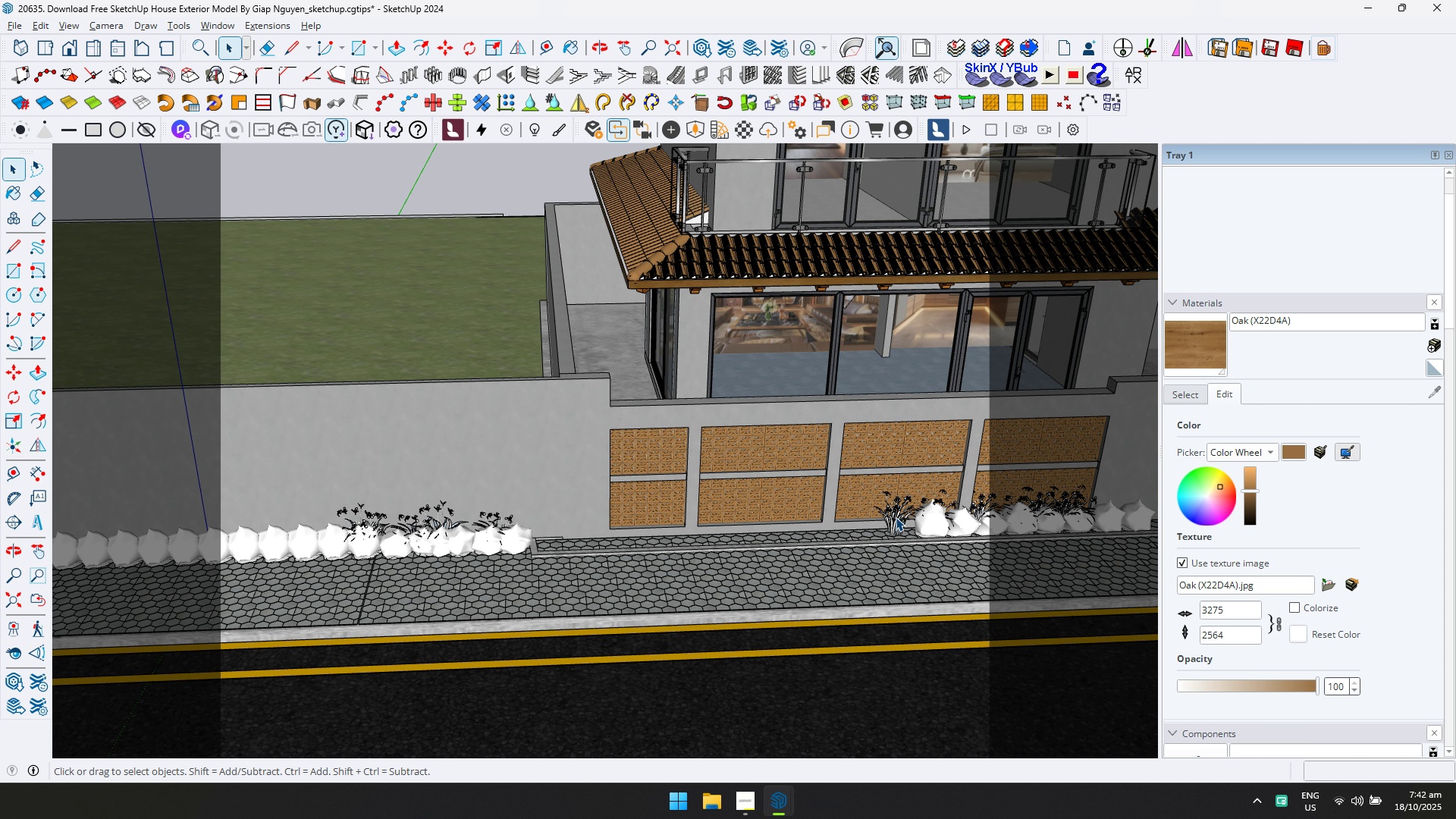 
triple_click([896, 517])
 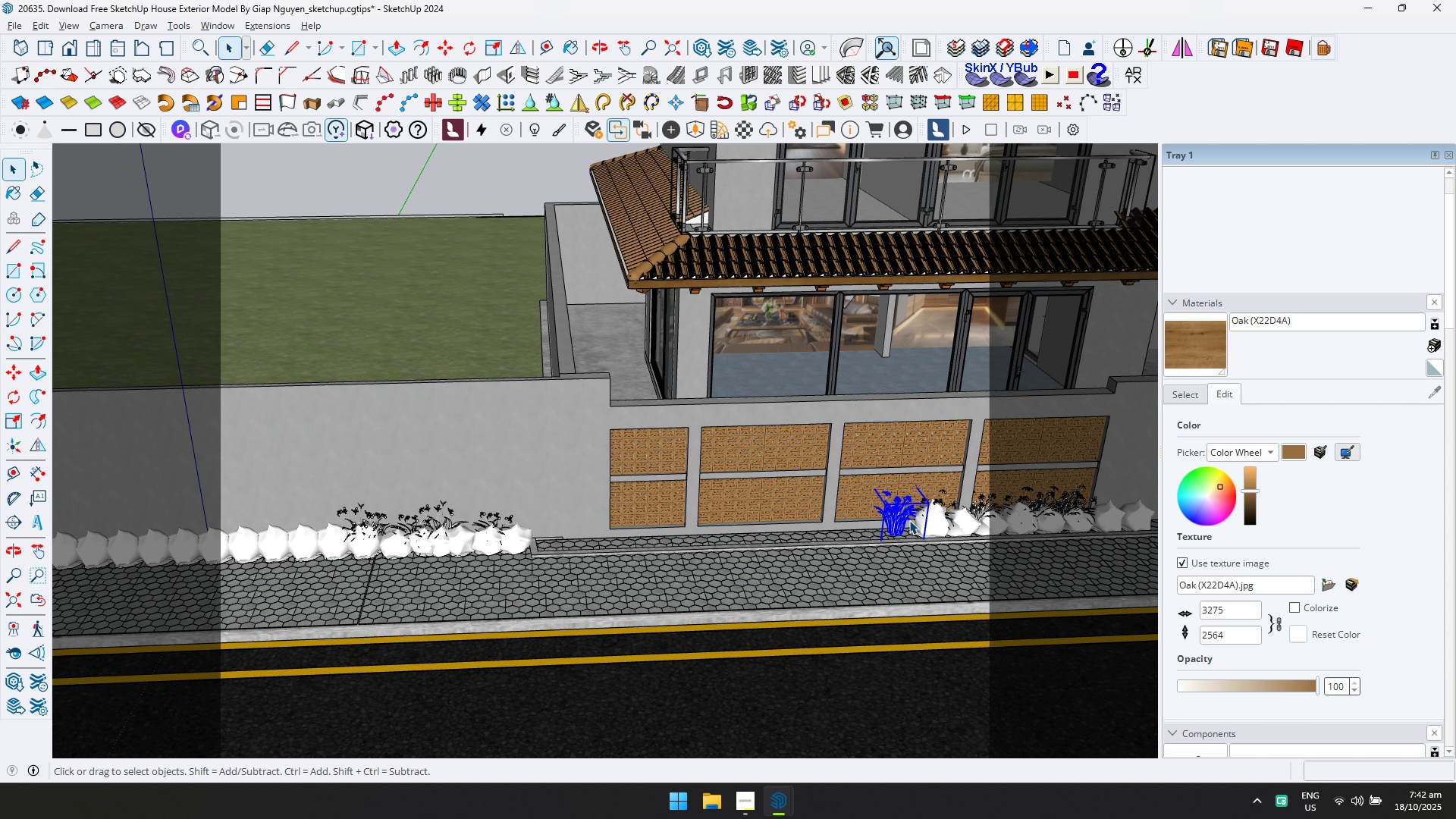 
key(Delete)
 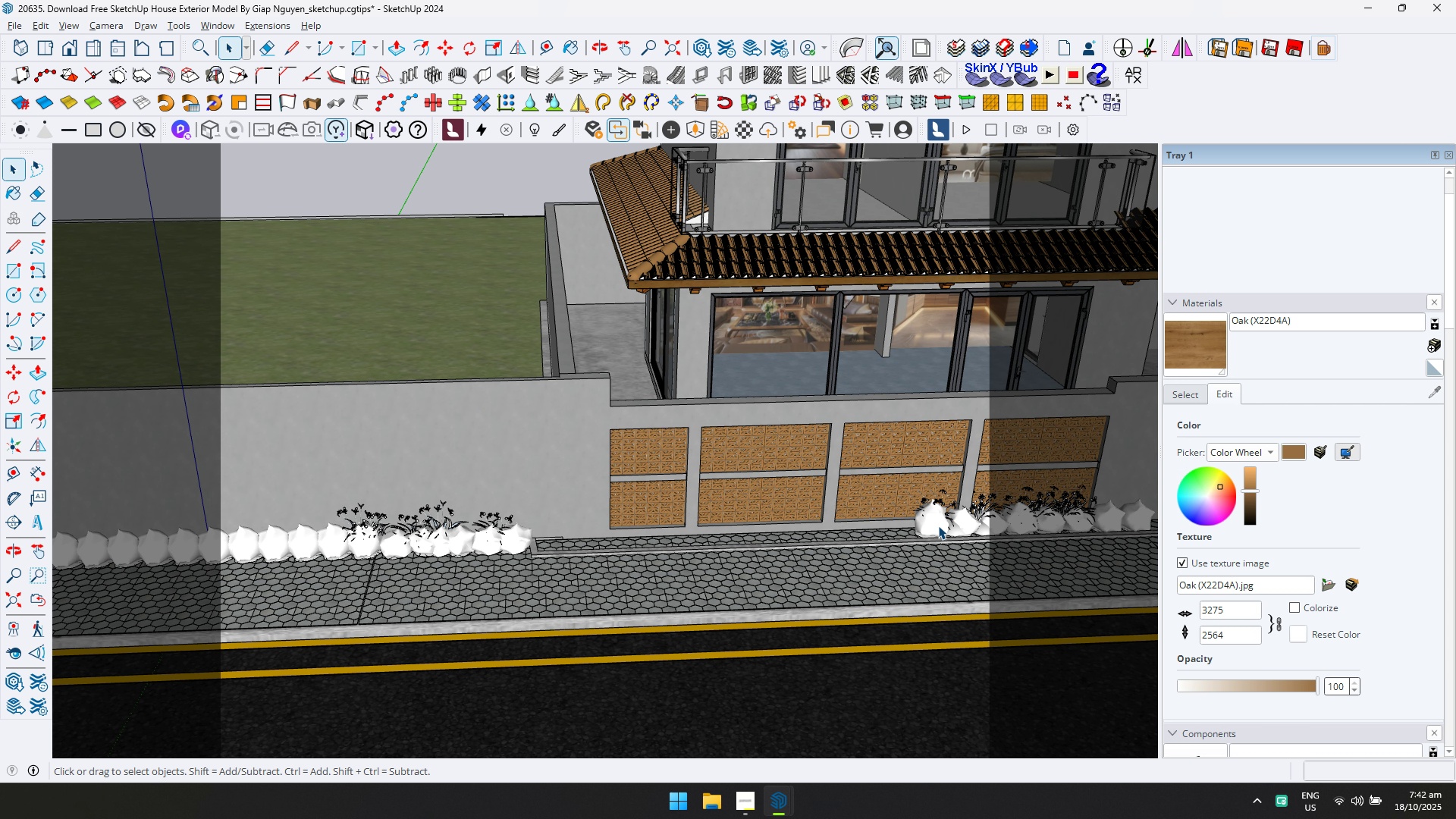 
key(N)
 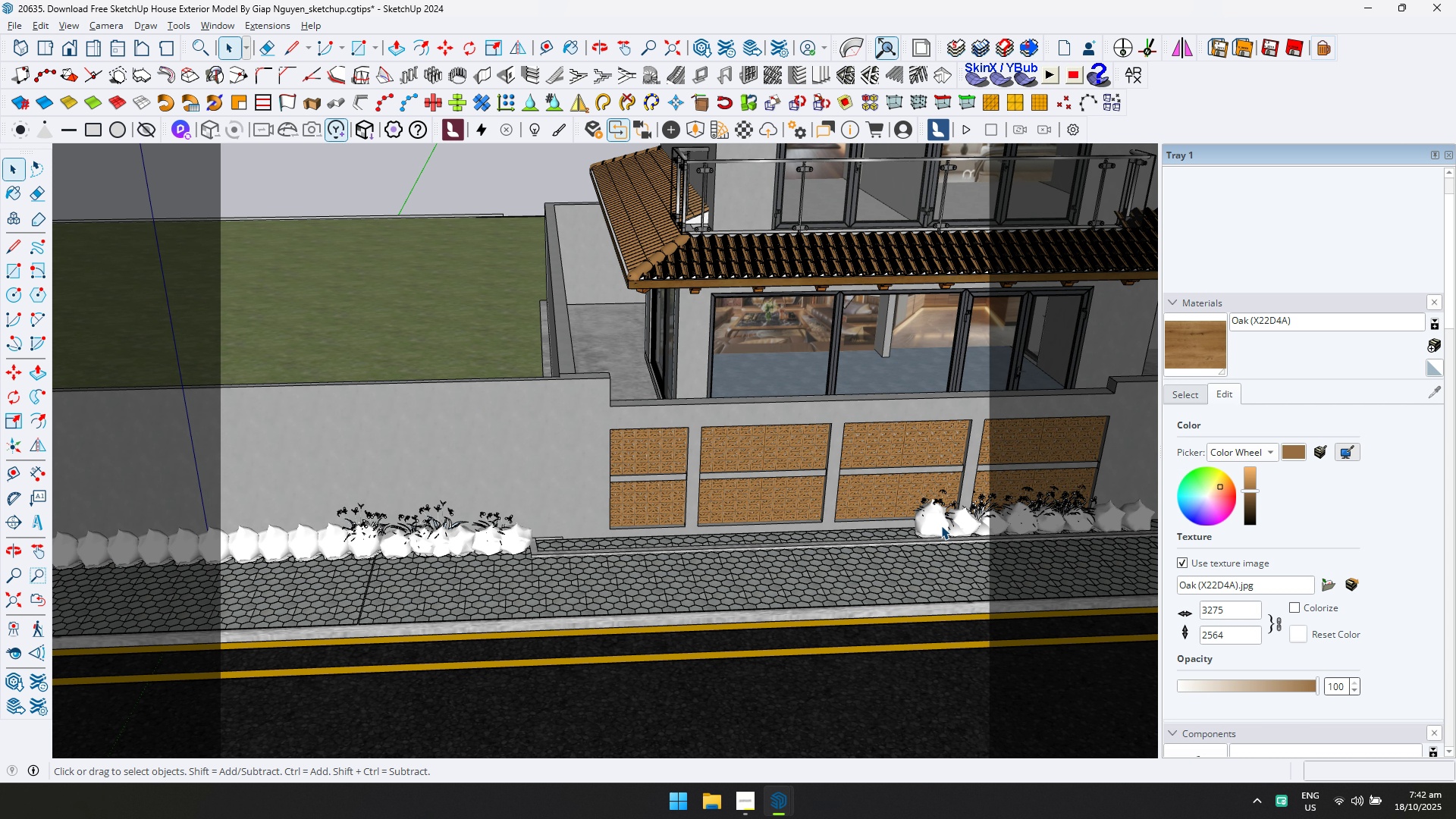 
left_click([941, 526])
 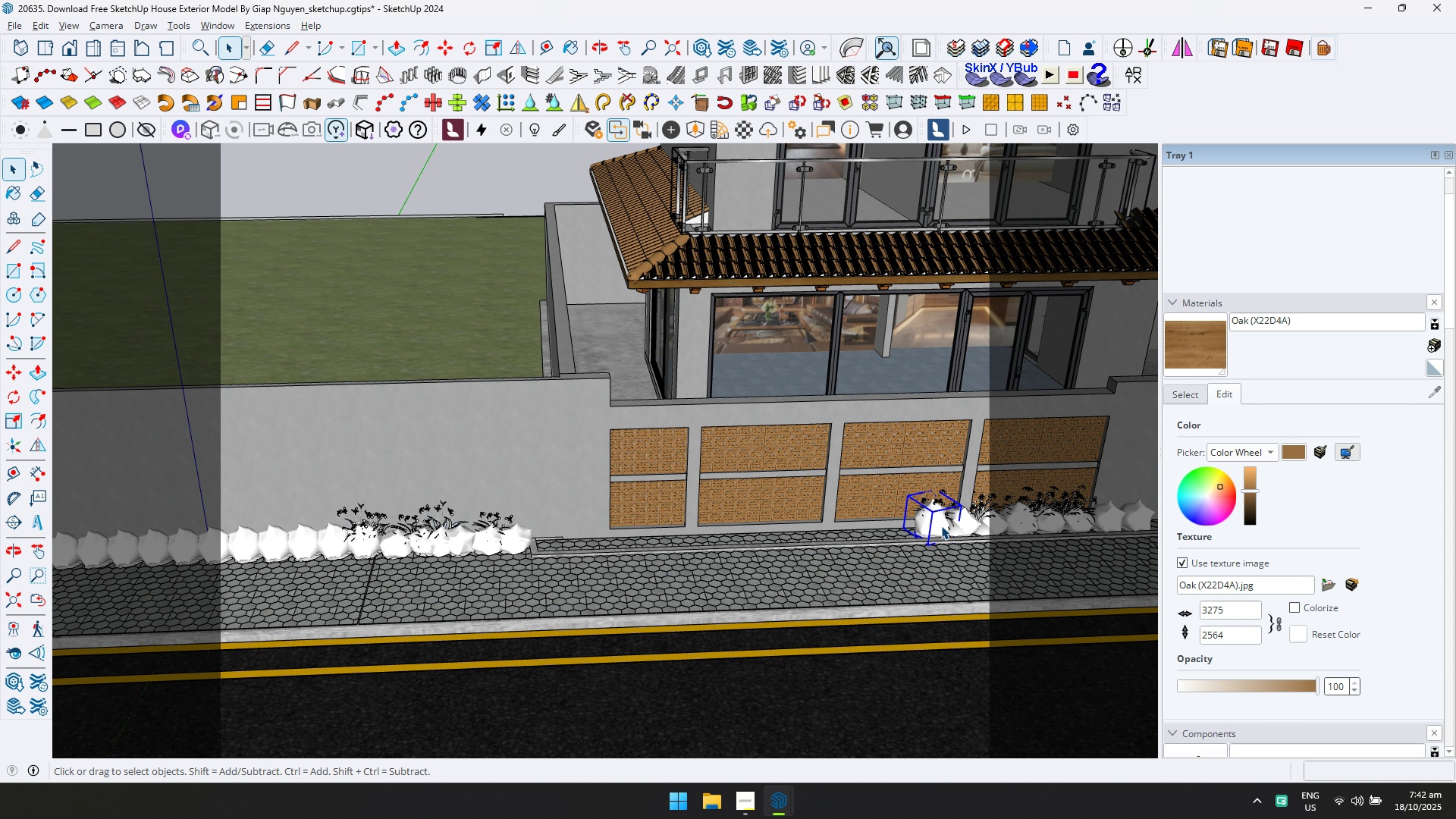 
key(Delete)
 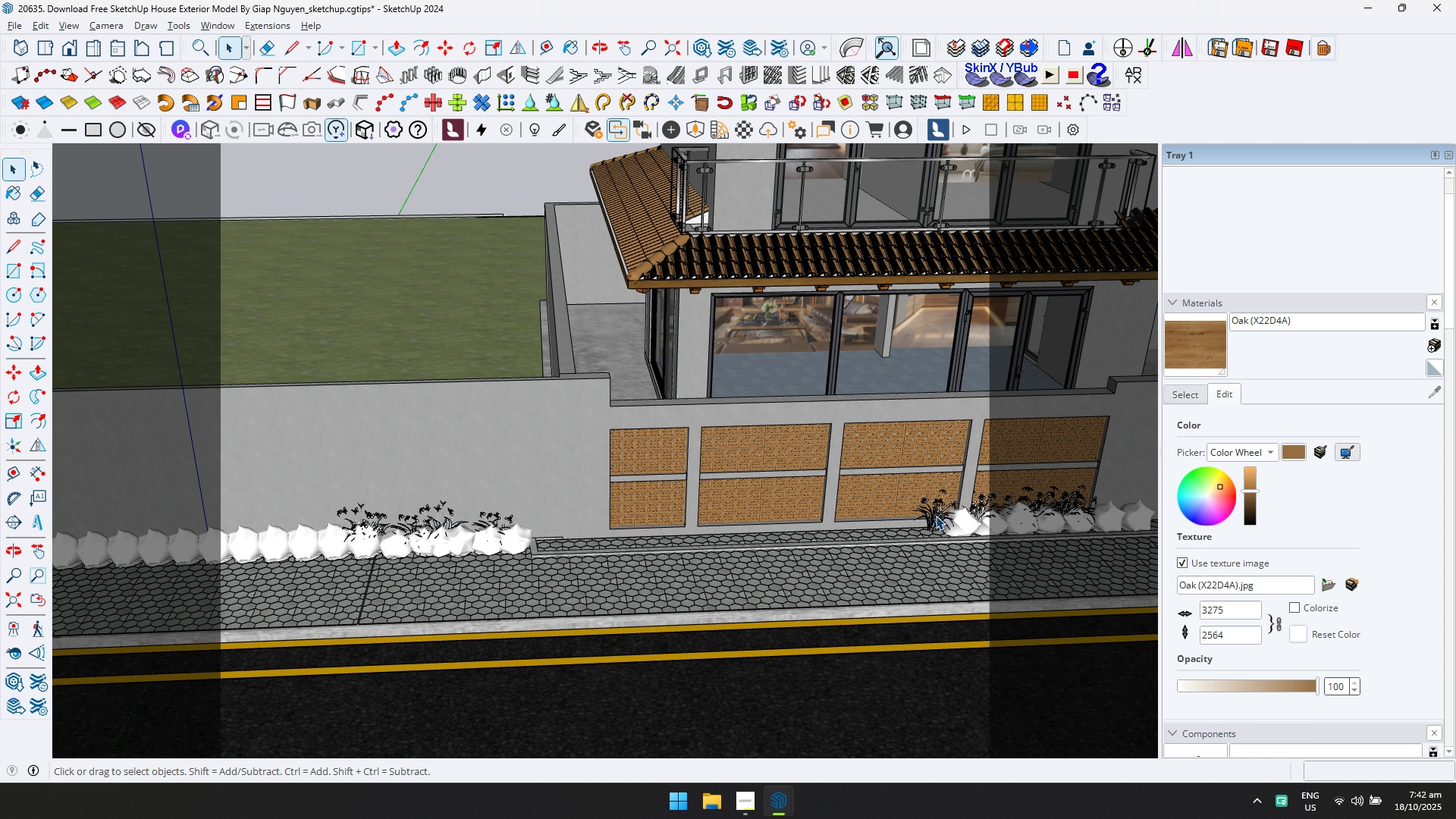 
left_click([936, 516])
 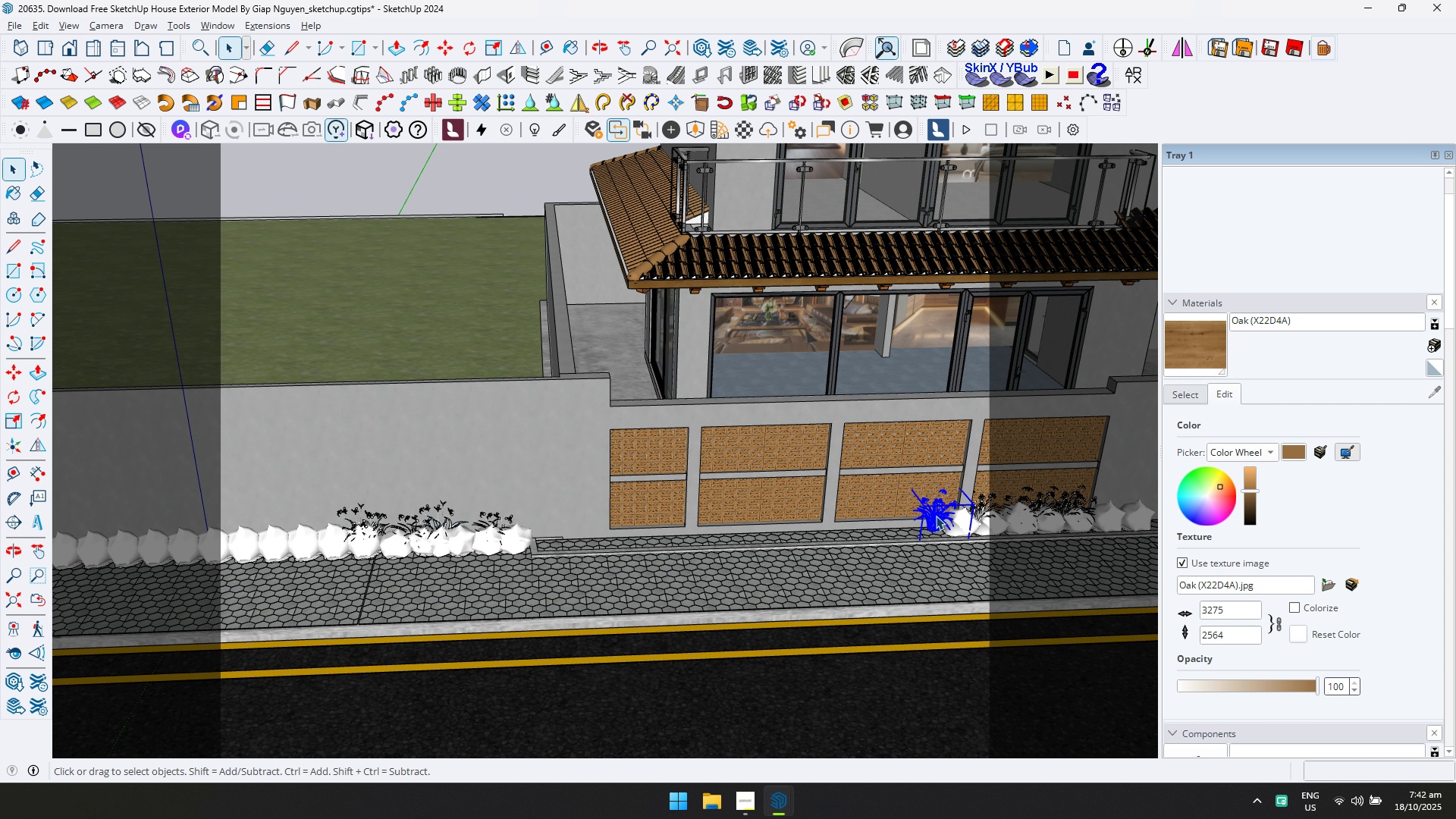 
key(Delete)
 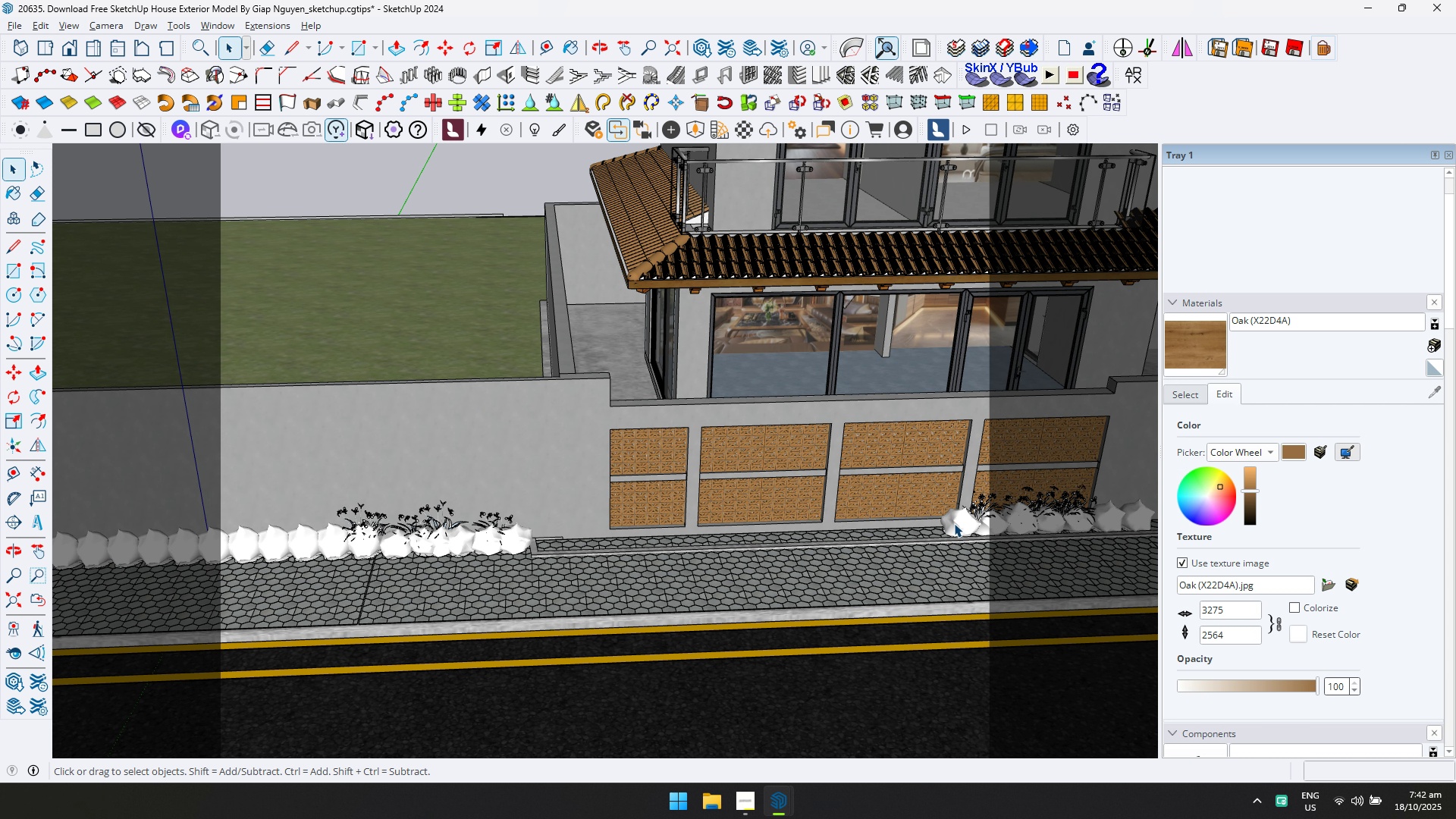 
key(Delete)
 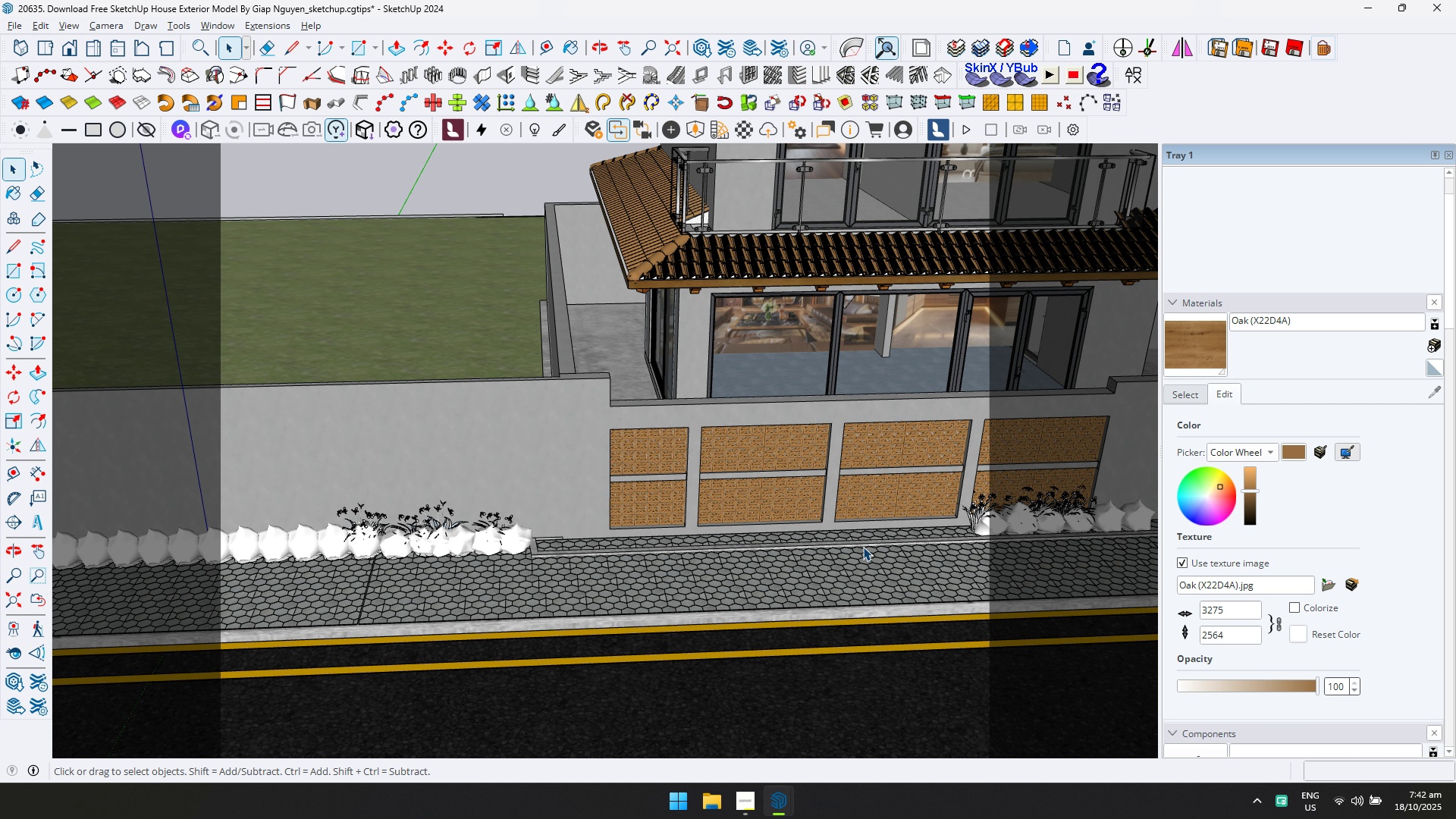 
scroll: coordinate [954, 536], scroll_direction: none, amount: 0.0
 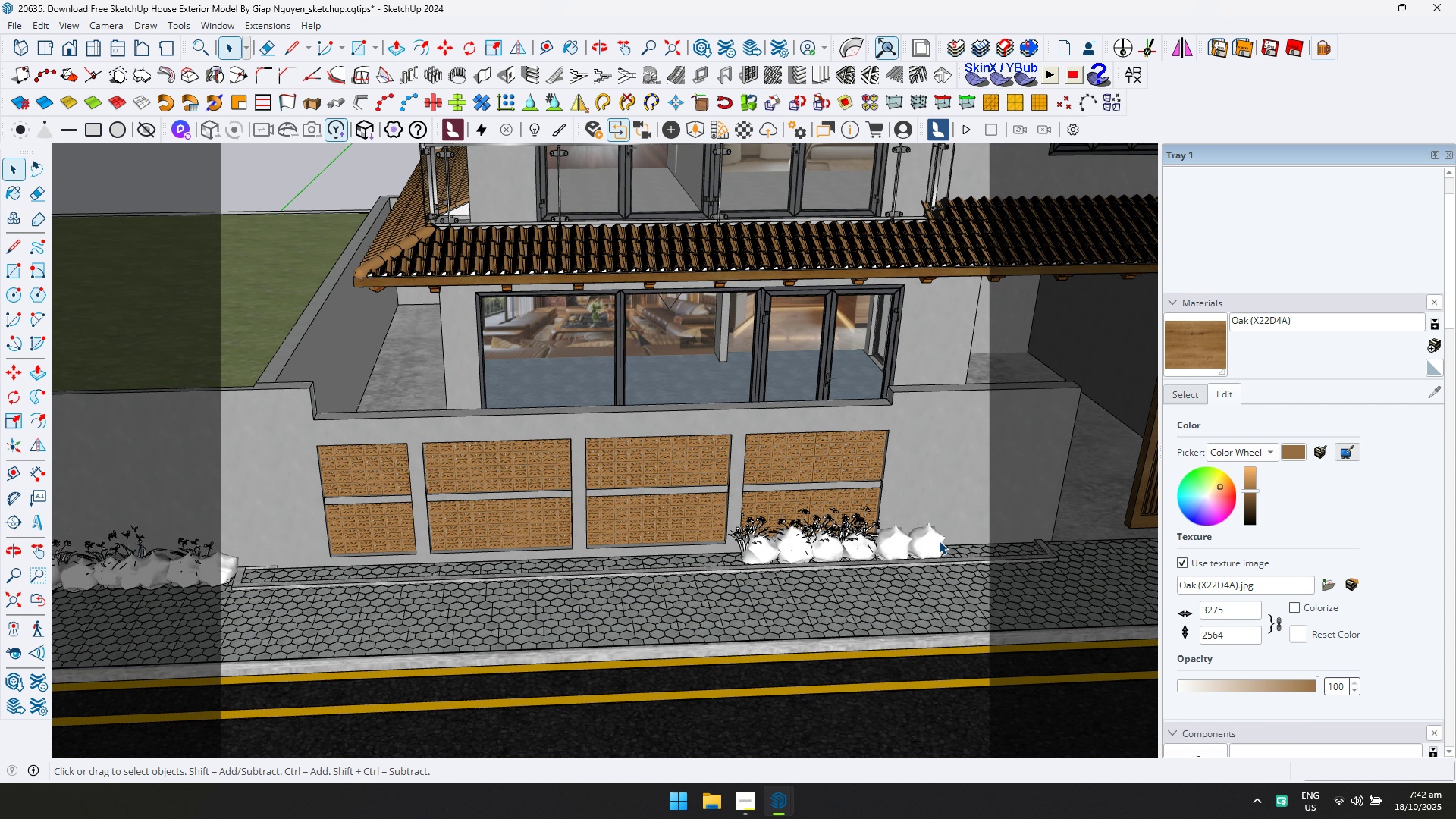 
left_click([939, 541])
 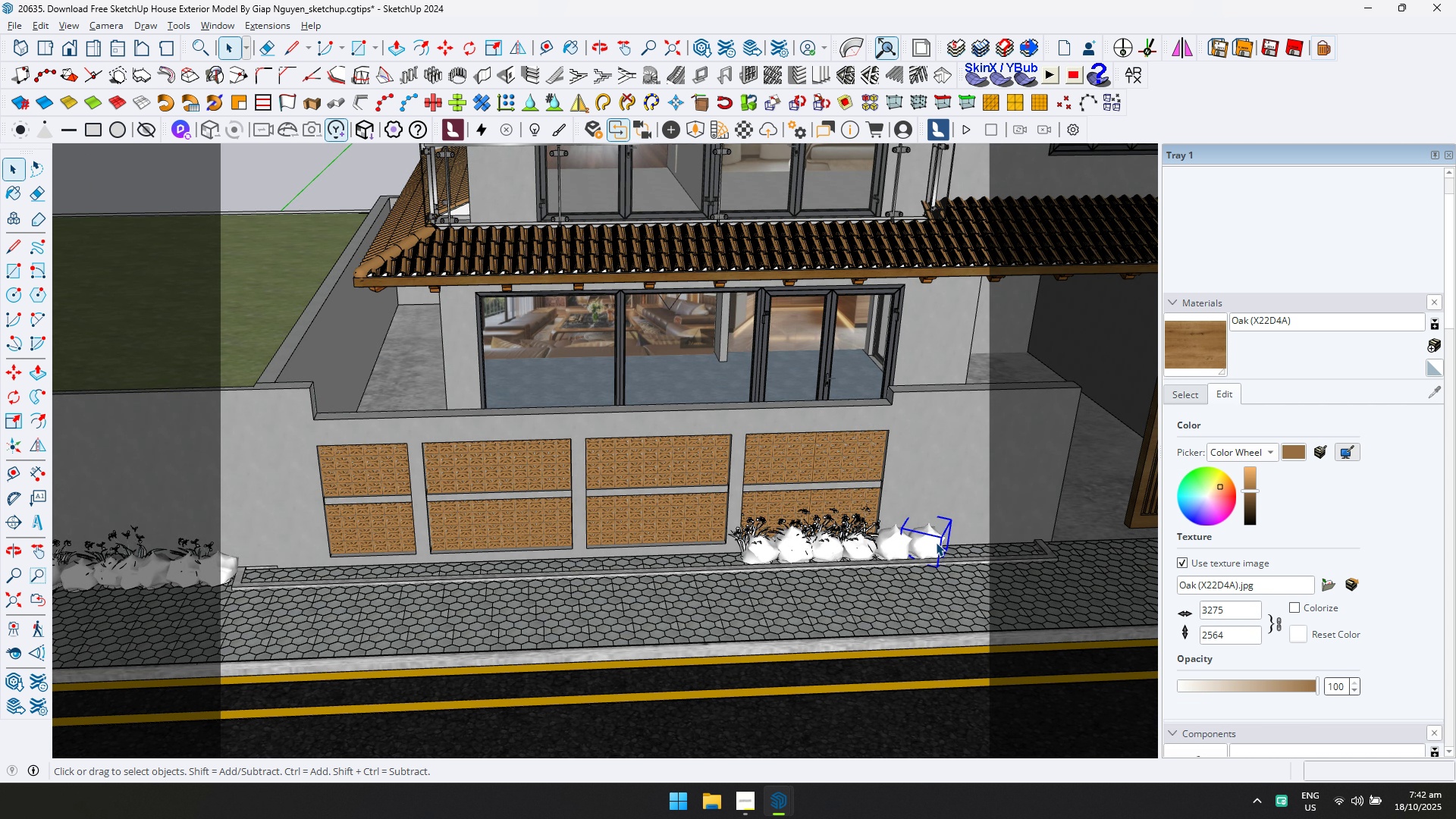 
key(Delete)
 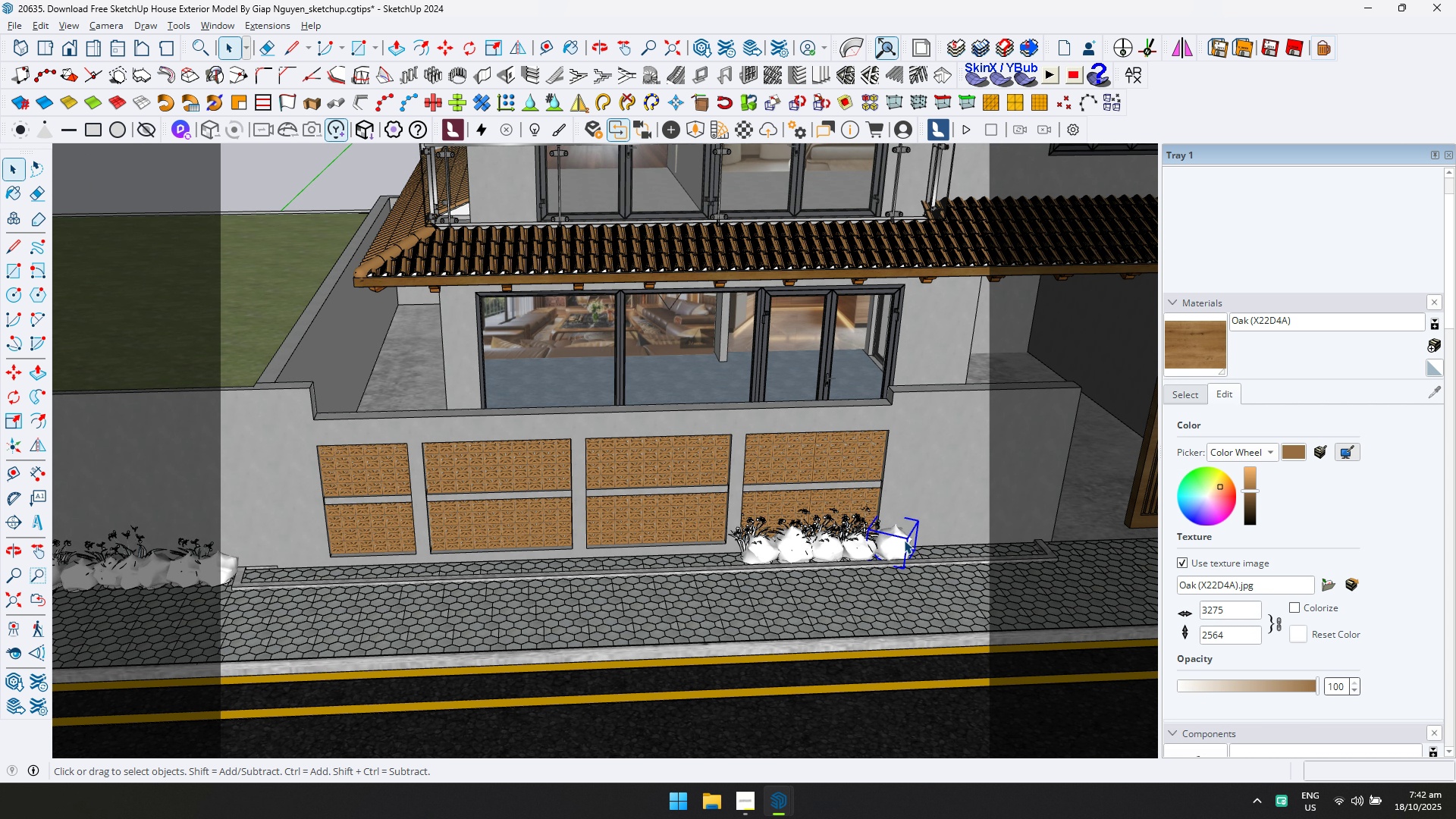 
key(Delete)
 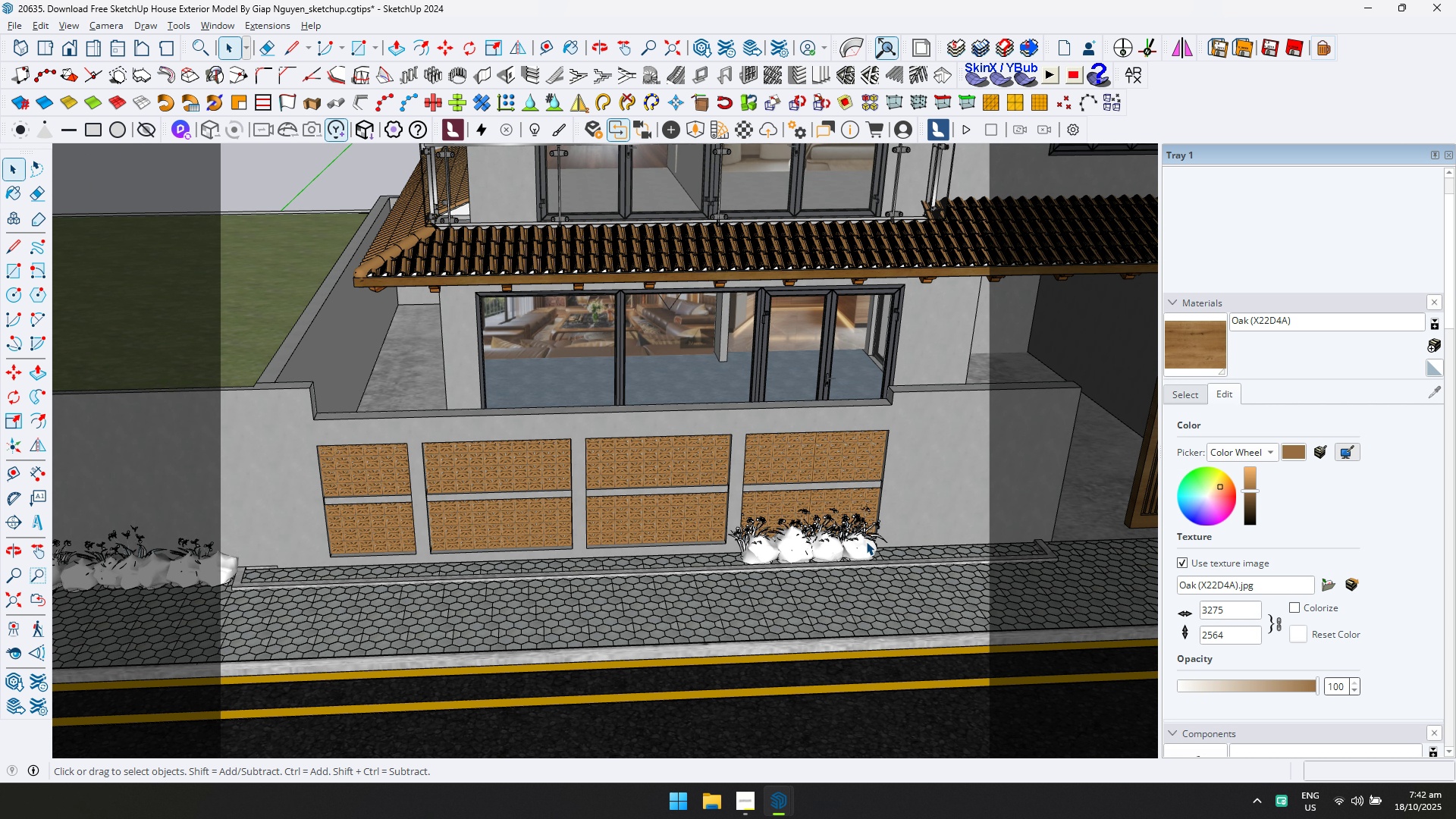 
triple_click([866, 541])
 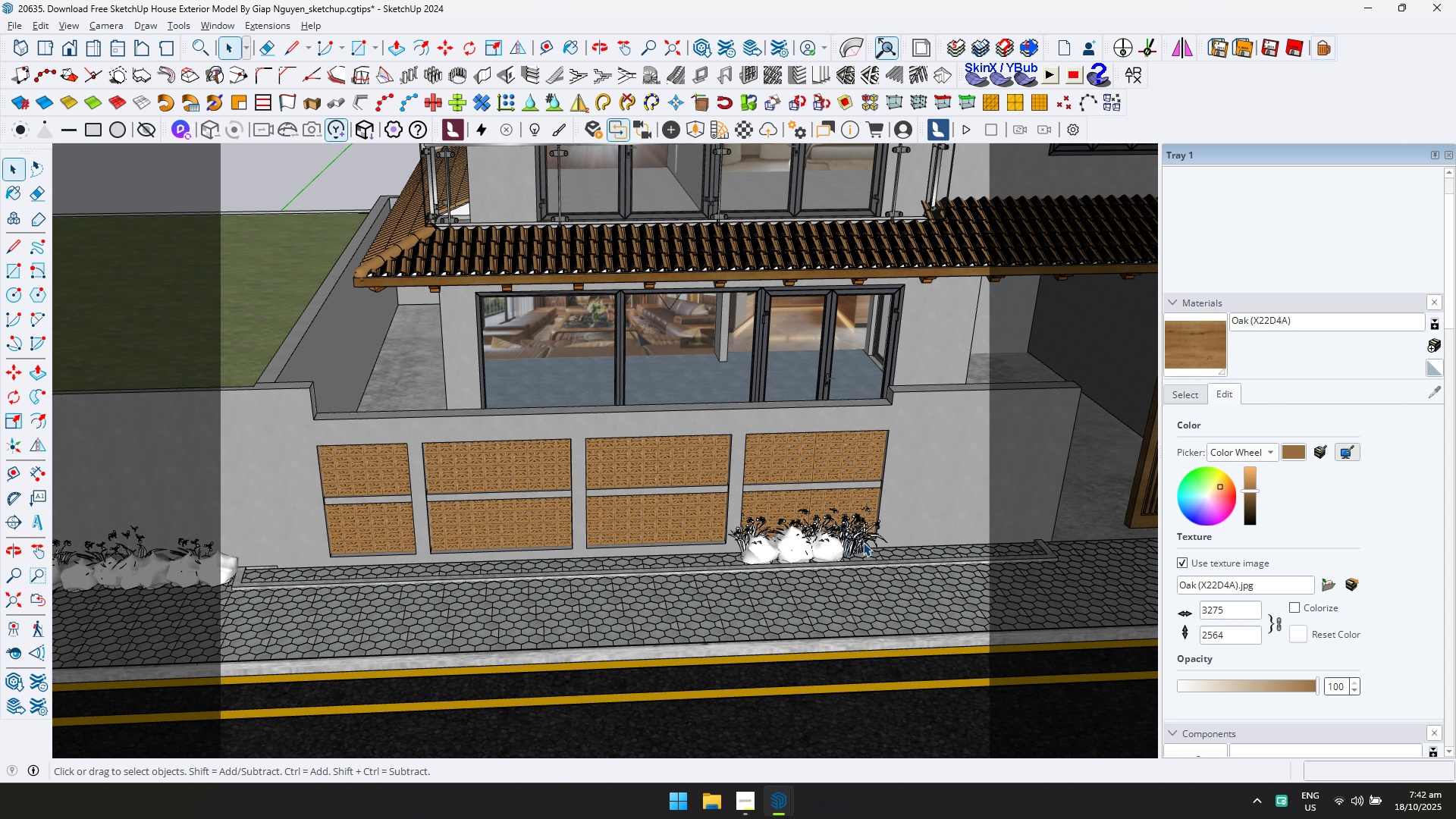 
key(Delete)
 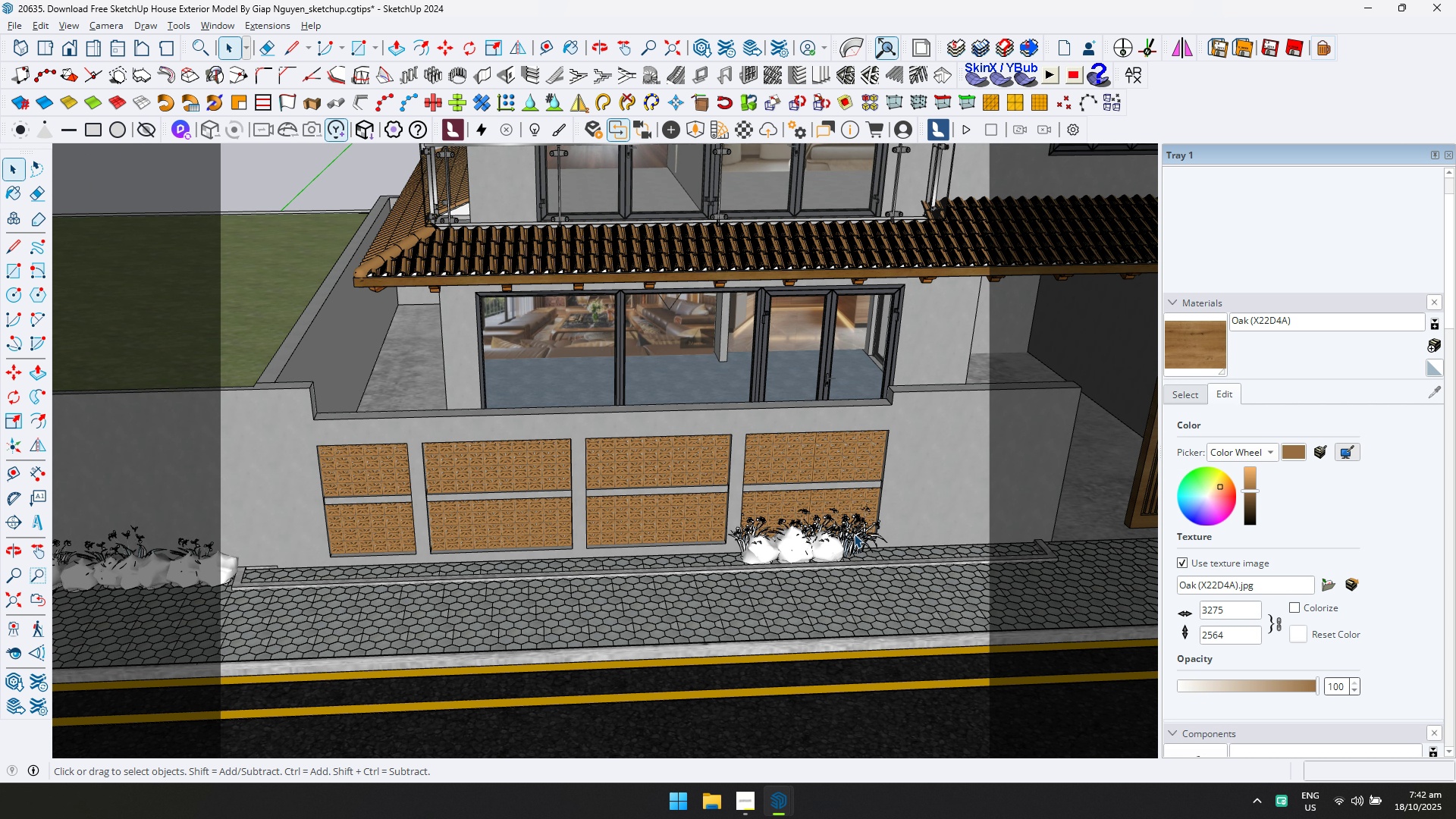 
triple_click([854, 534])
 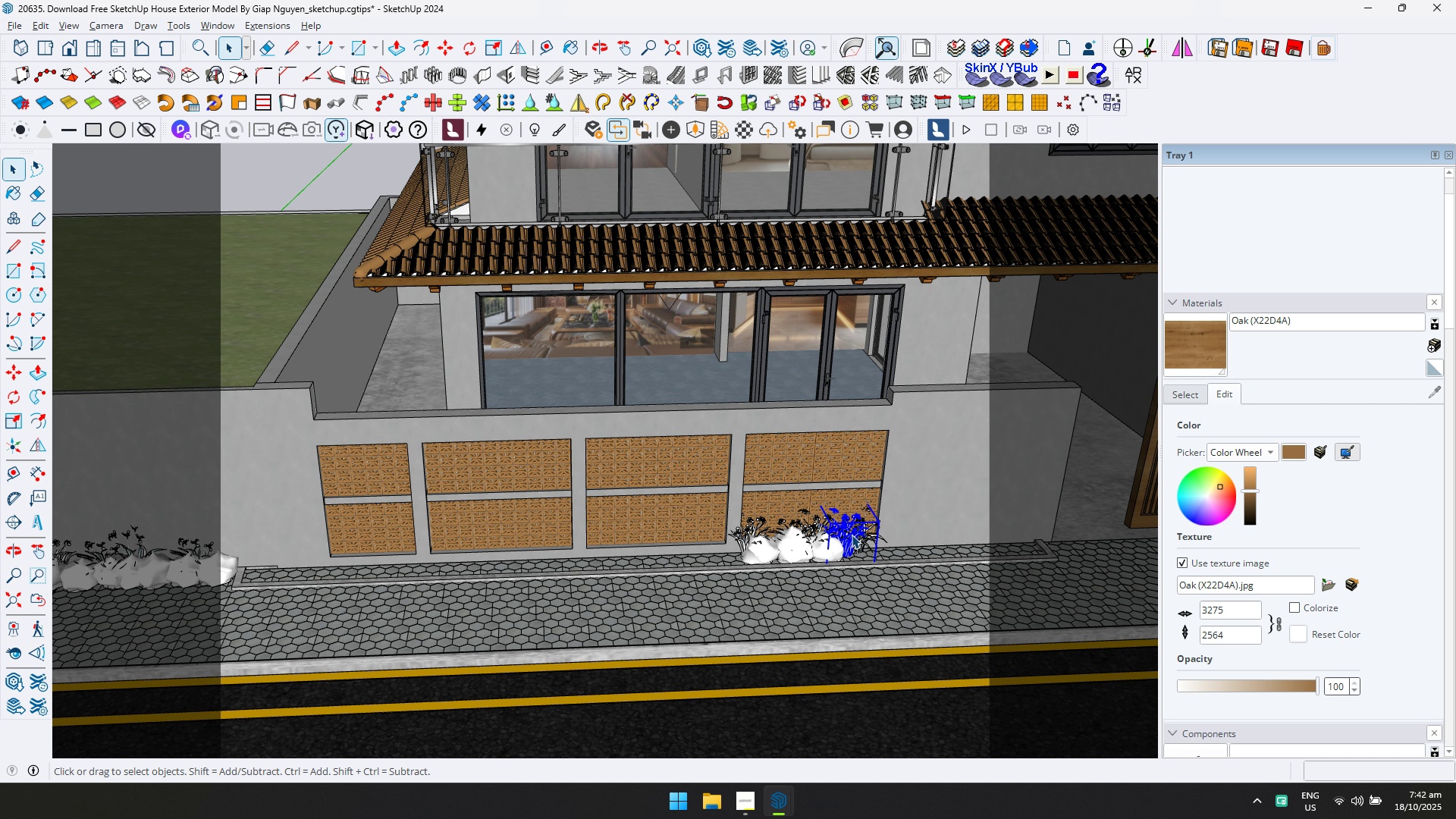 
key(Delete)
 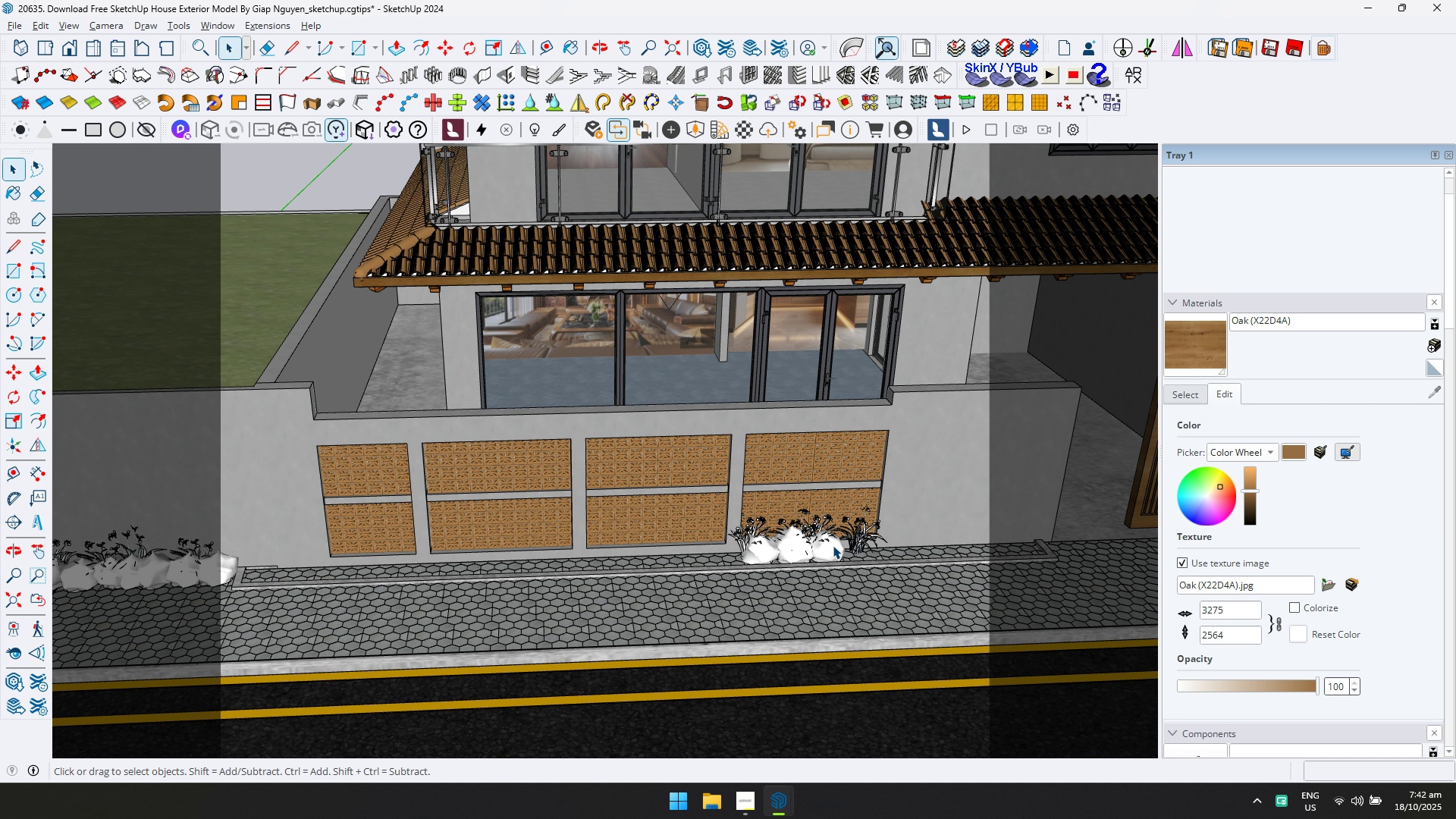 
key(N)
 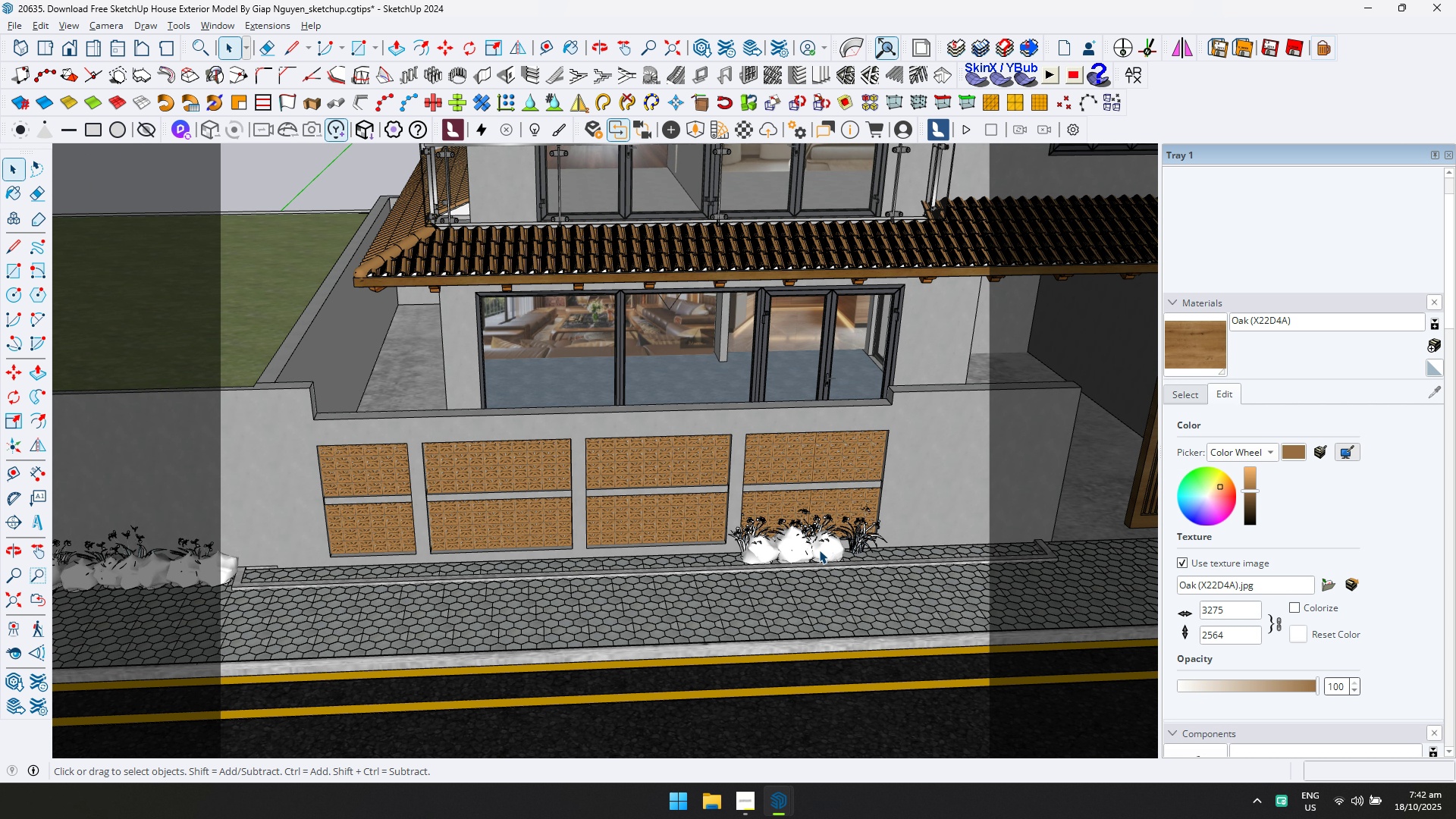 
triple_click([819, 550])
 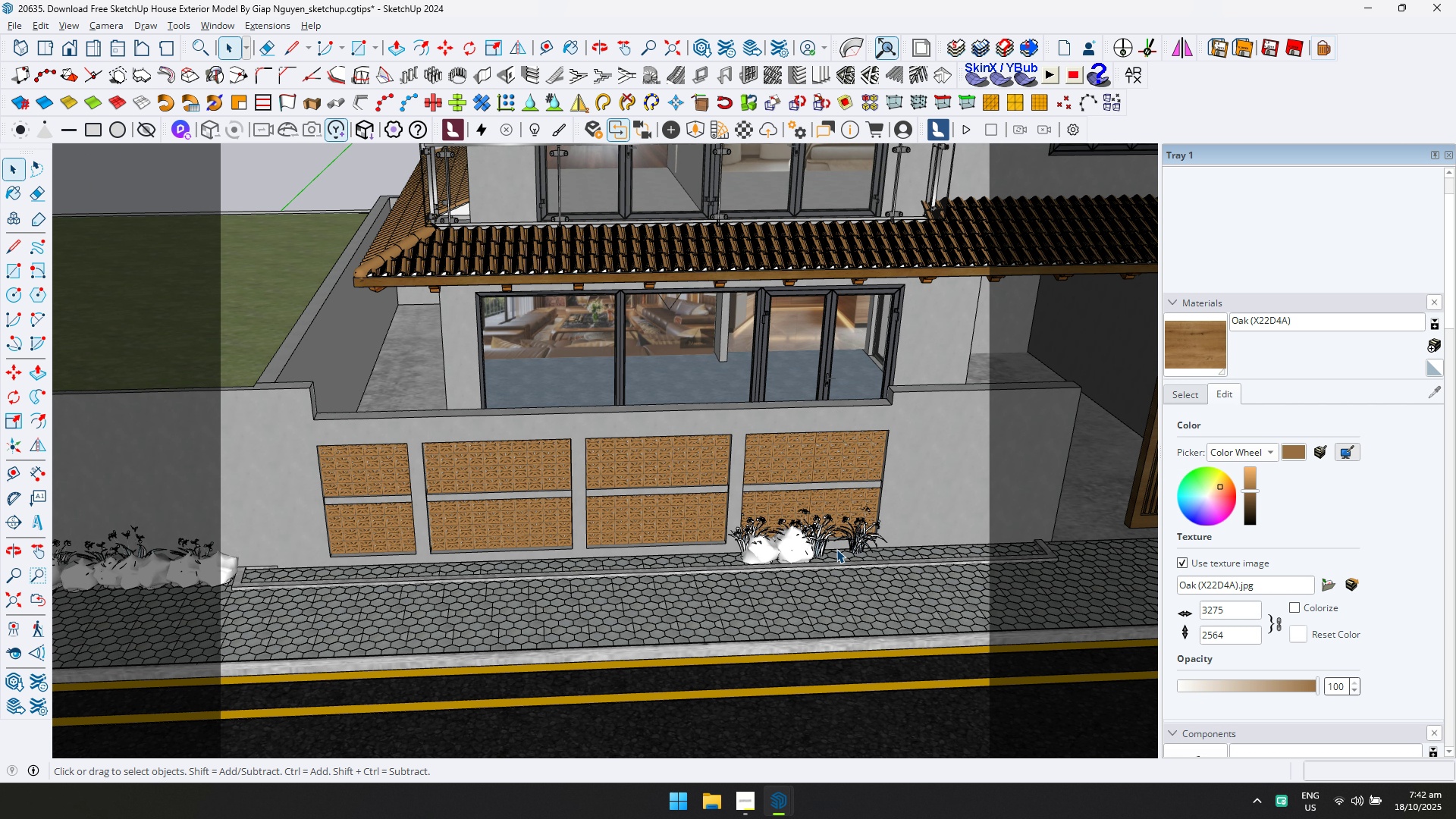 
key(Delete)
 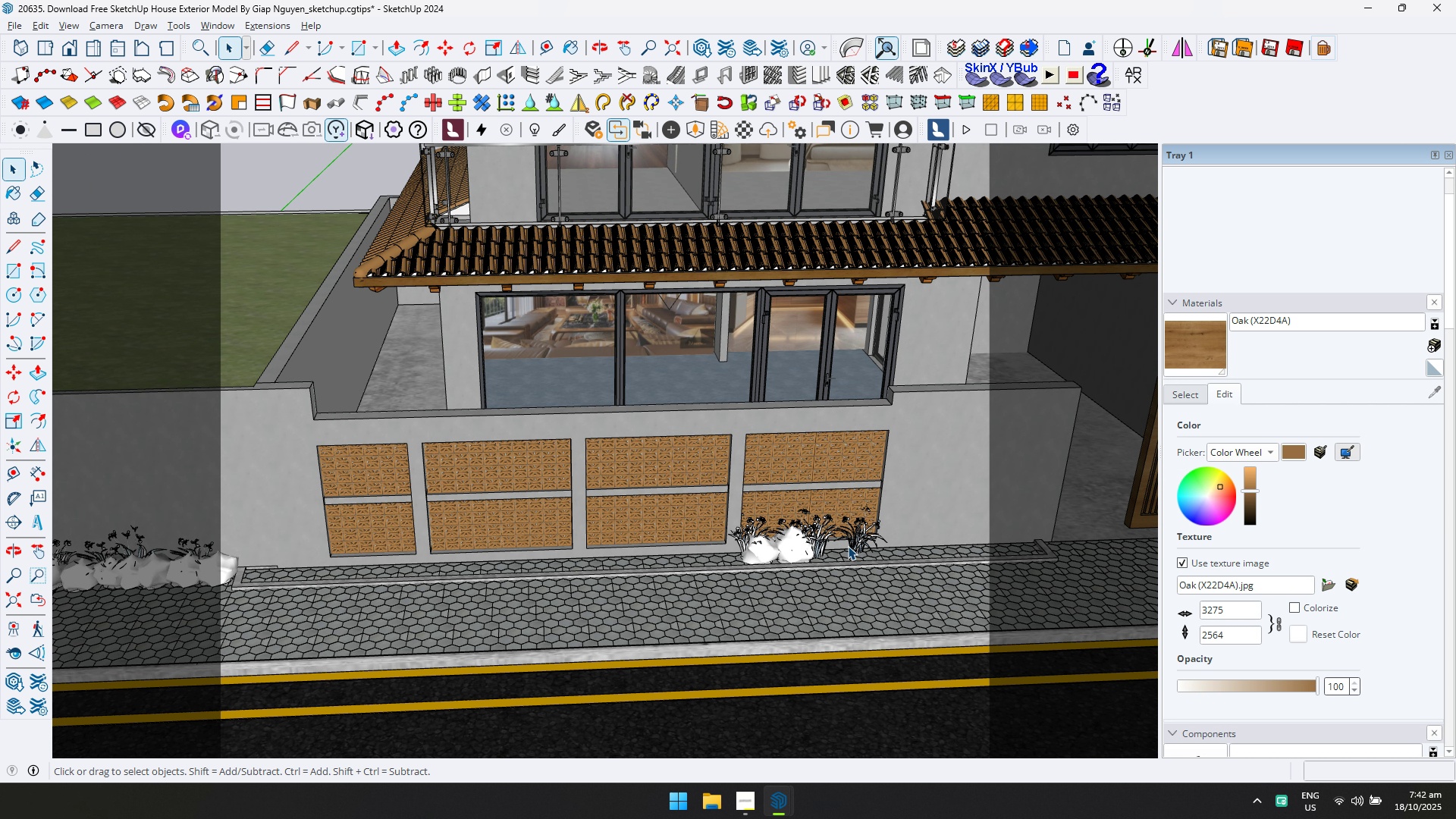 
key(N)
 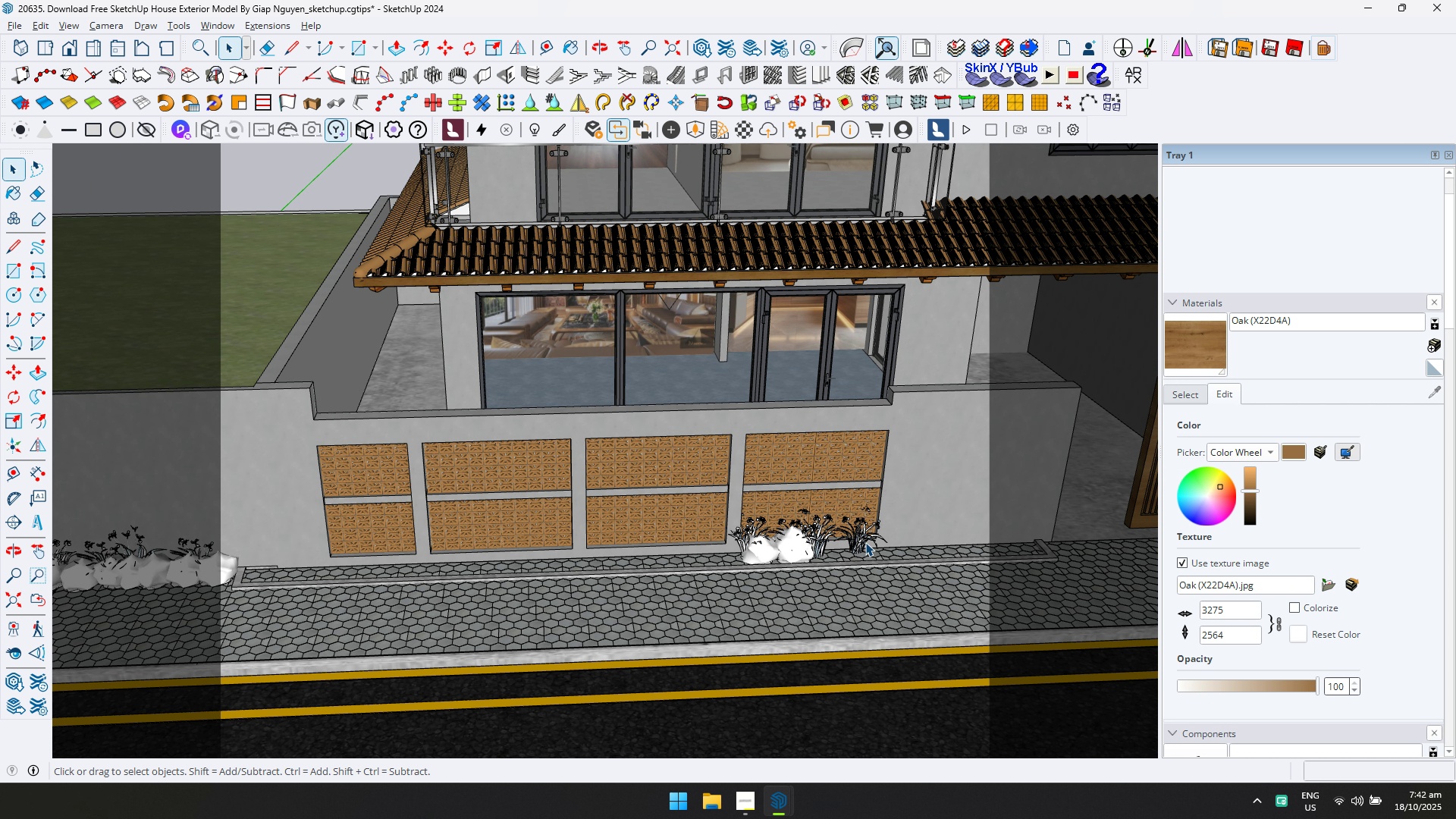 
triple_click([865, 542])
 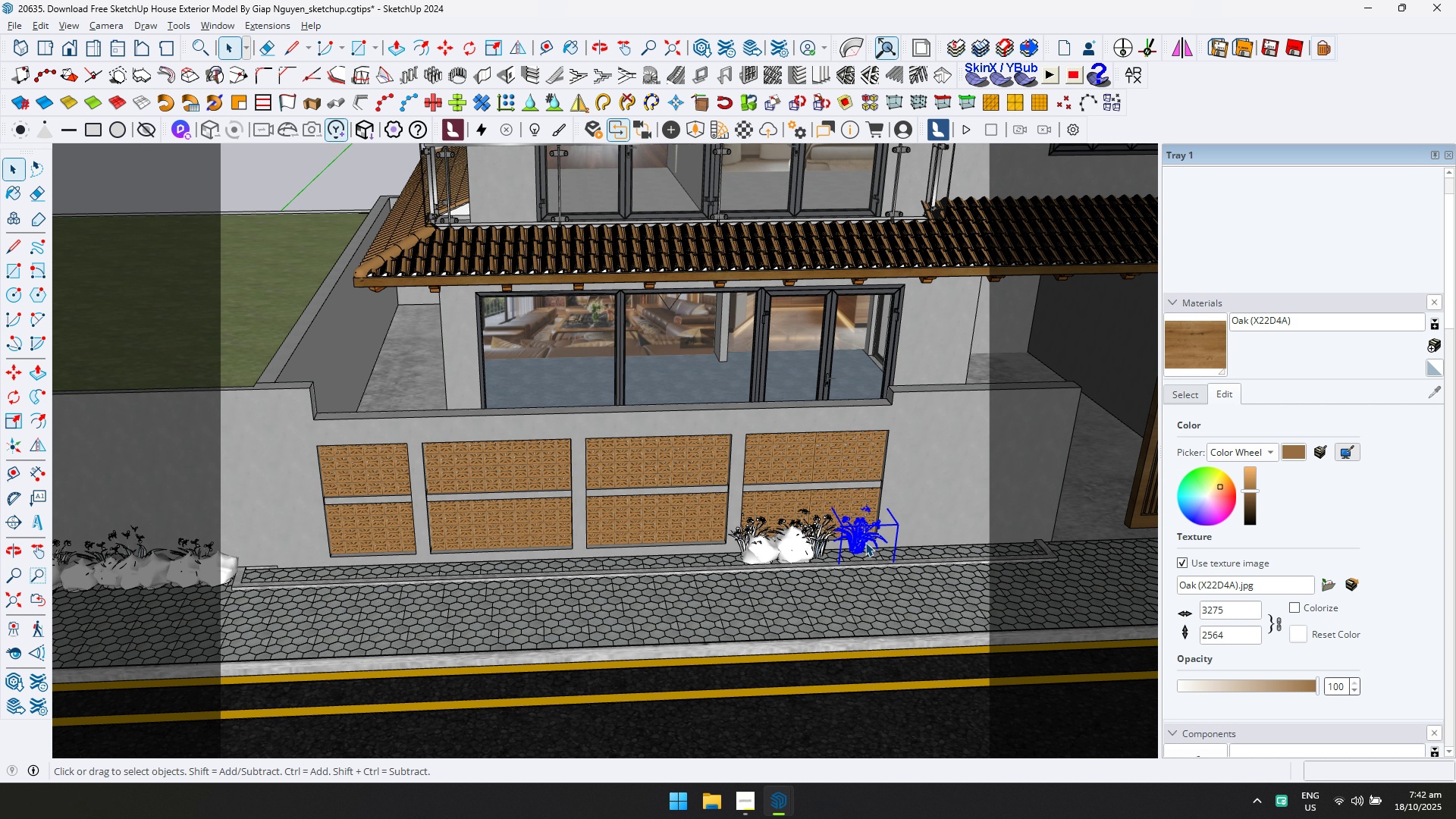 
key(Delete)
 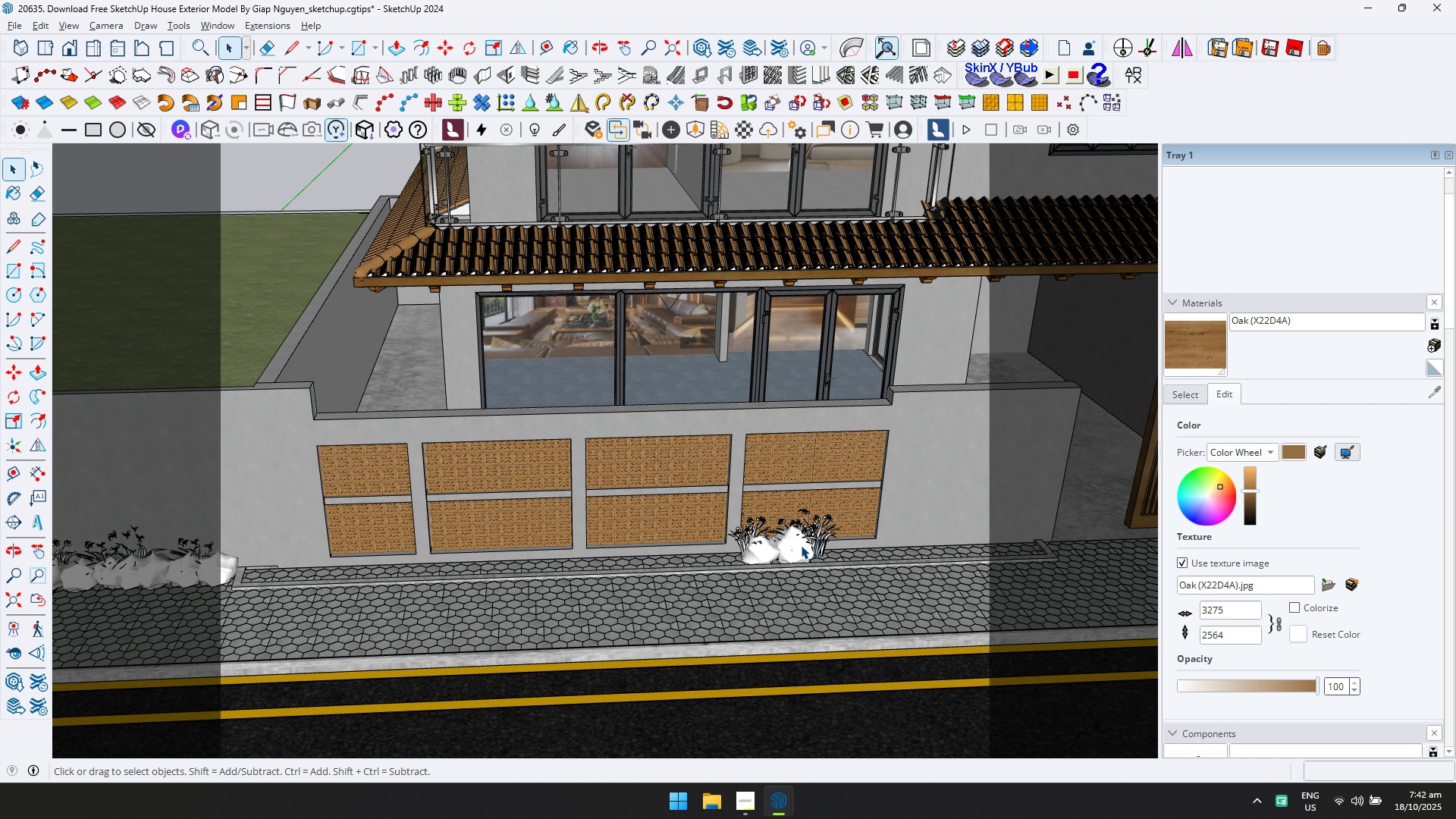 
triple_click([801, 545])
 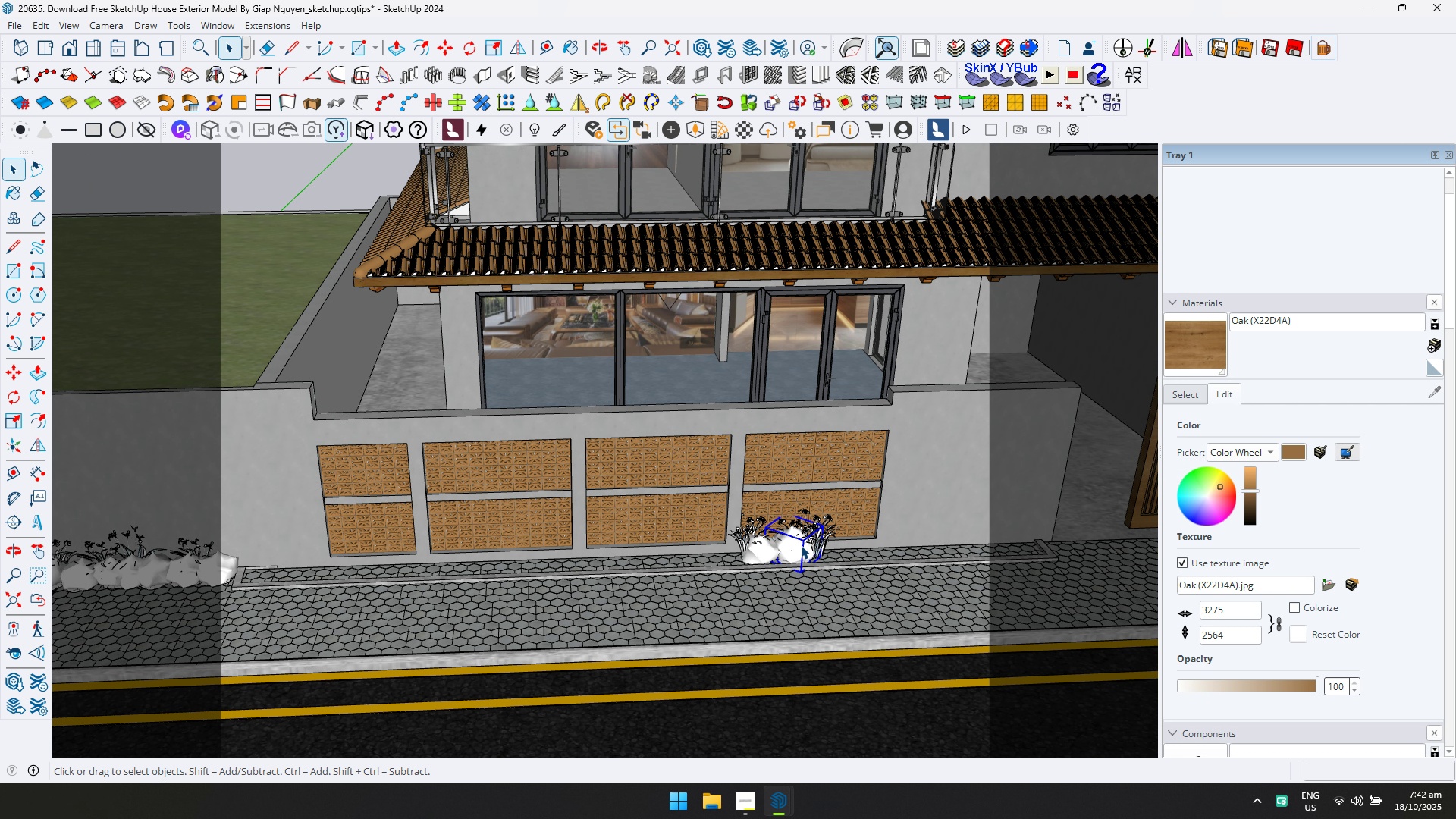 
key(Delete)
 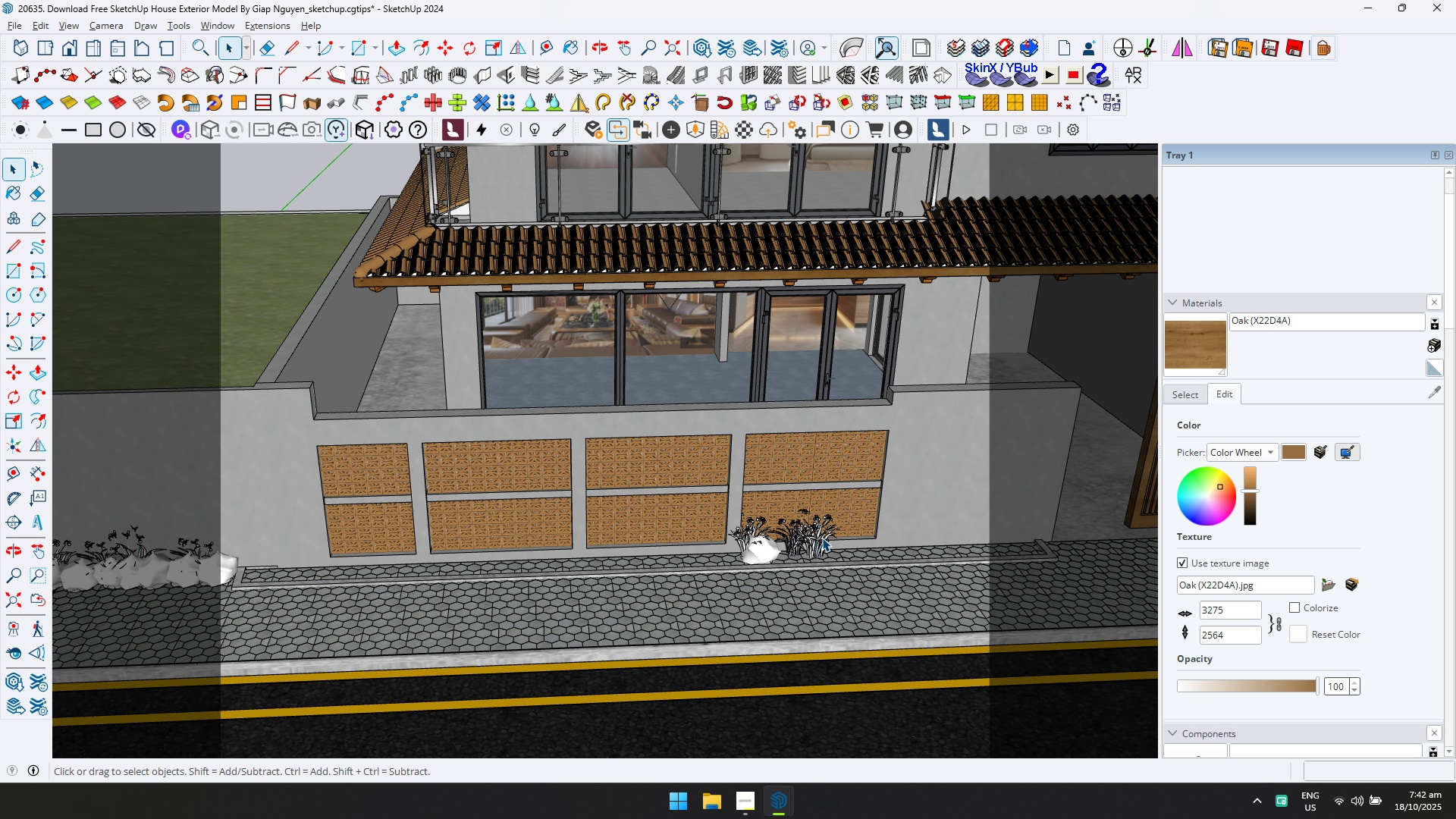 
triple_click([822, 538])
 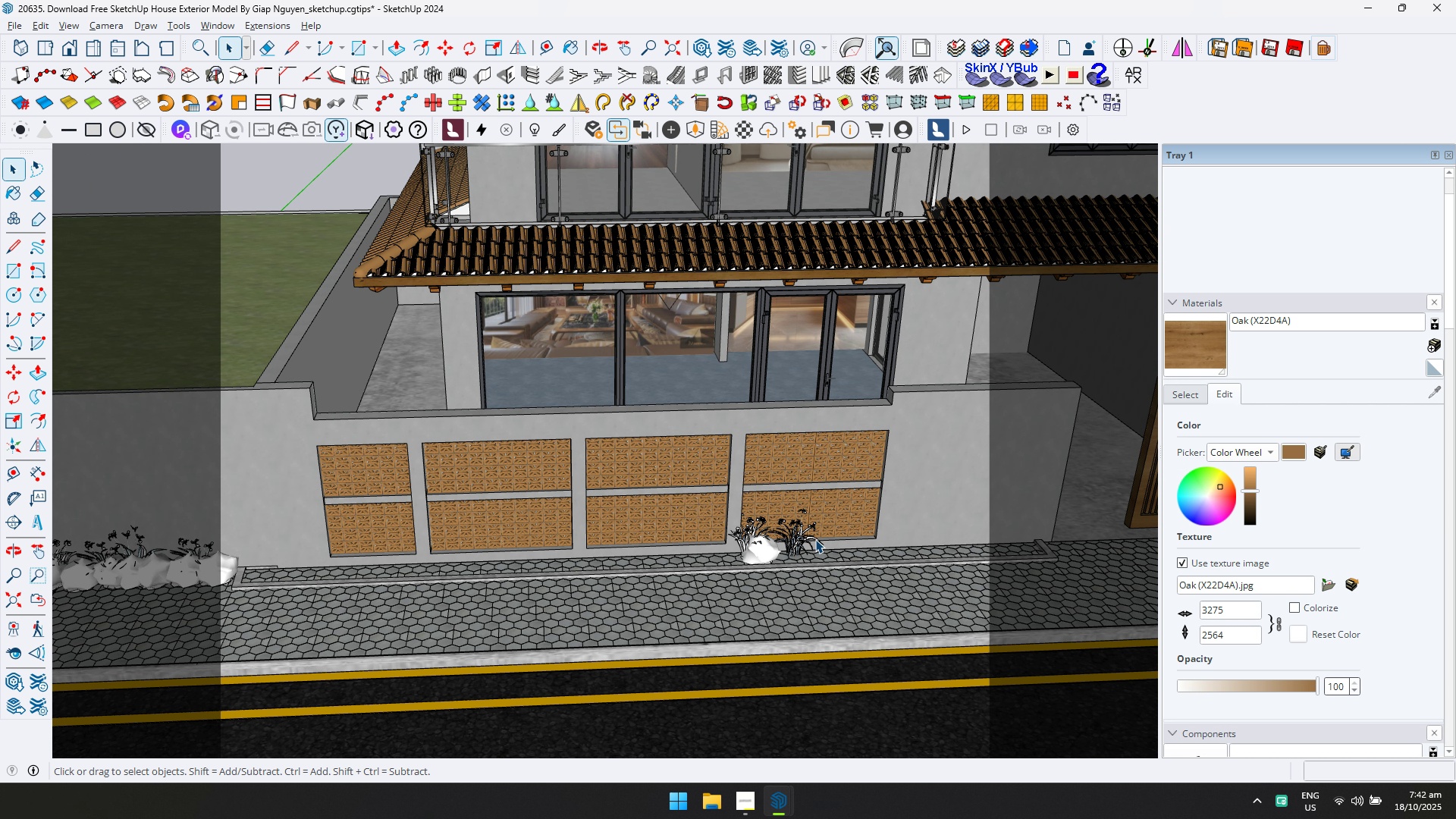 
key(Delete)
 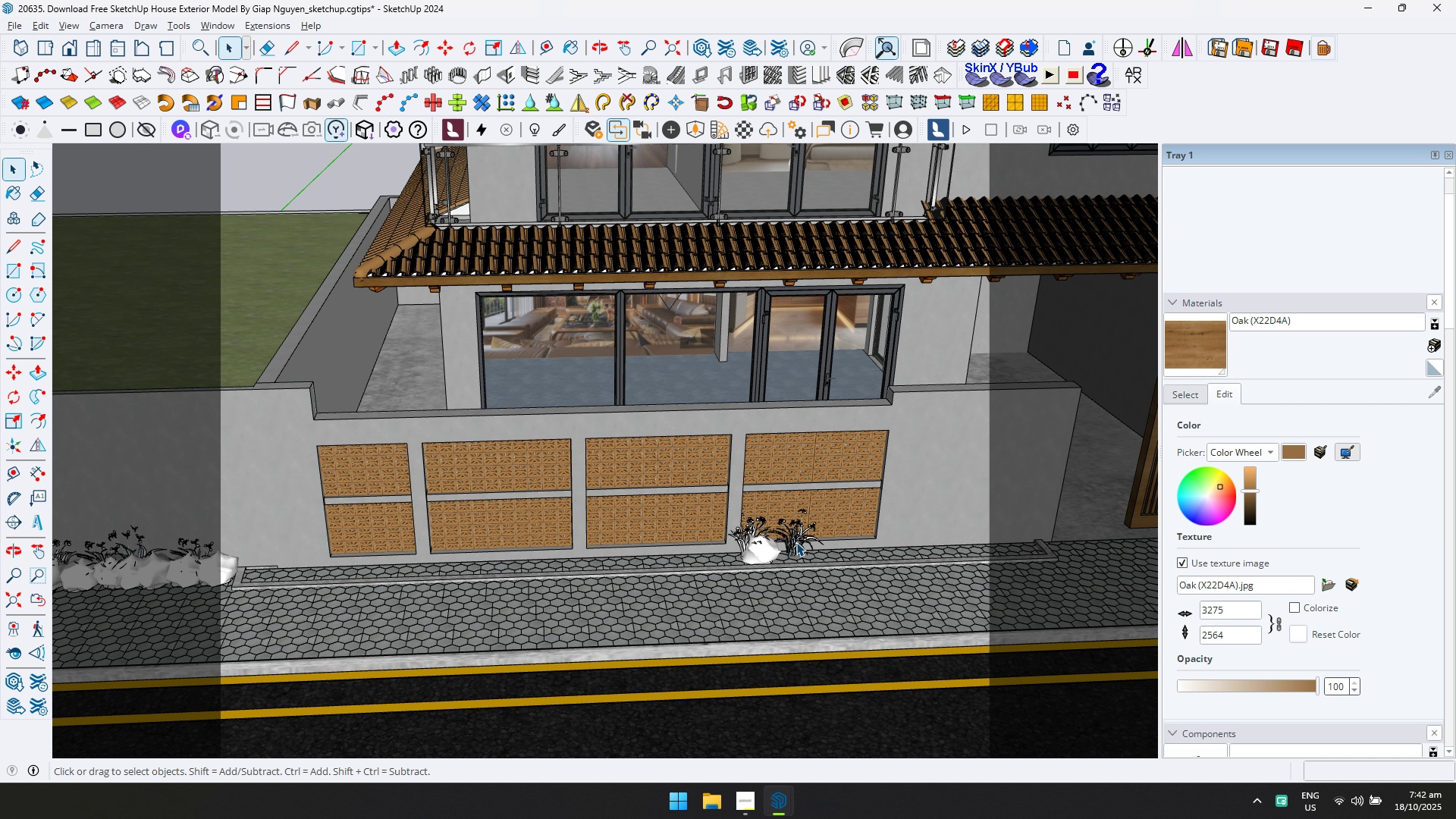 
triple_click([796, 542])
 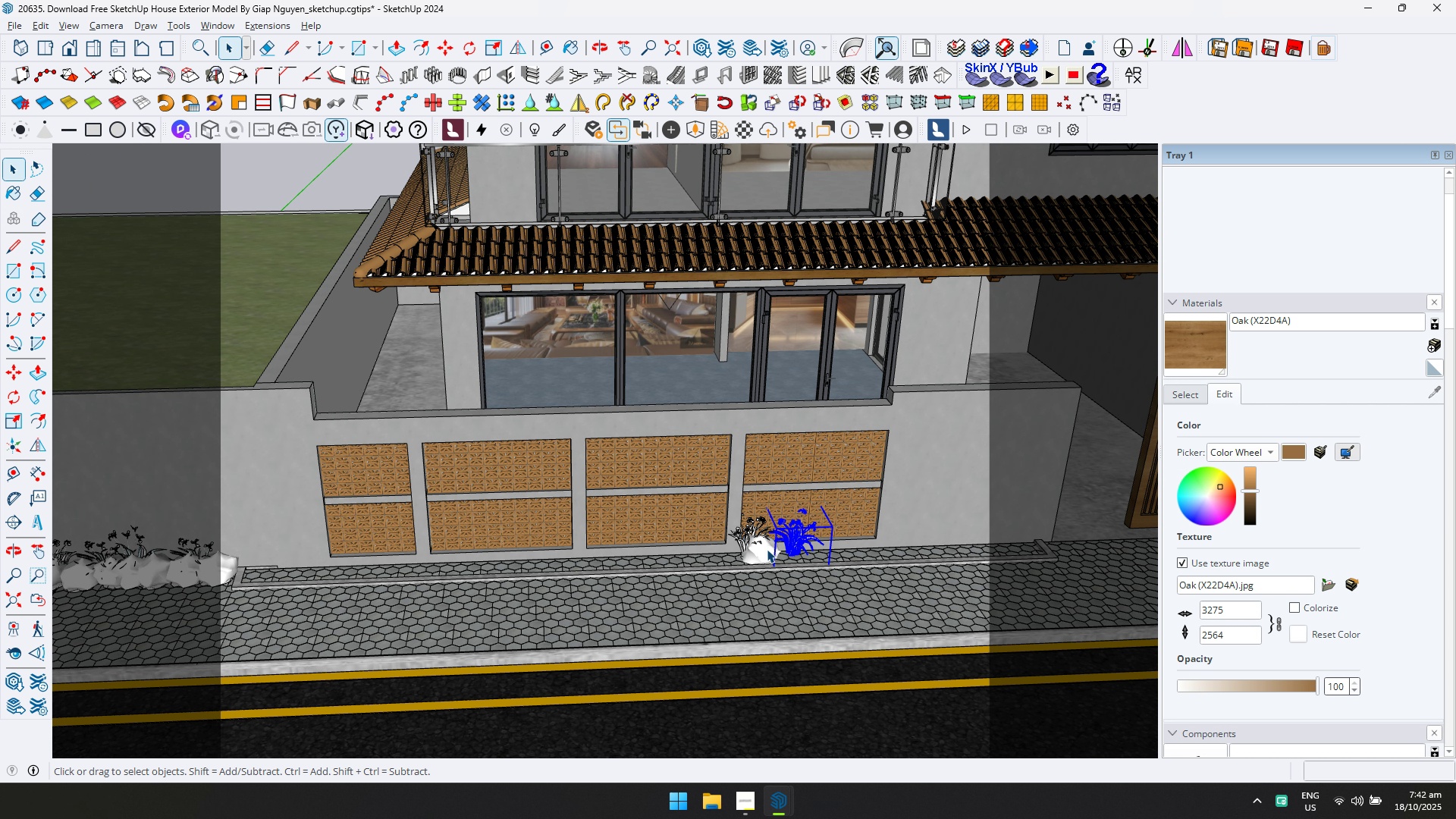 
key(Delete)
 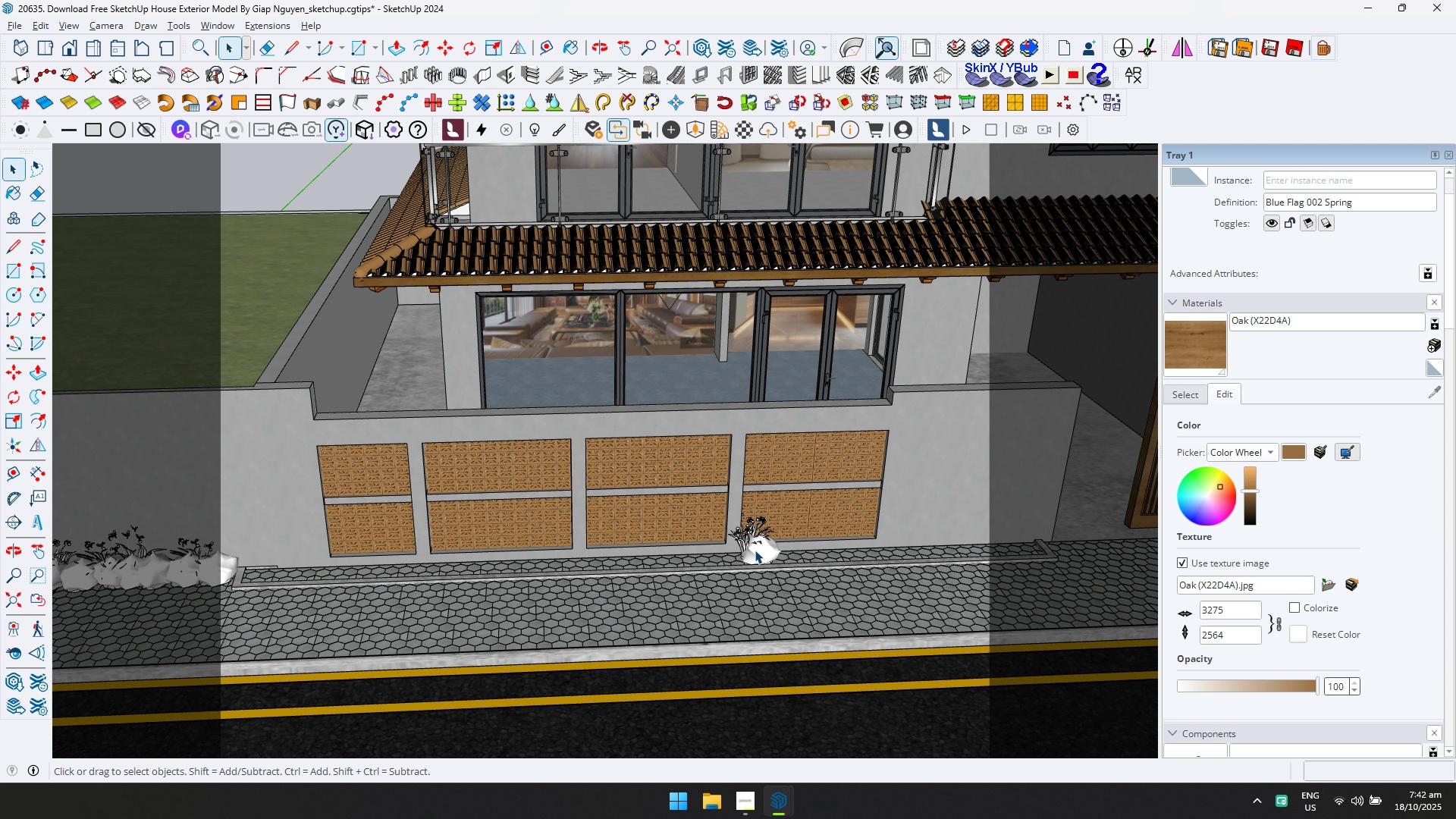 
left_click([755, 550])
 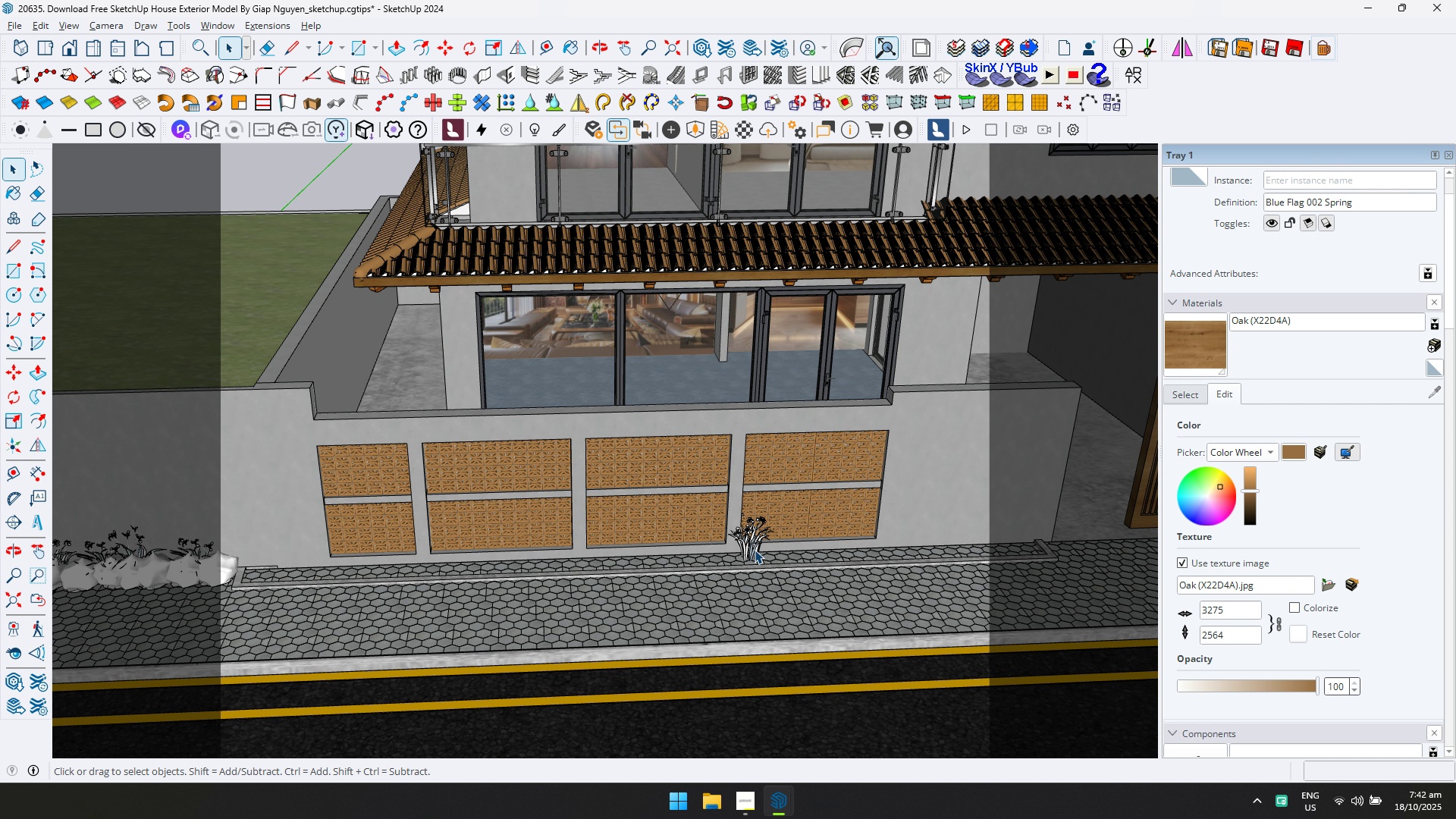 
key(Delete)
 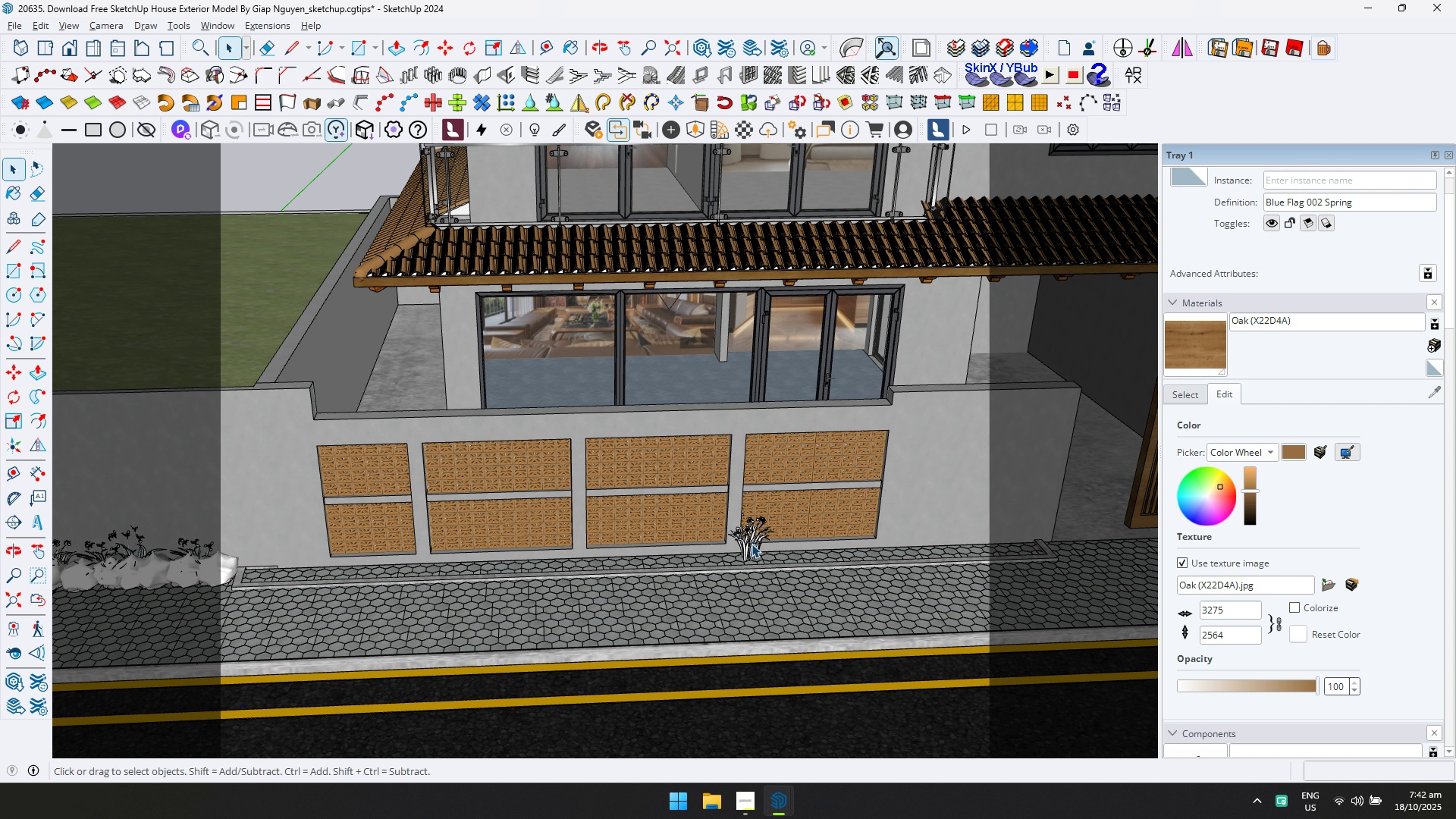 
double_click([752, 544])
 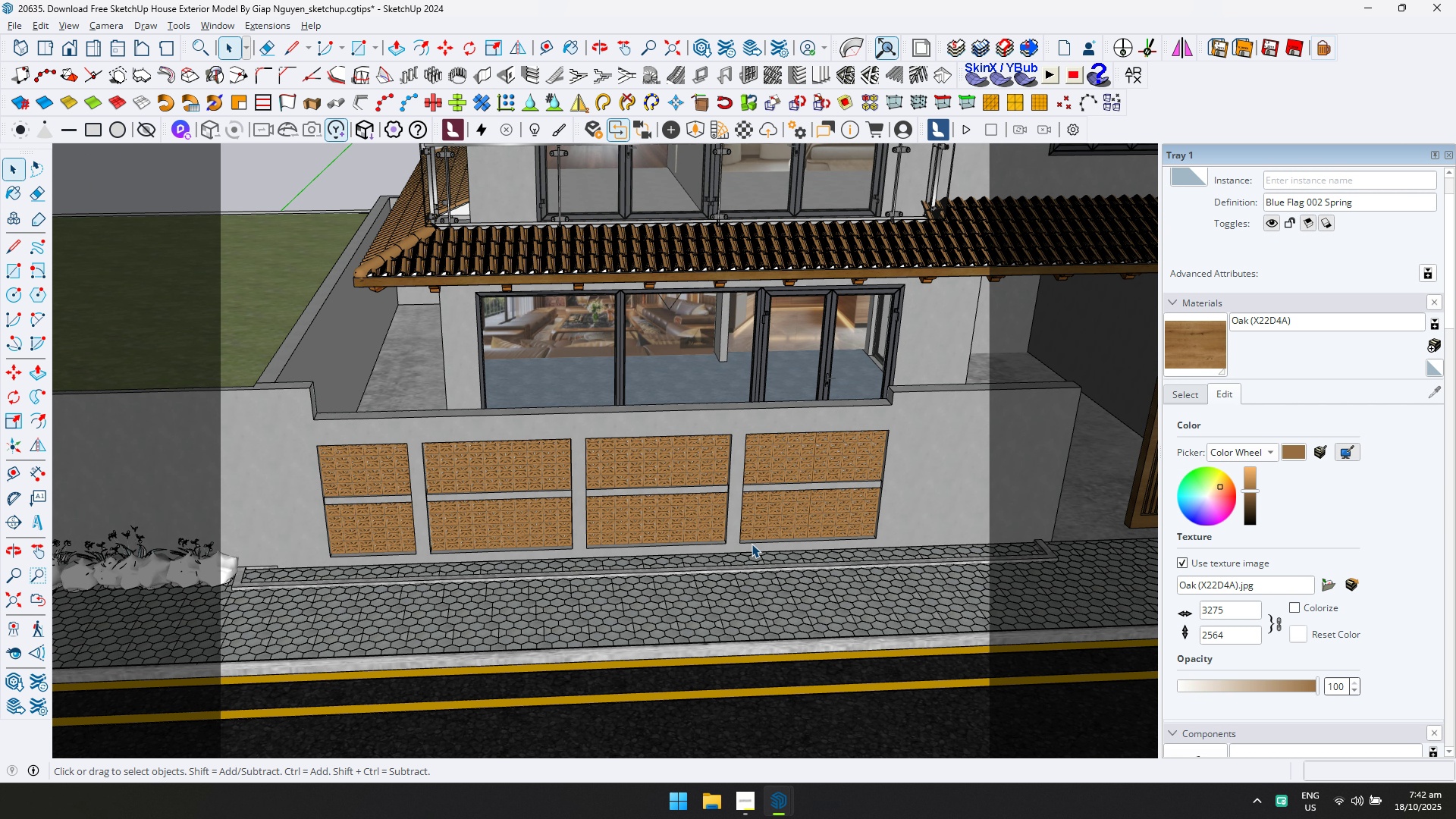 
key(Delete)
 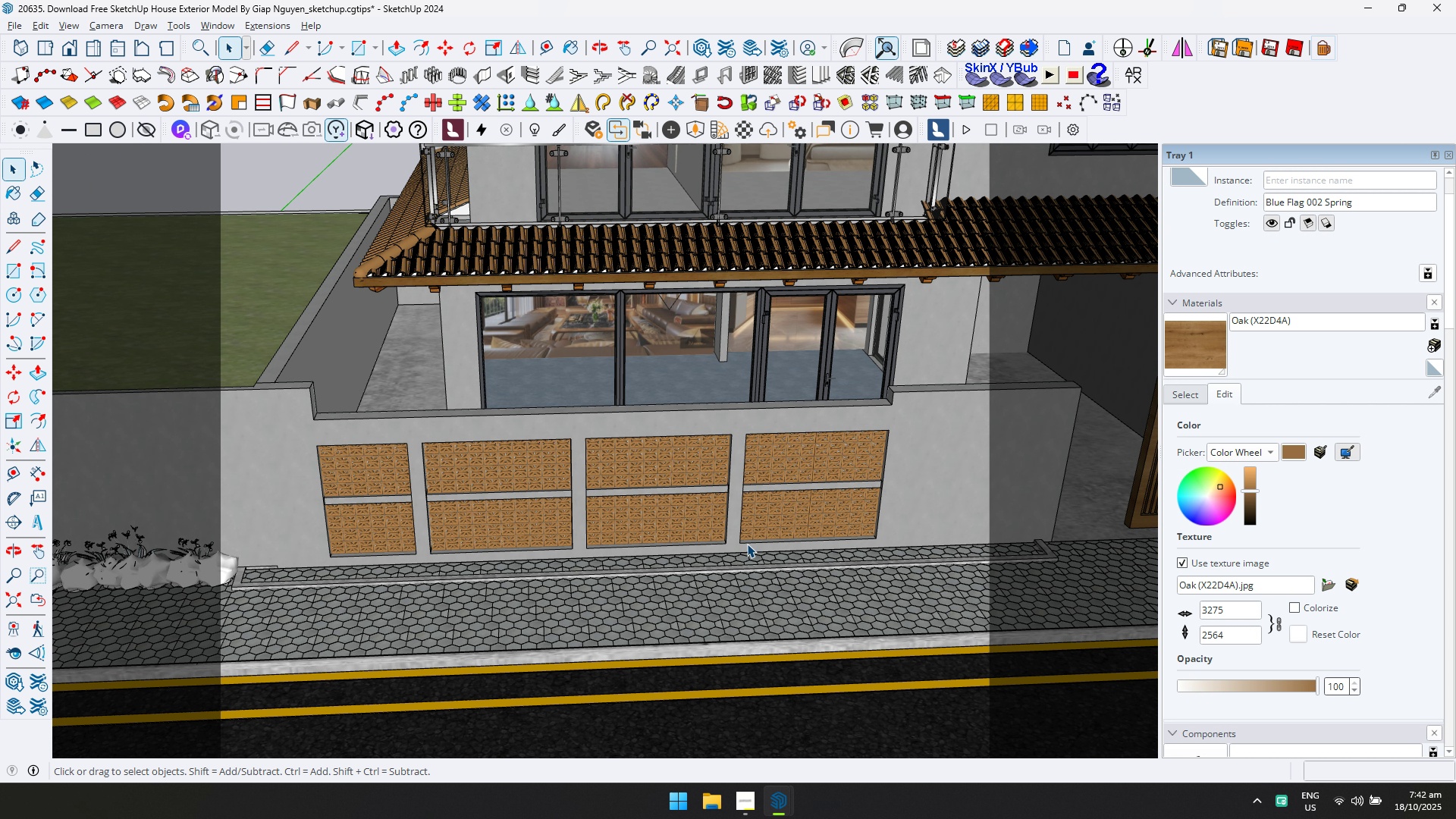 
key(N)
 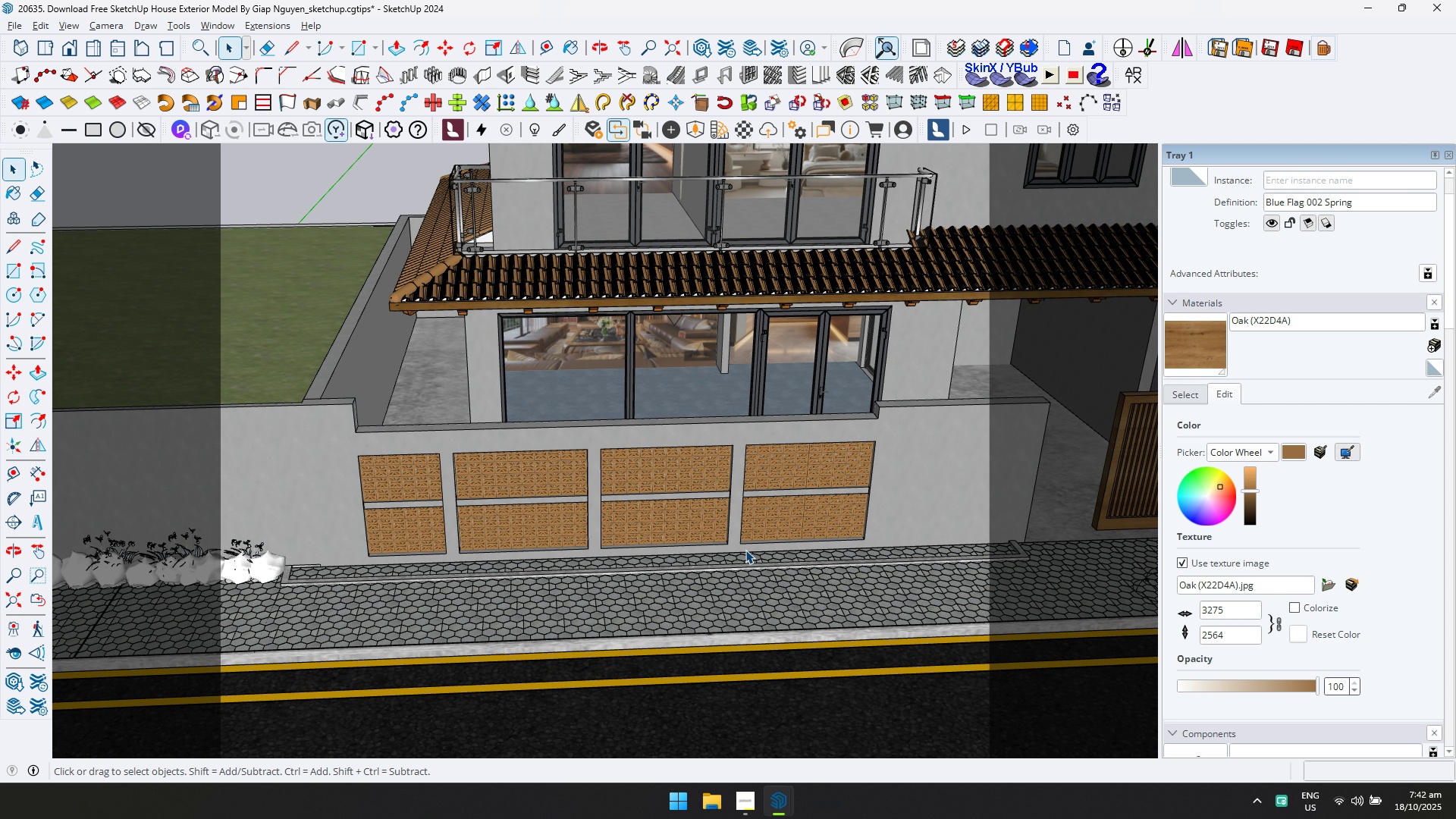 
scroll: coordinate [570, 570], scroll_direction: down, amount: 1.0
 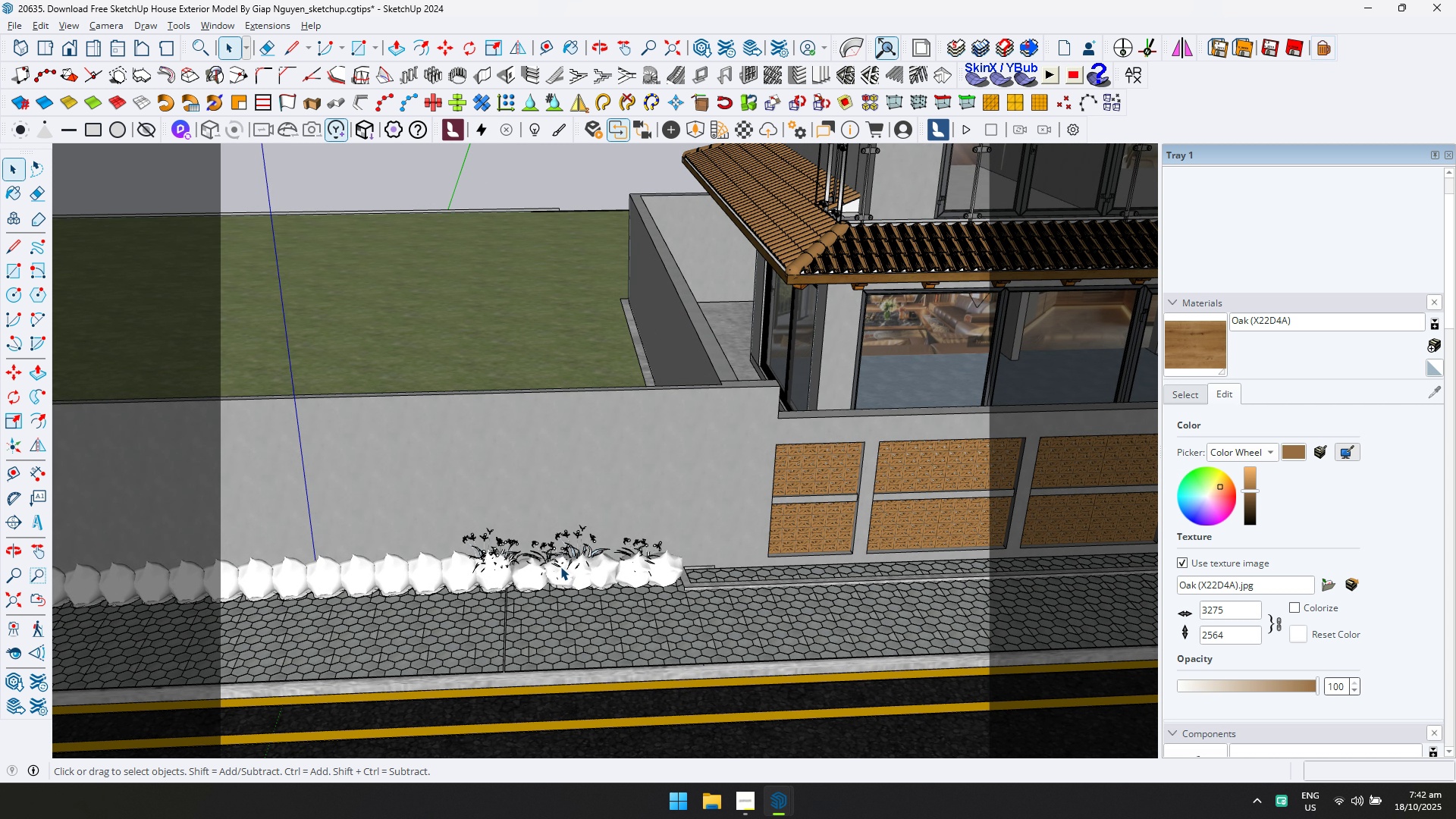 
left_click([560, 566])
 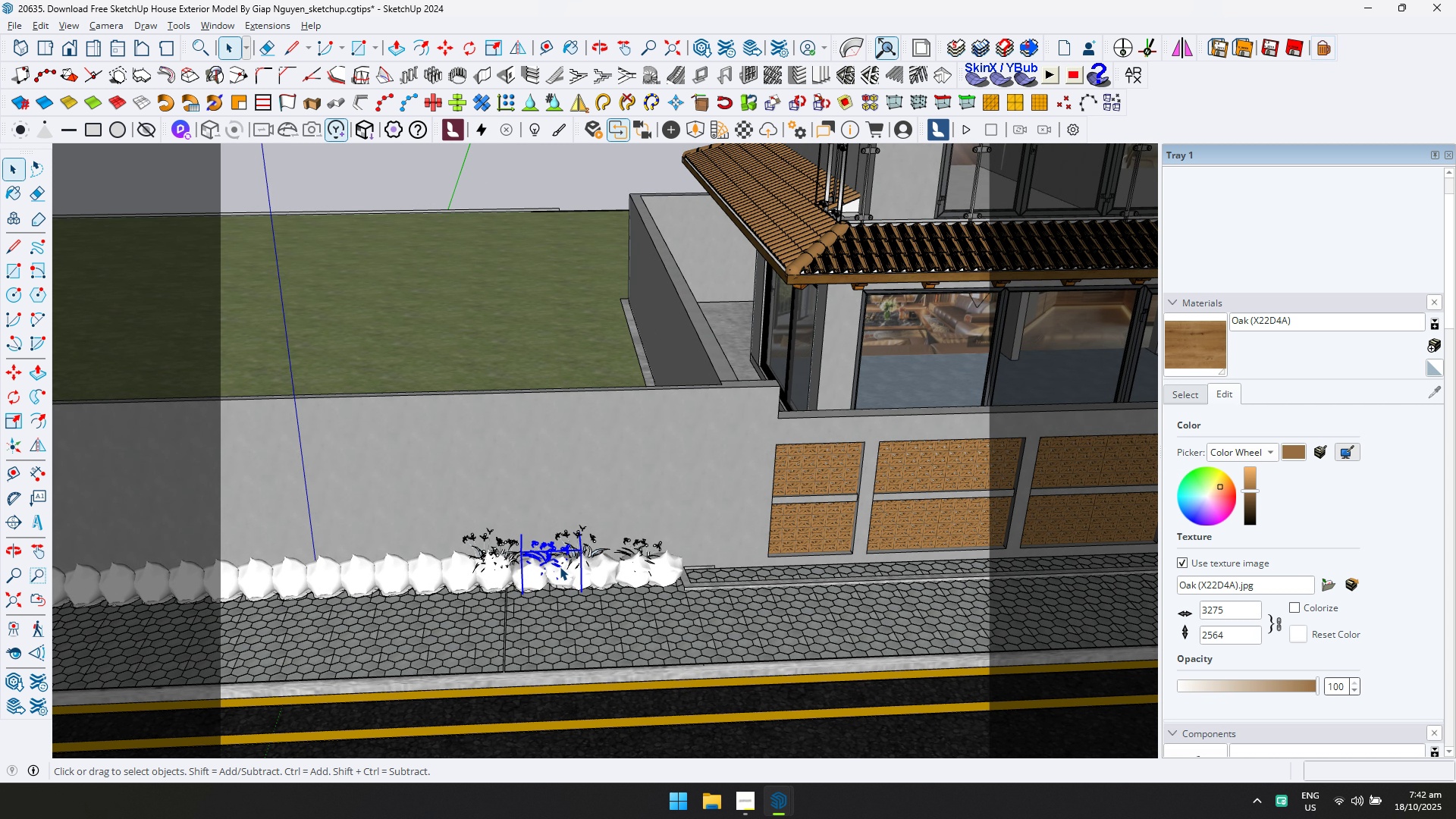 
key(Delete)
 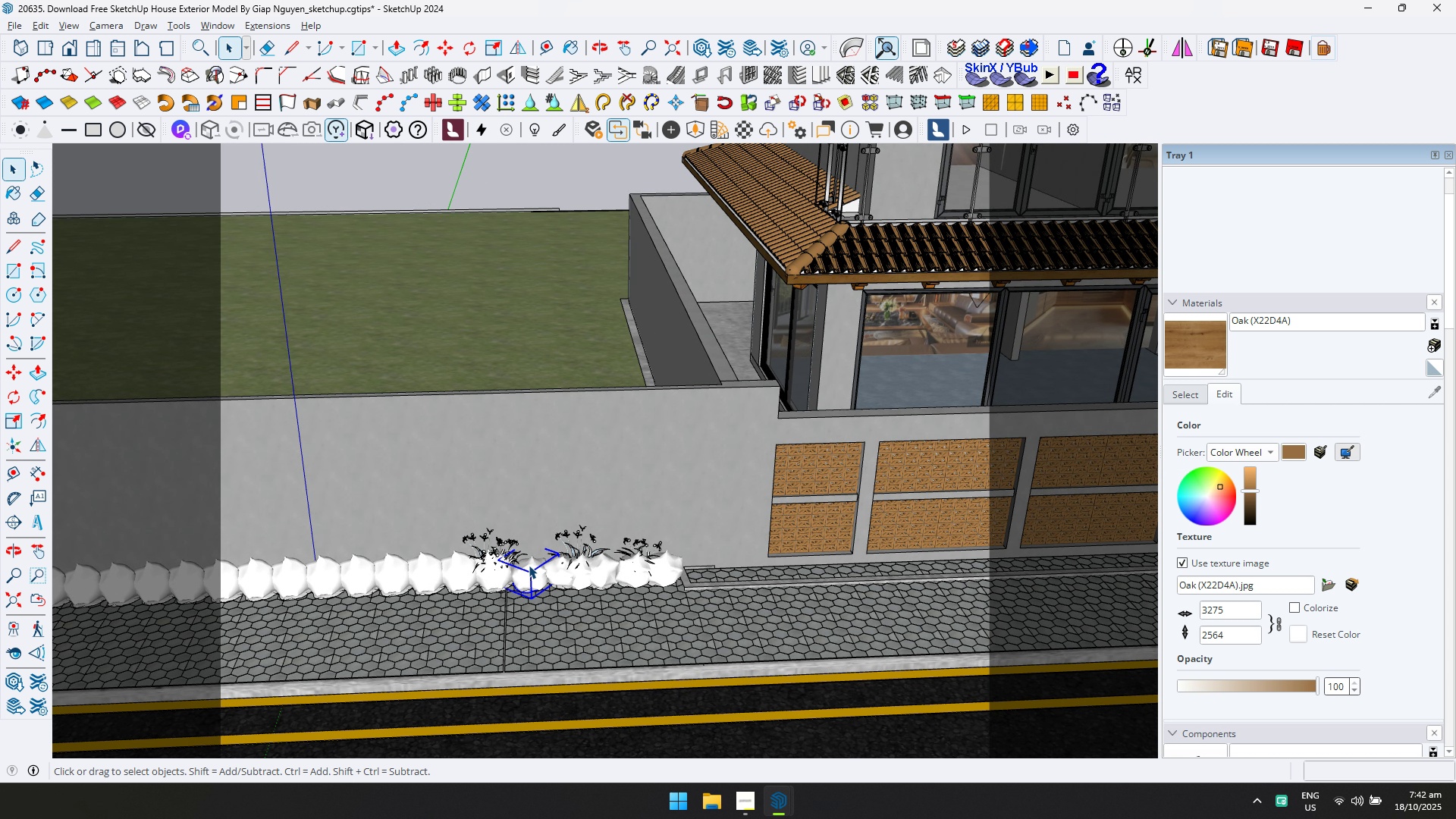 
key(Delete)
 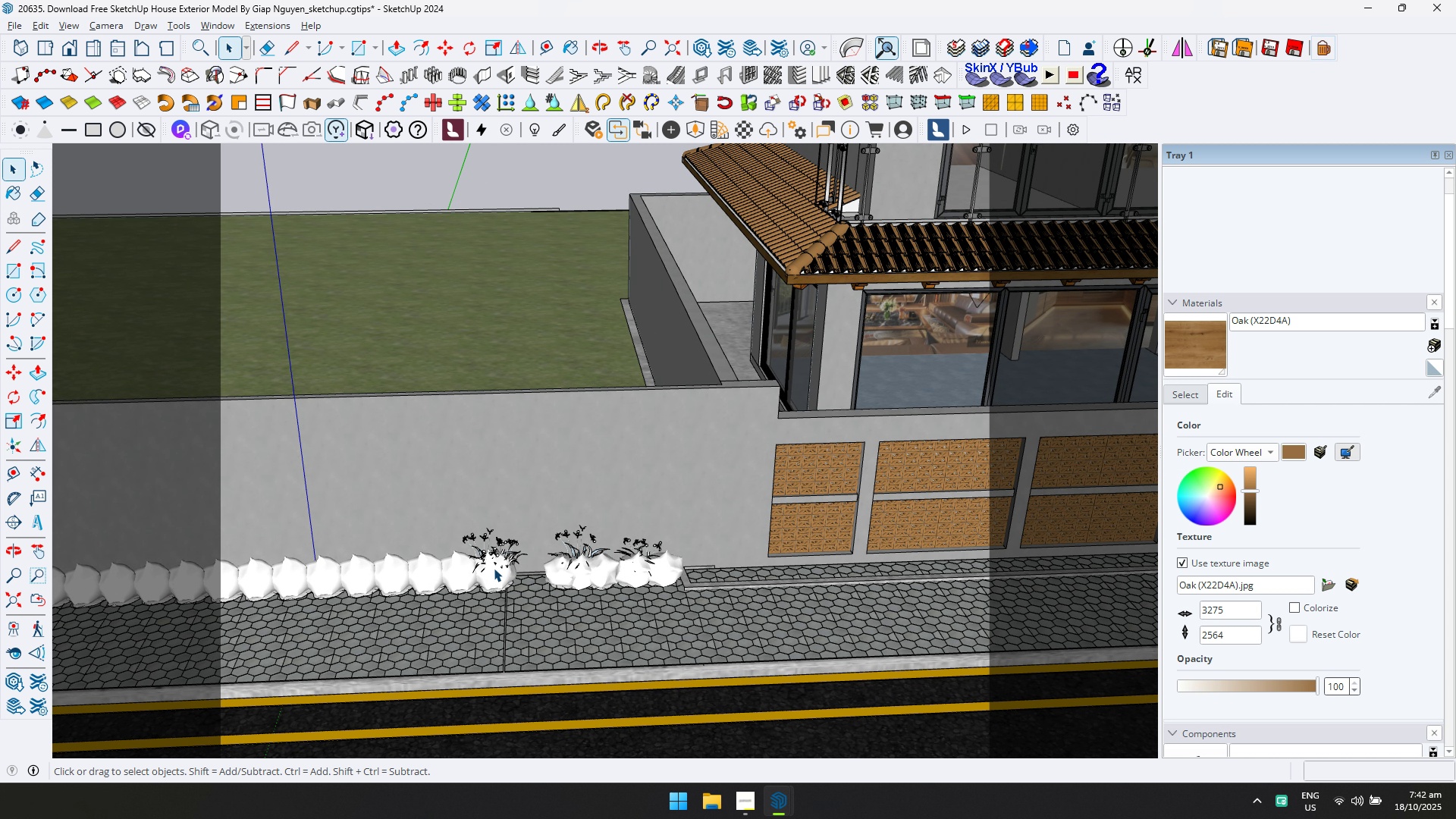 
key(N)
 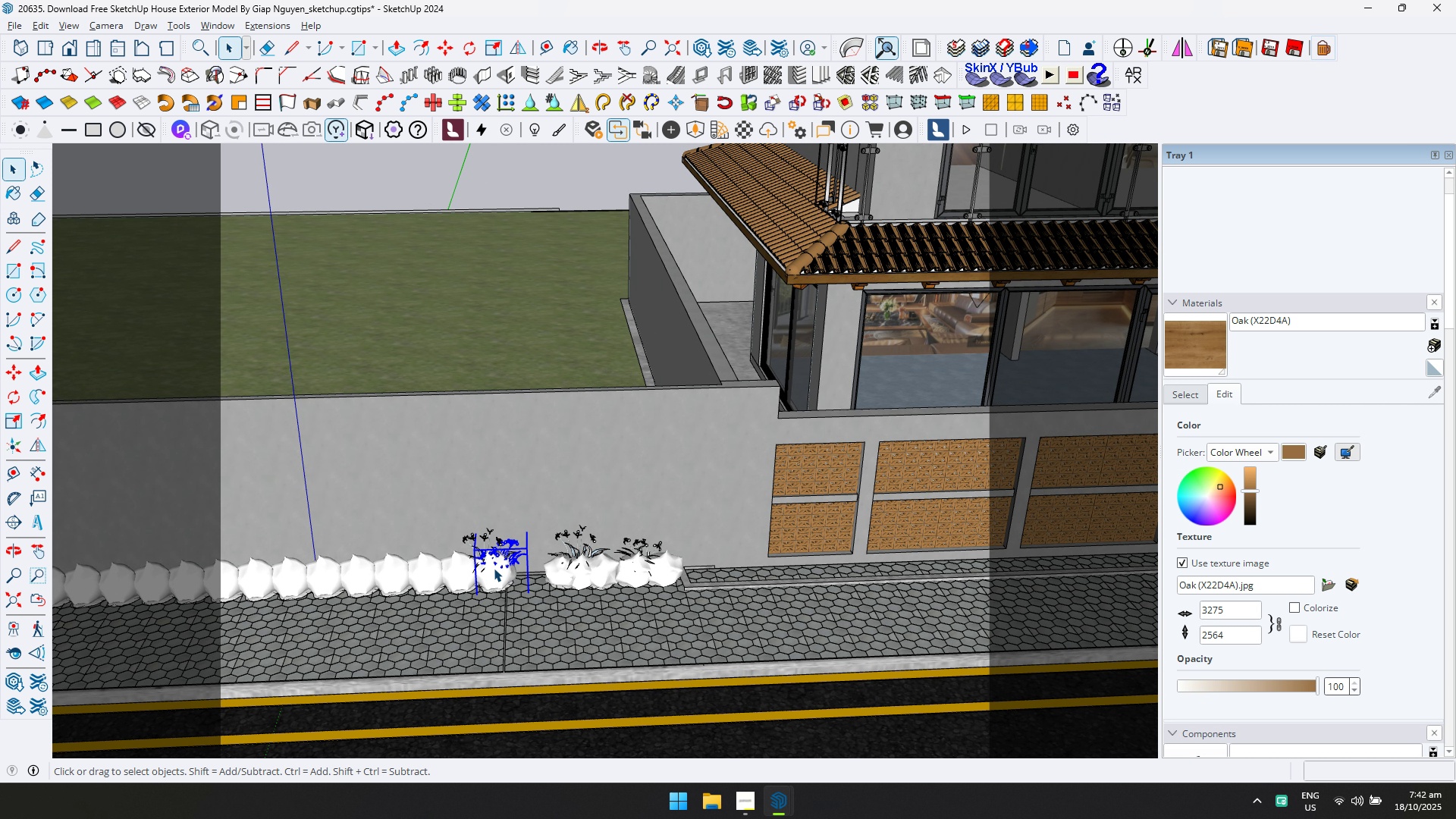 
triple_click([494, 568])
 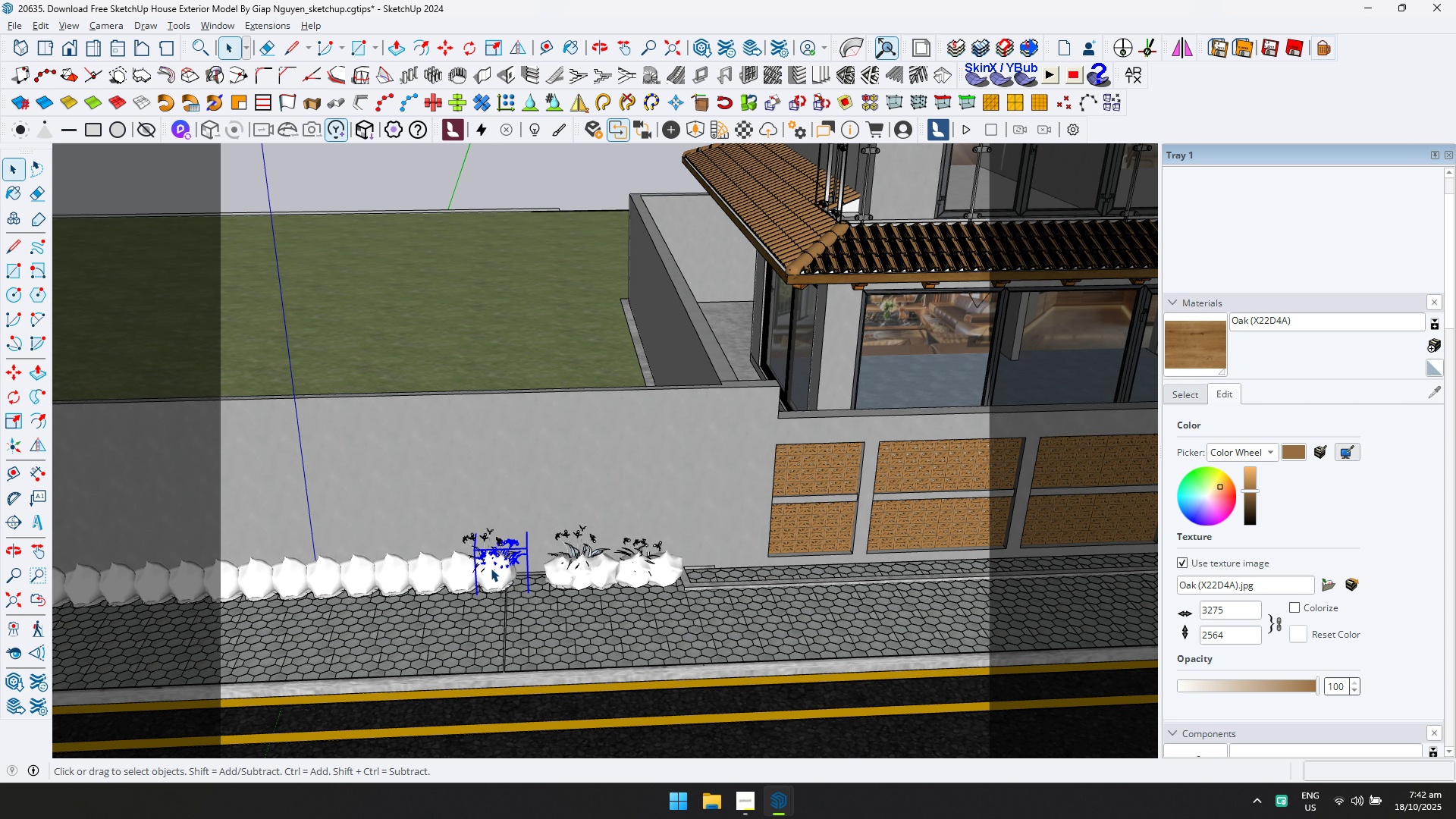 
key(Delete)
 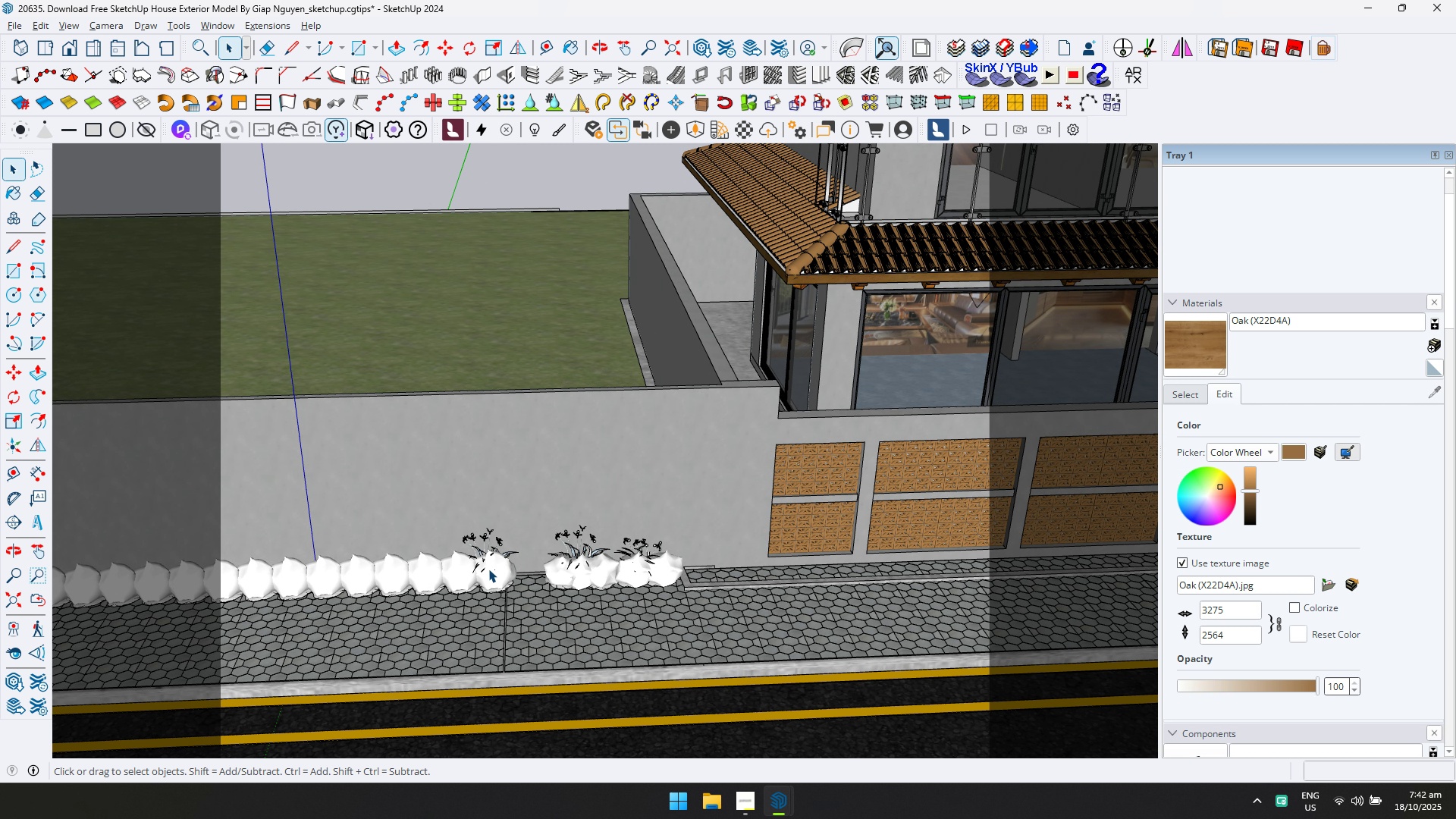 
key(N)
 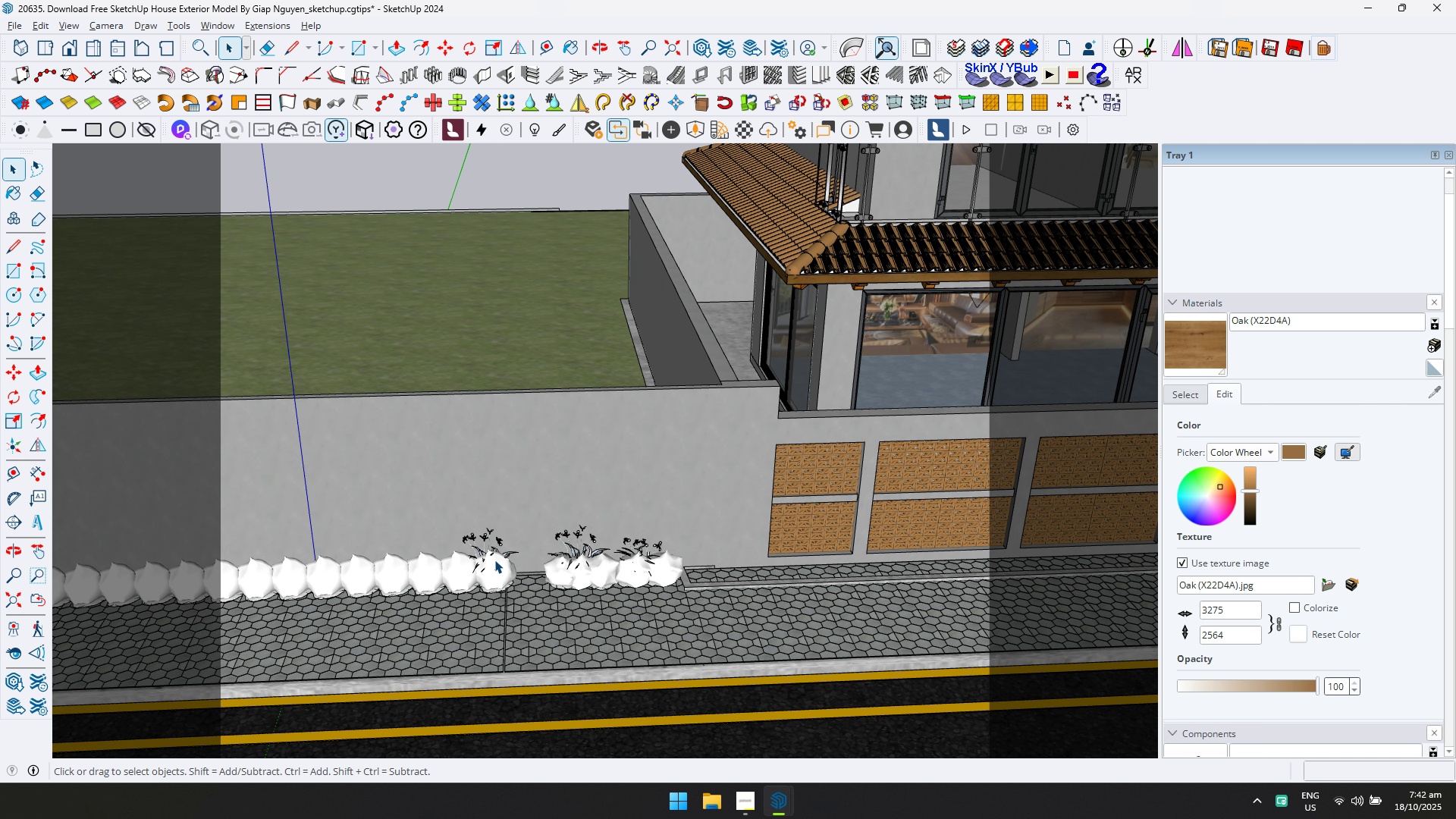 
key(Delete)
 